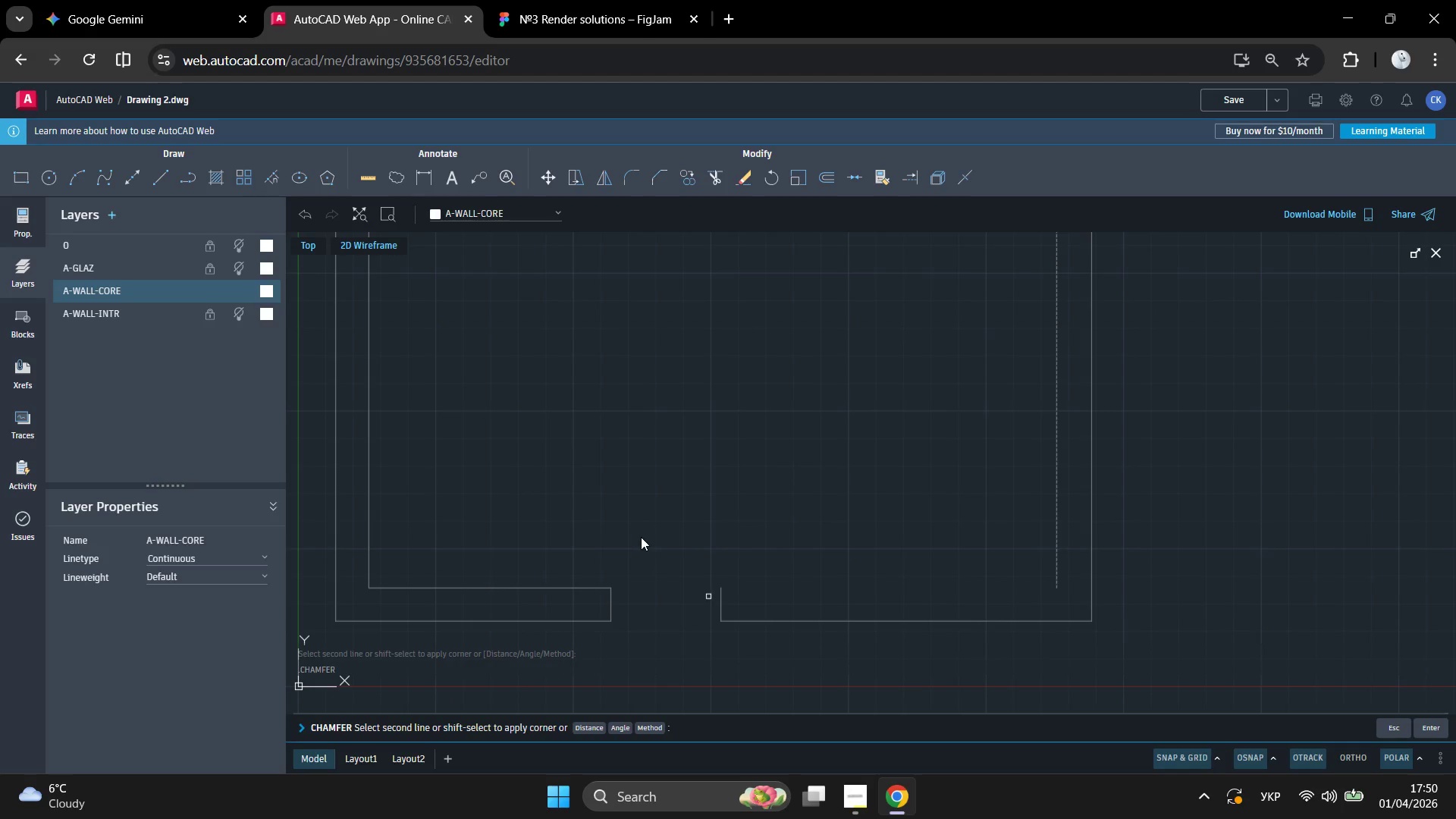 
left_click([649, 535])
 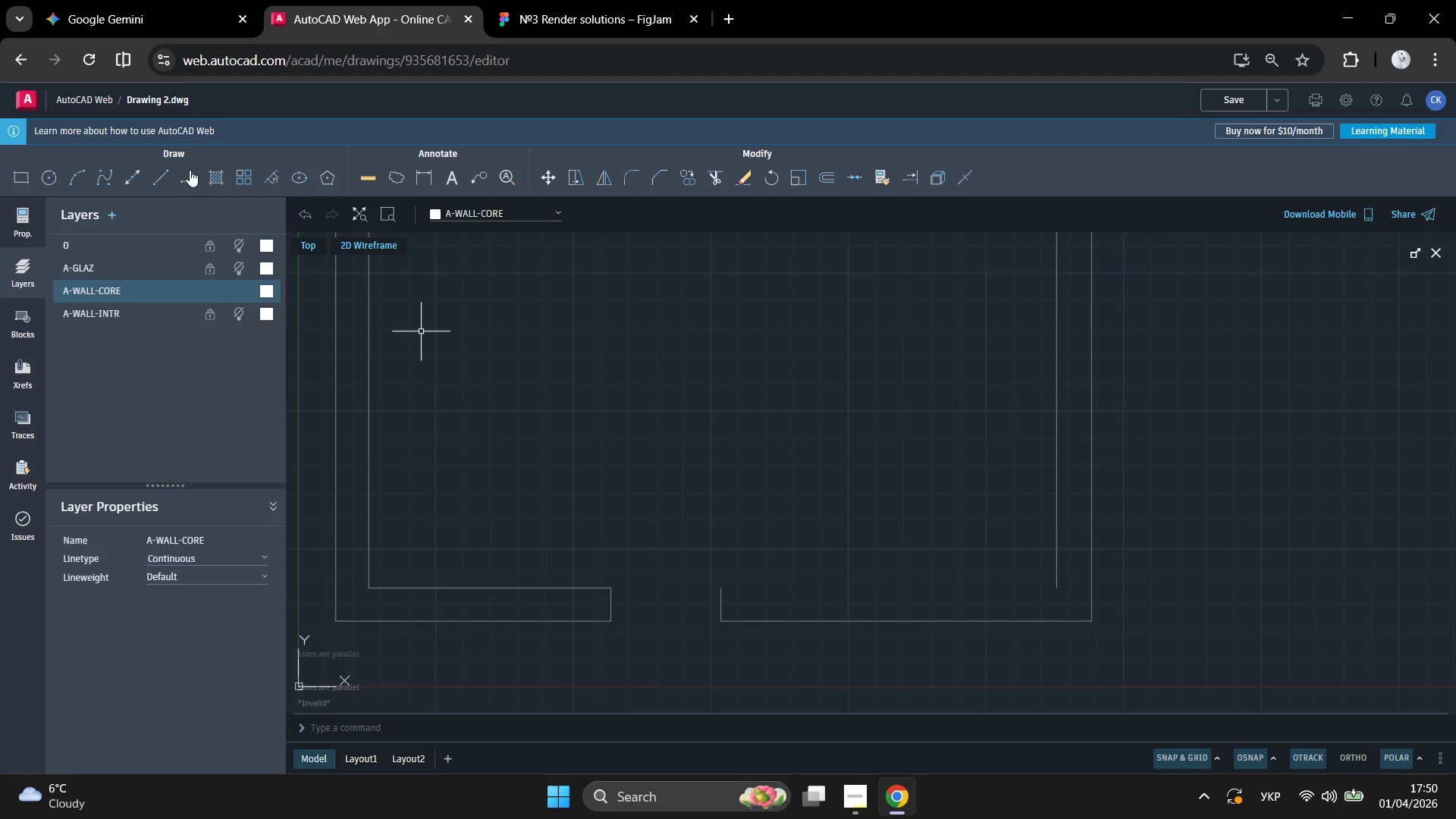 
double_click([158, 176])
 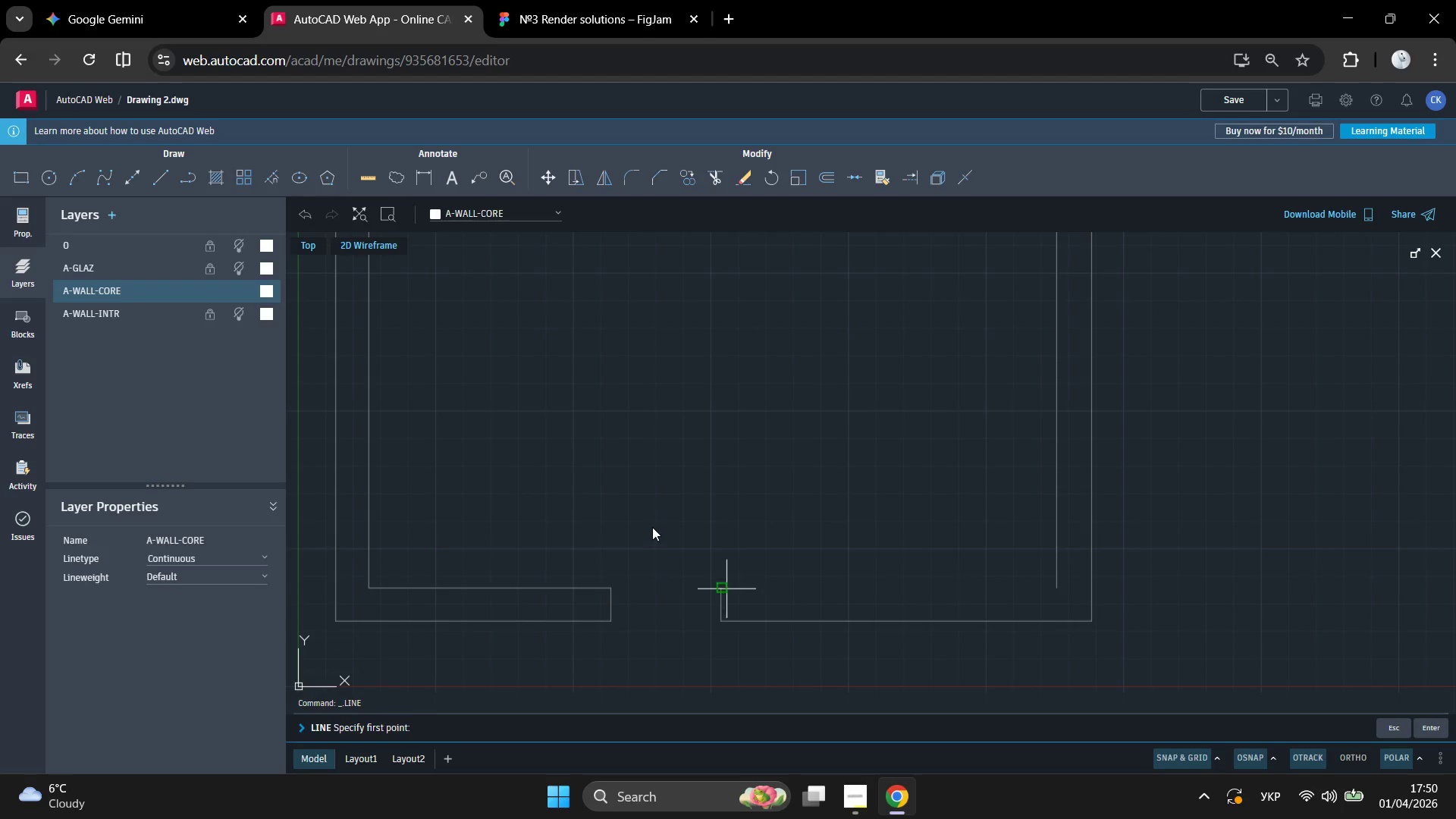 
left_click([648, 529])
 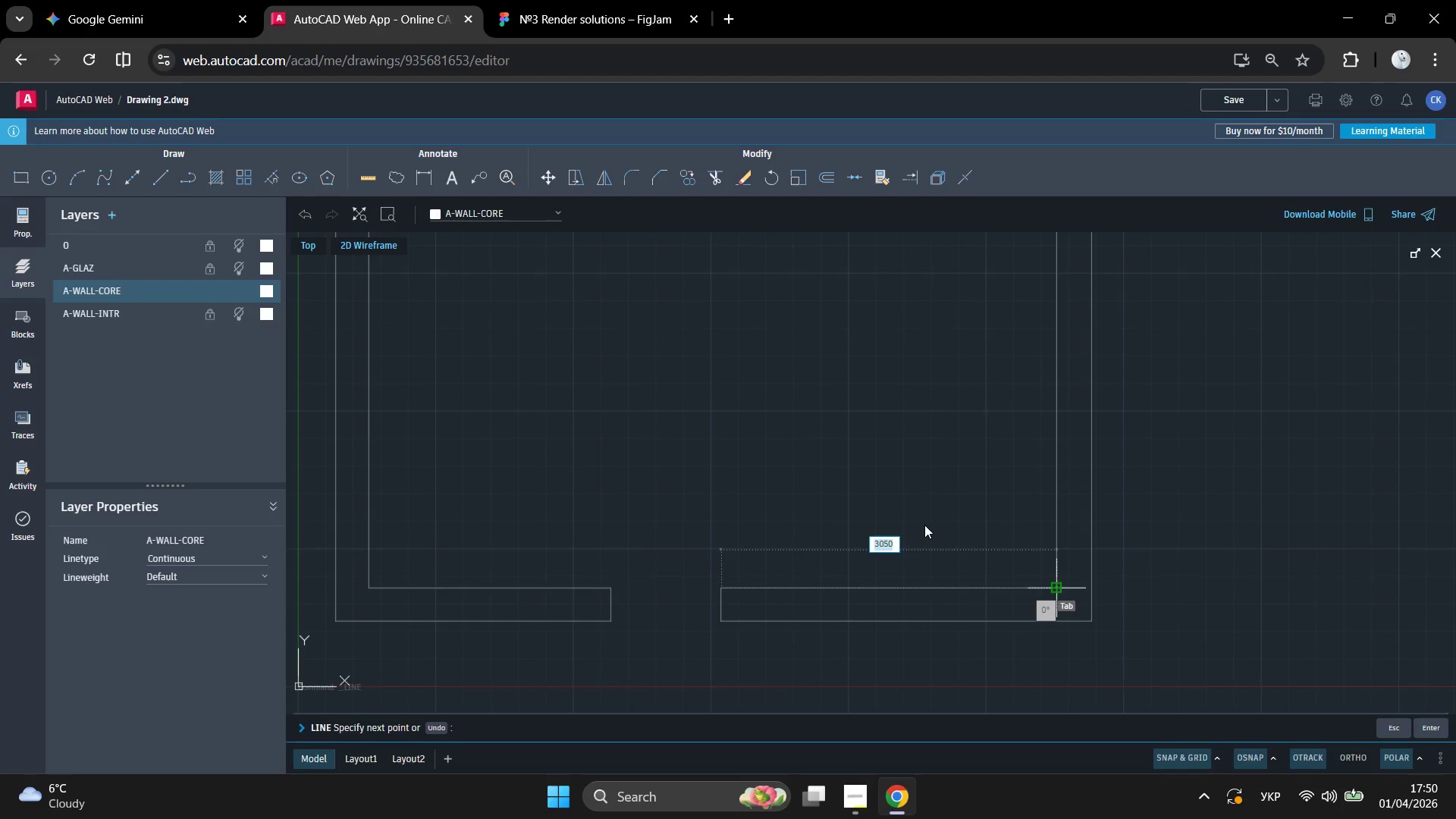 
left_click([925, 523])
 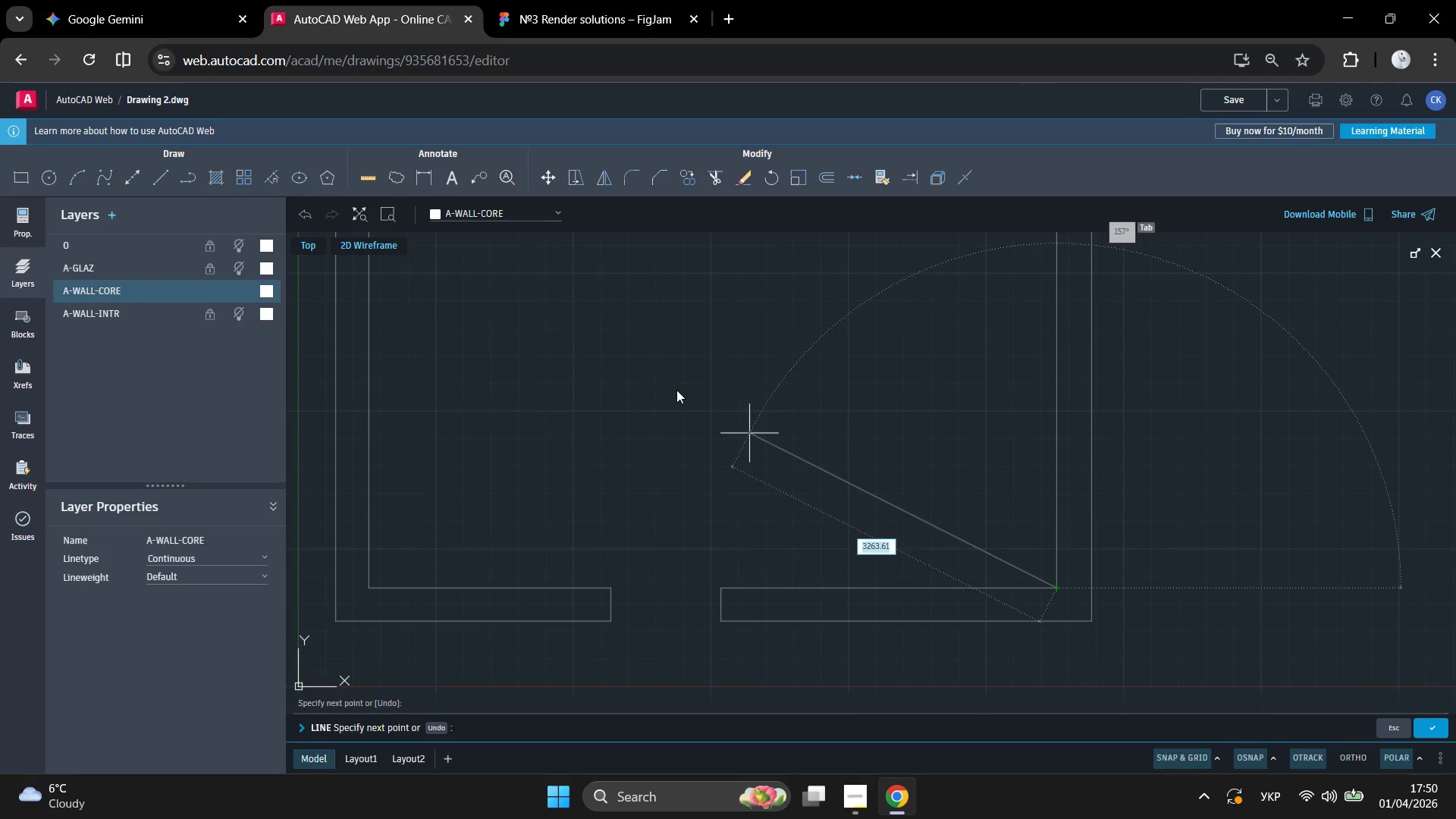 
key(Enter)
 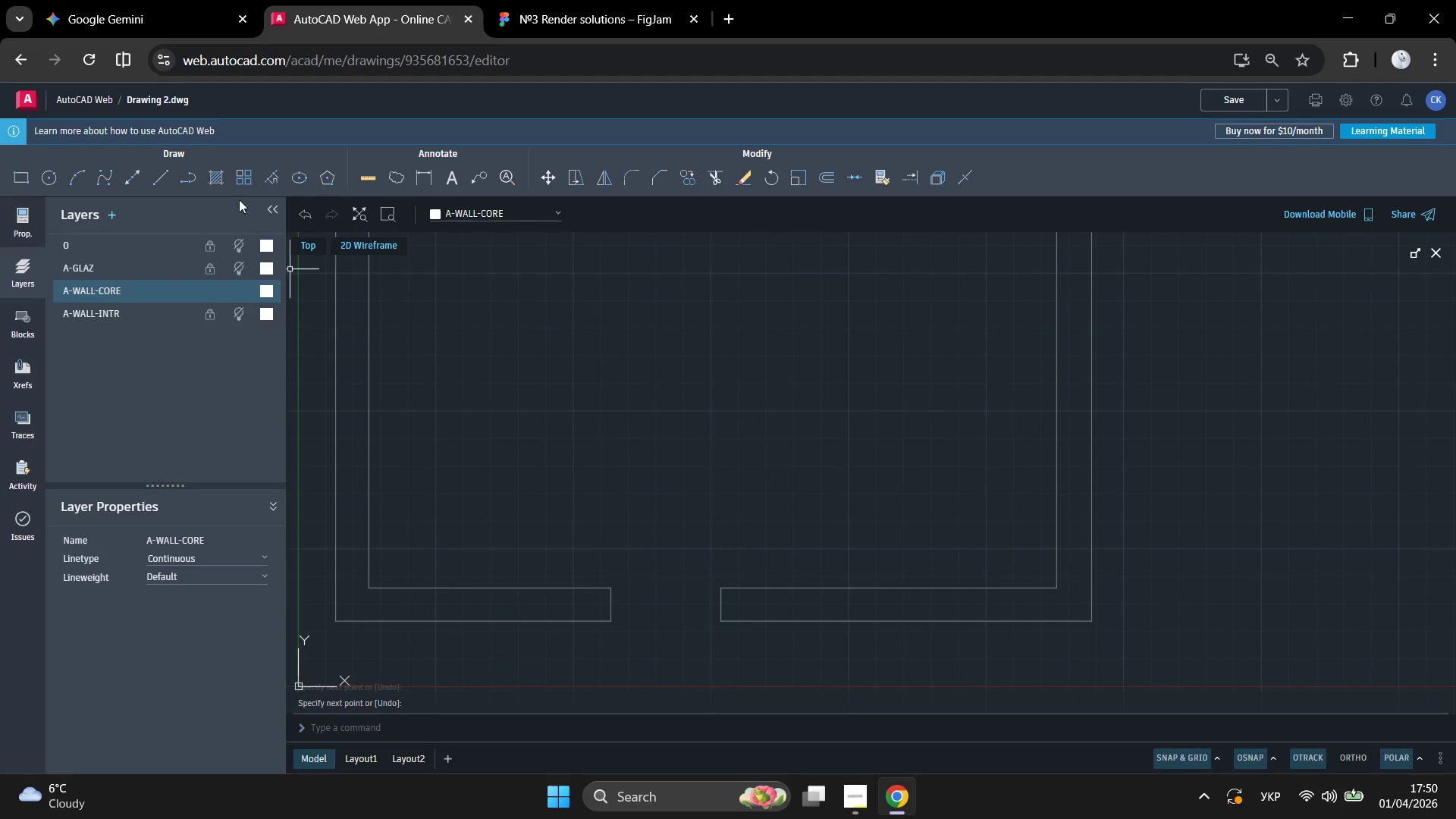 
left_click([215, 177])
 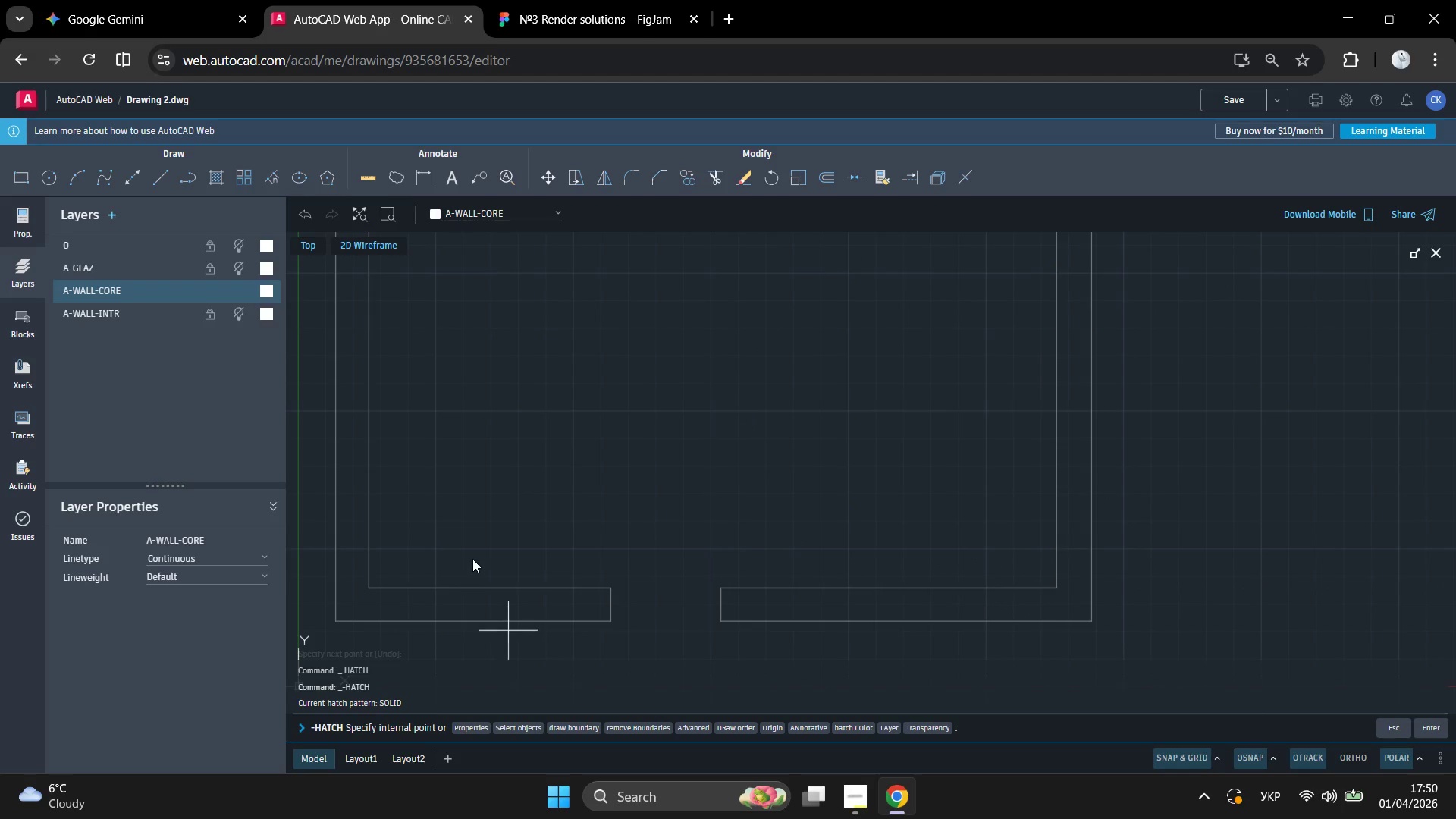 
left_click([472, 536])
 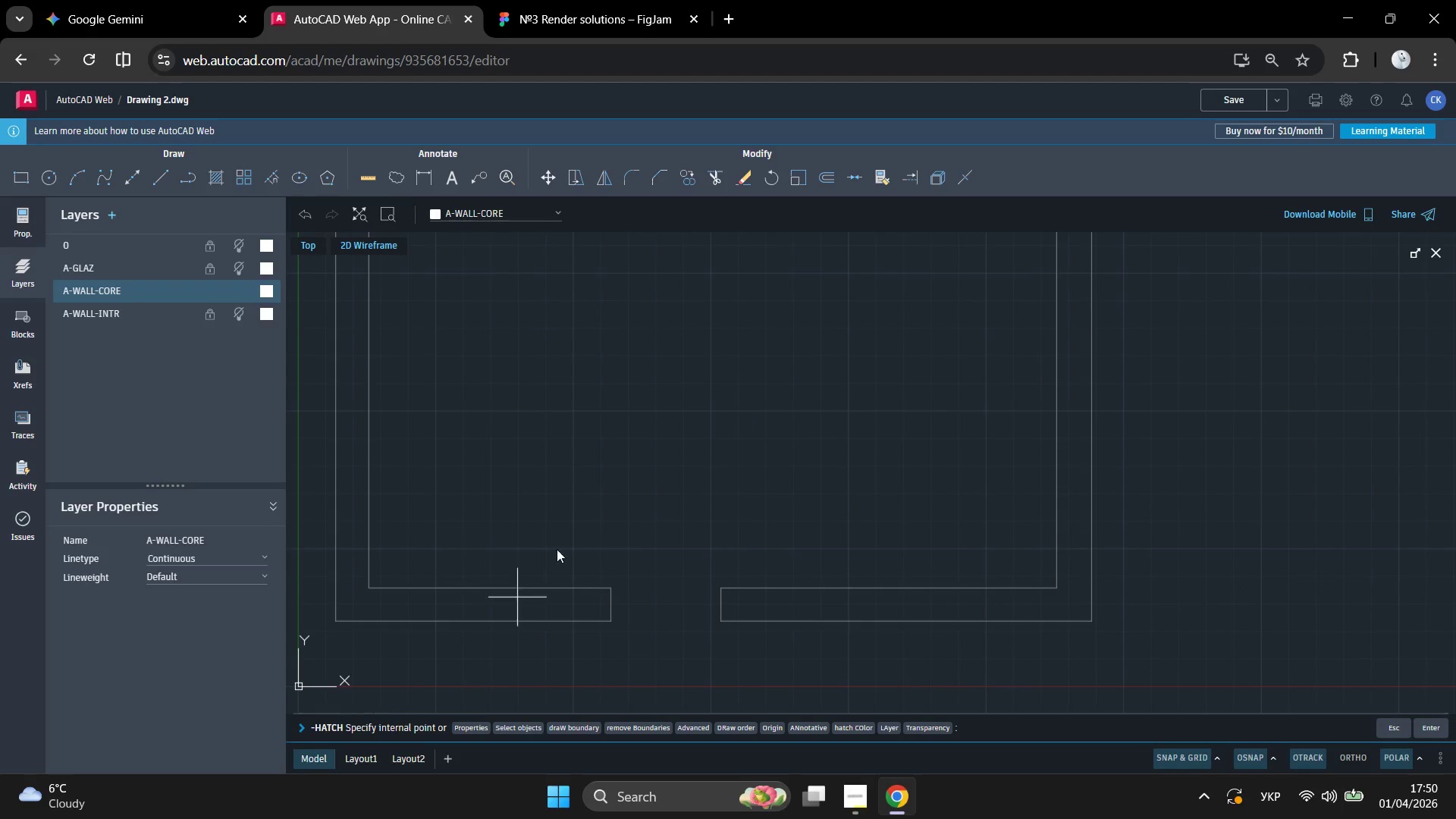 
scroll: coordinate [562, 559], scroll_direction: down, amount: 4.0
 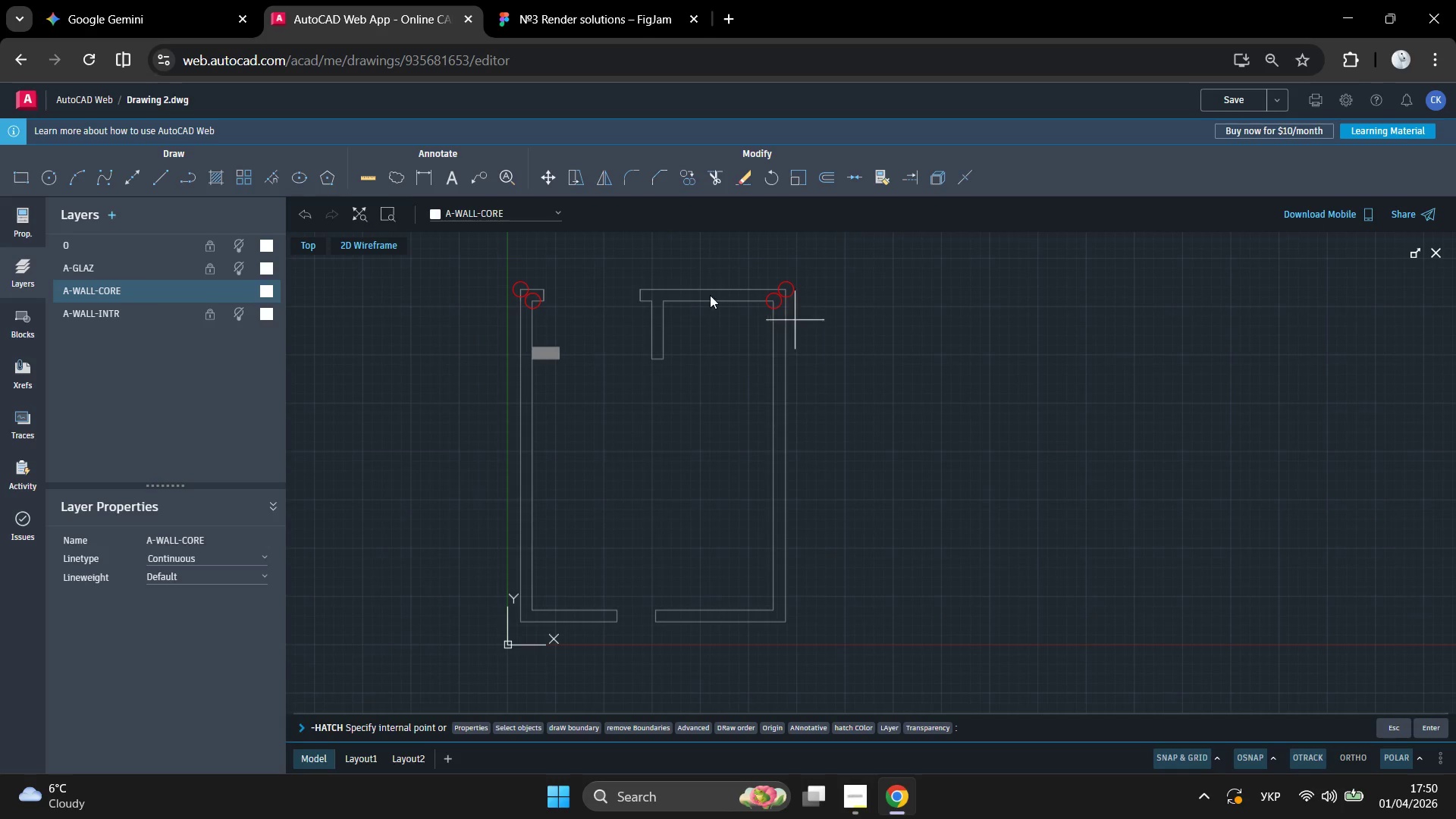 
scroll: coordinate [691, 255], scroll_direction: up, amount: 2.0
 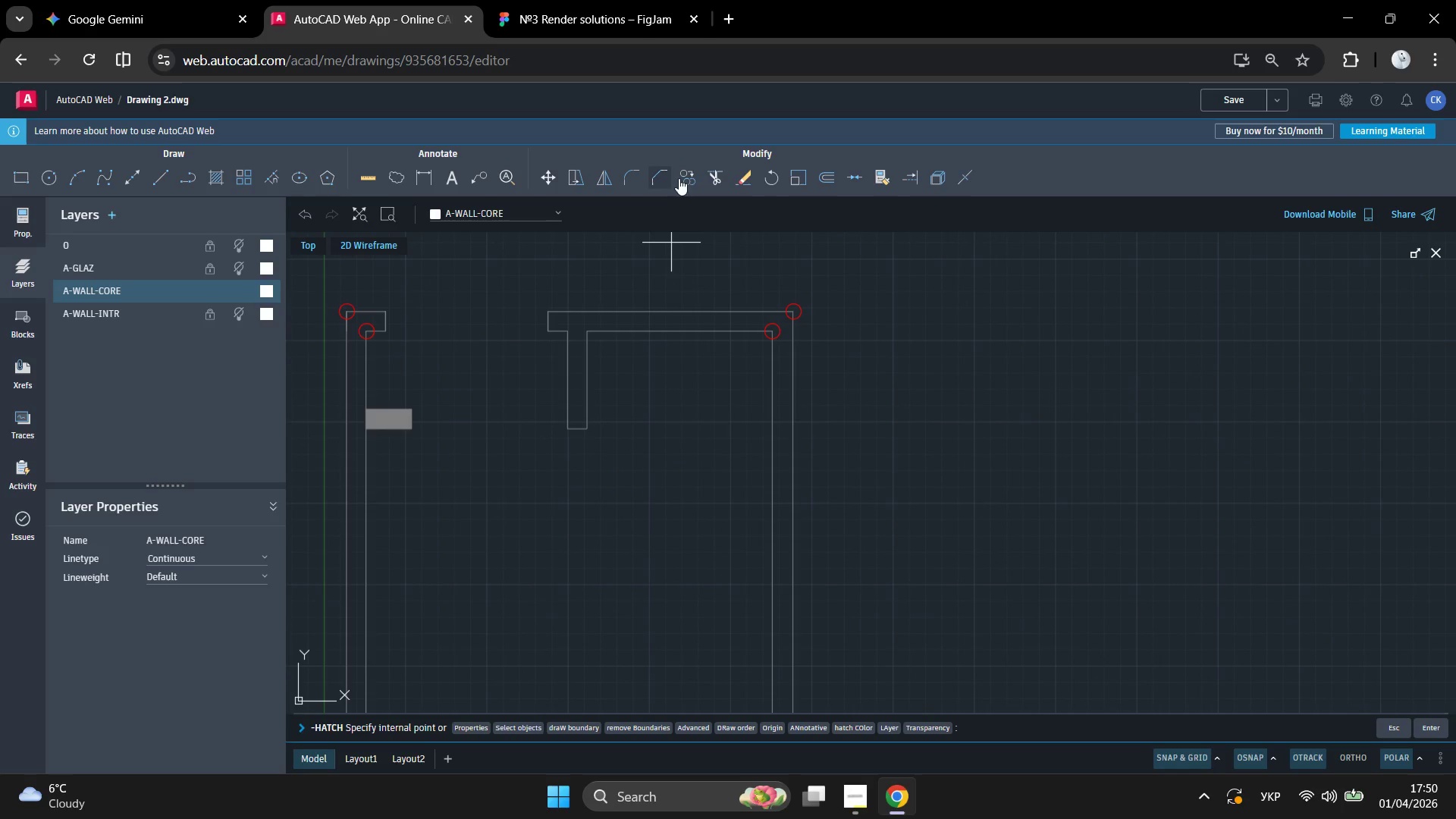 
left_click([667, 174])
 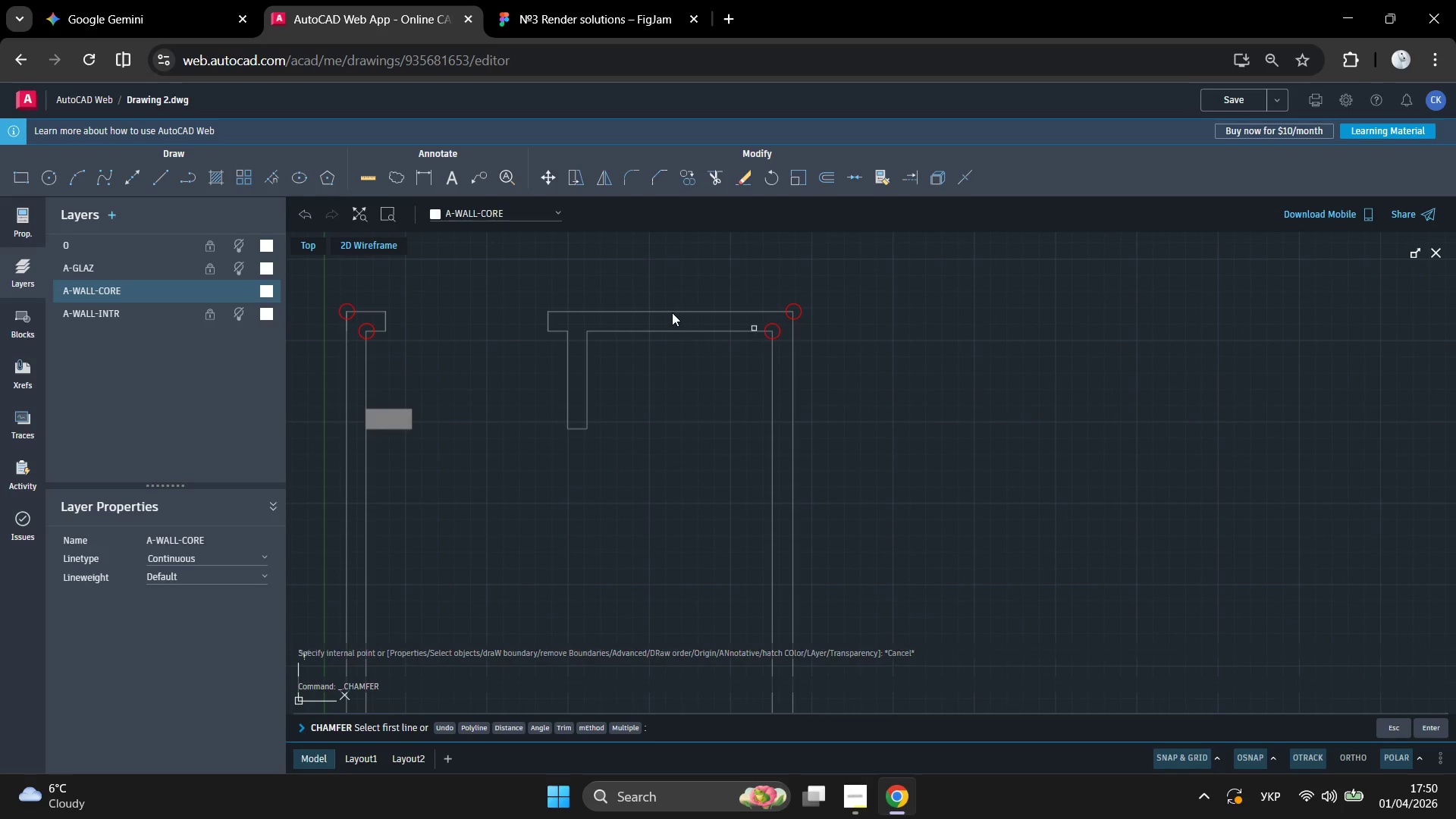 
left_click([671, 314])
 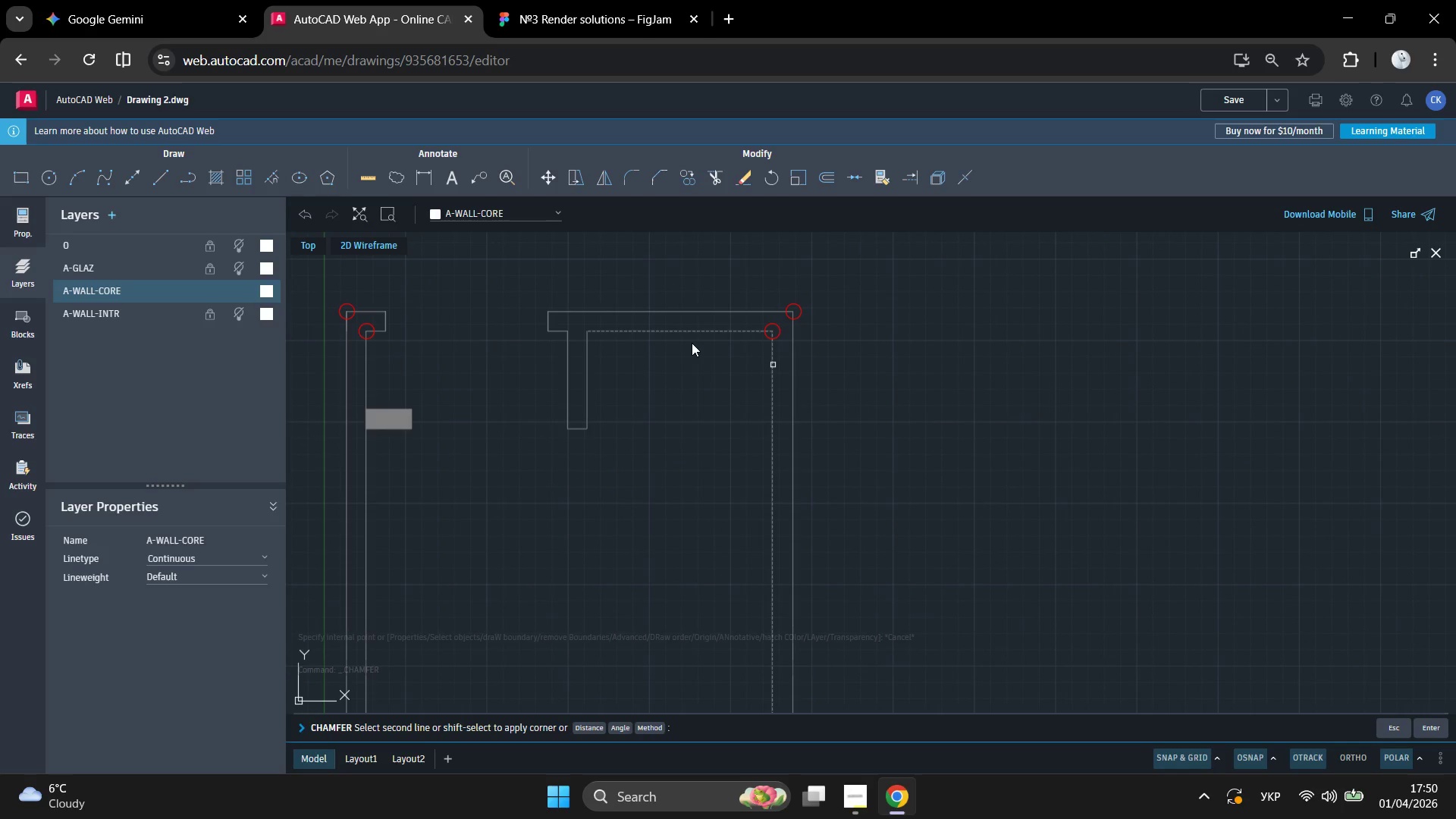 
left_click([692, 343])
 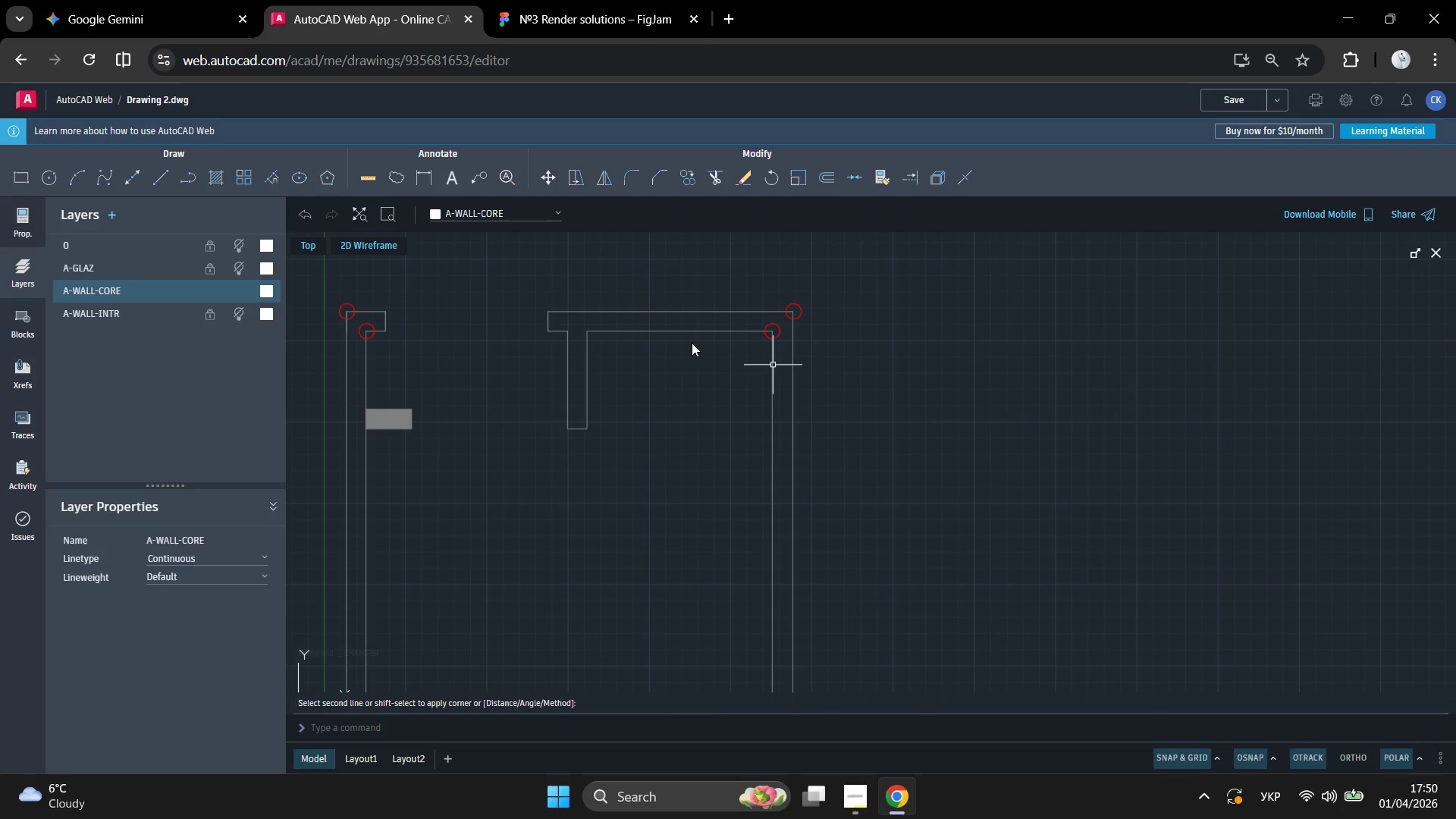 
key(Enter)
 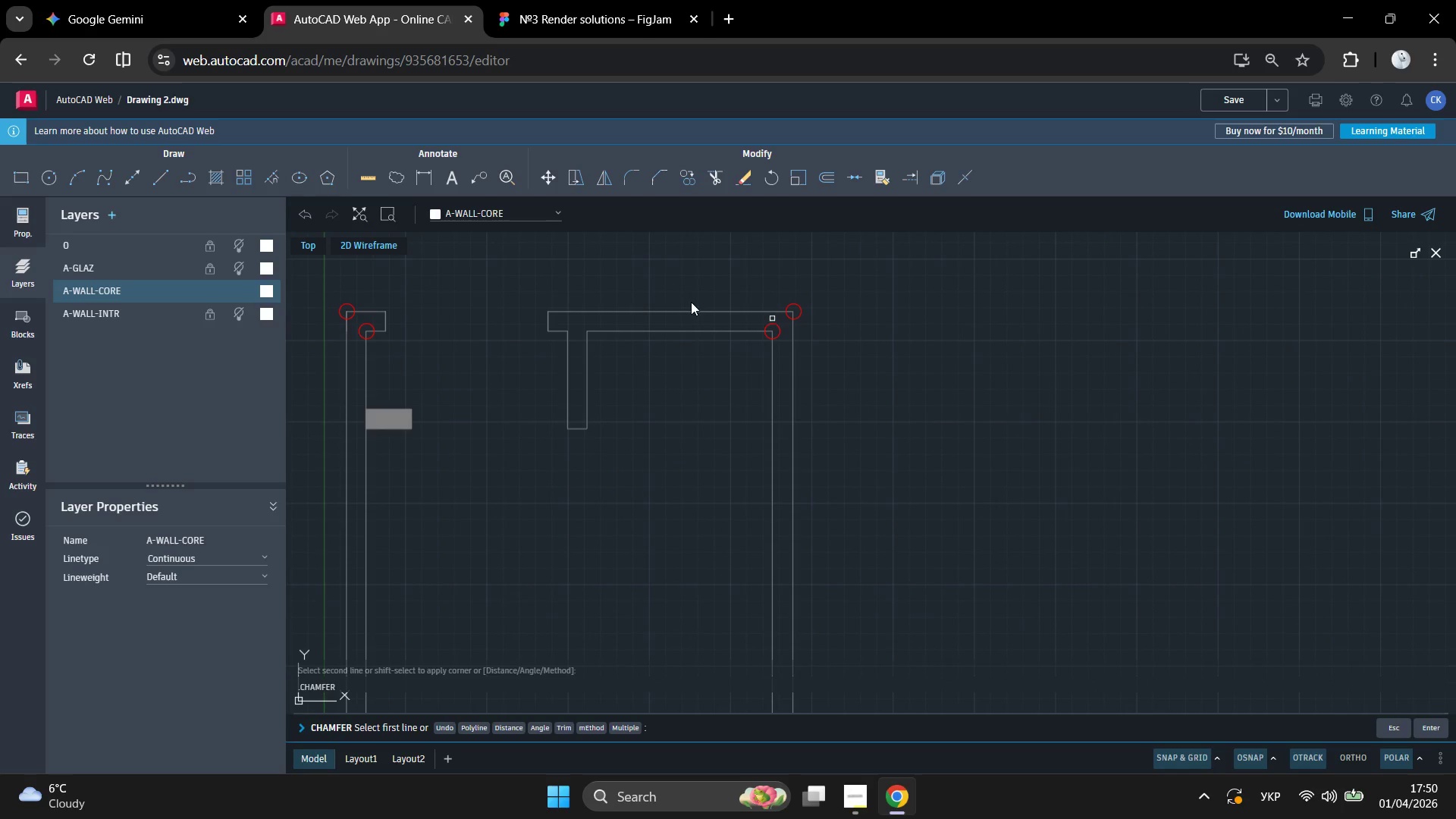 
left_click([690, 300])
 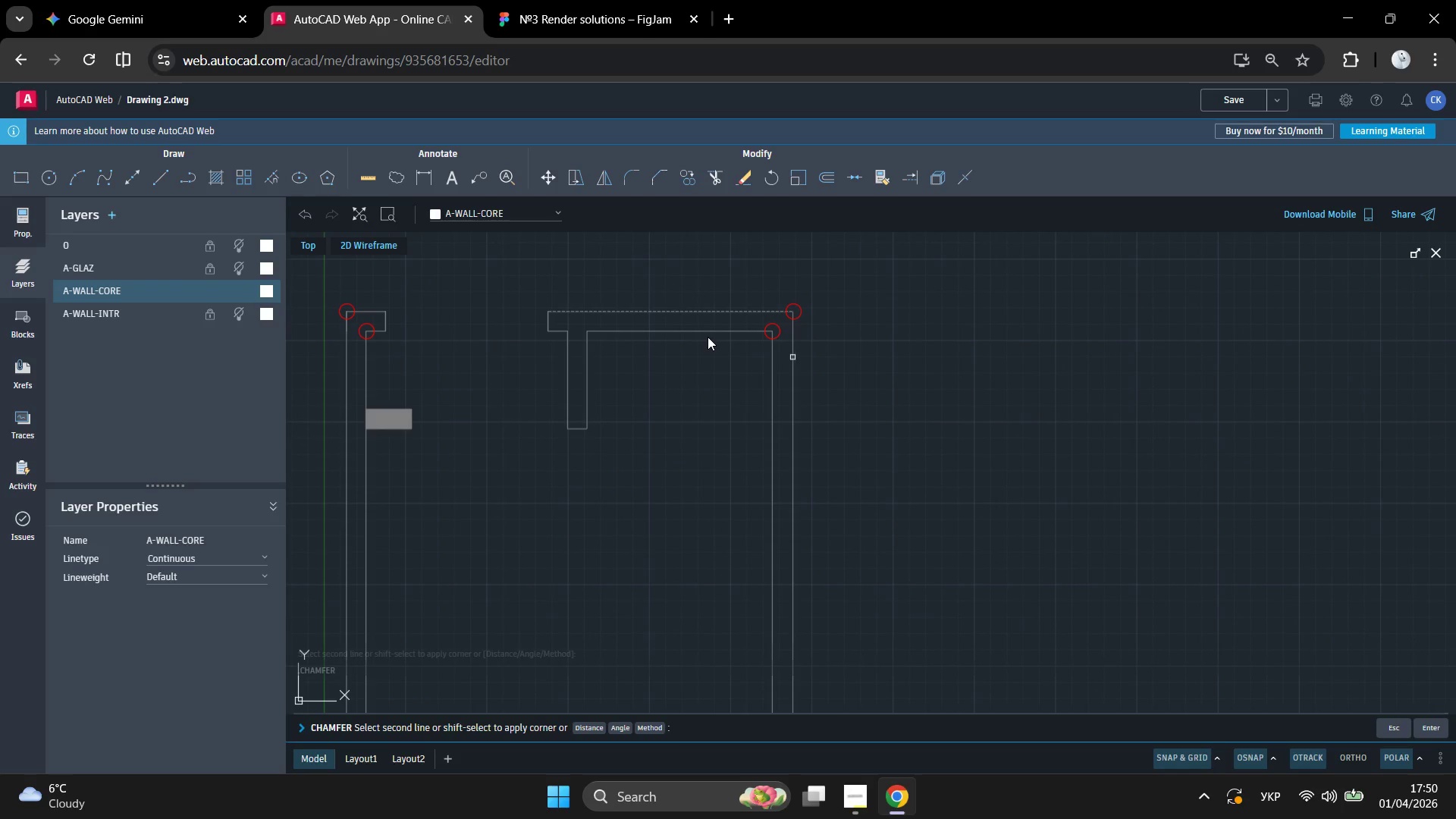 
left_click([708, 337])
 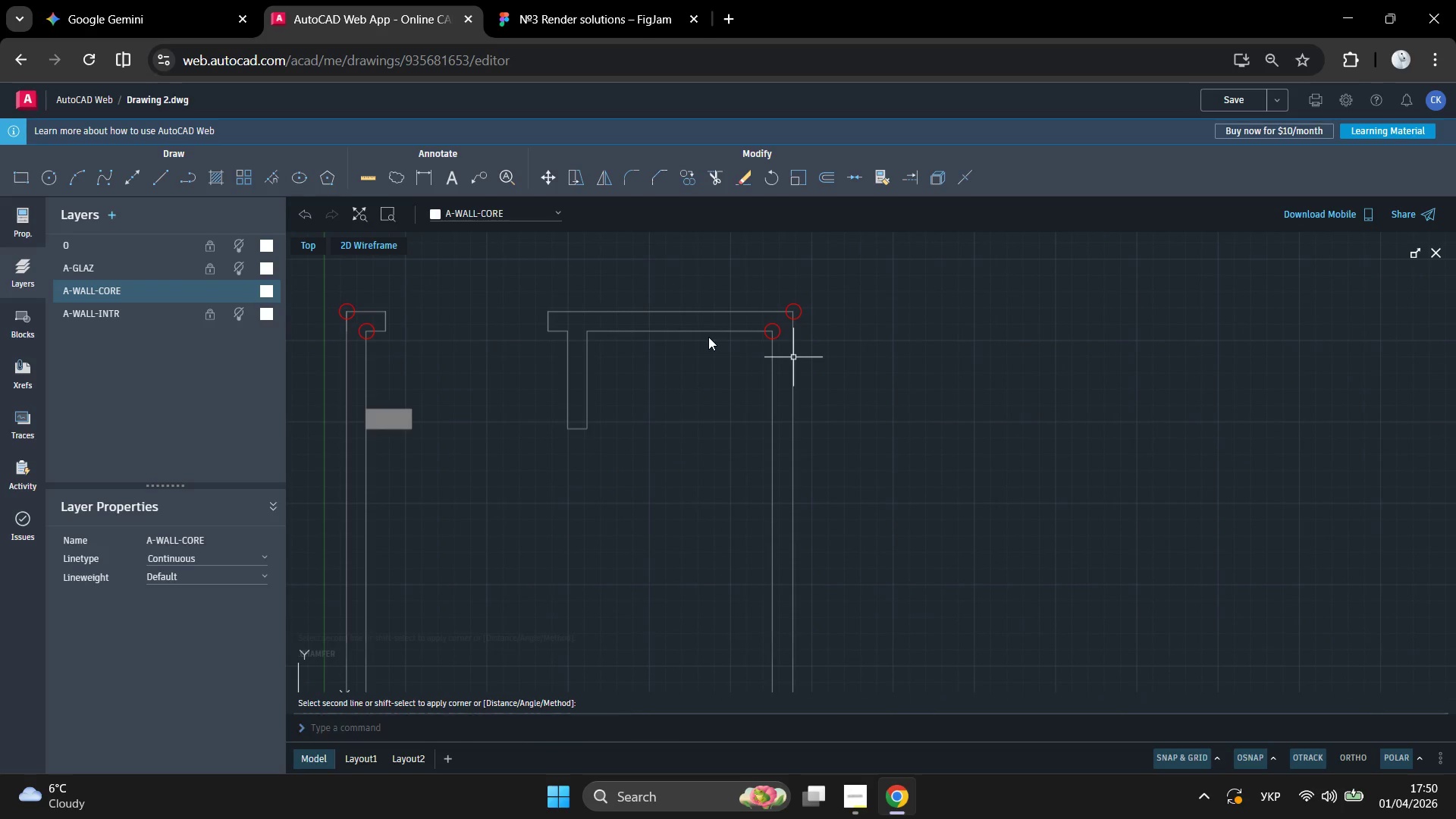 
key(Enter)
 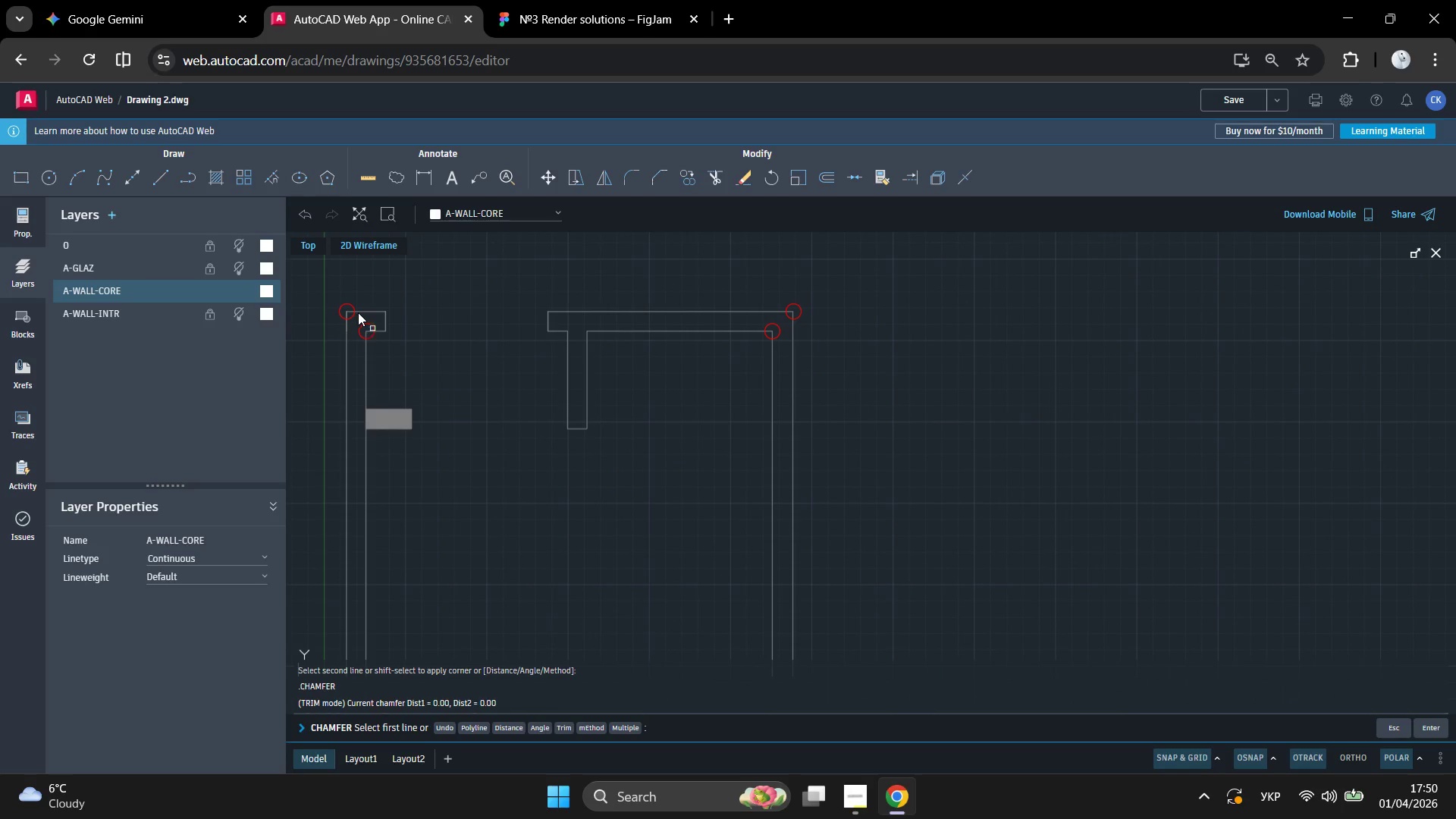 
scroll: coordinate [353, 316], scroll_direction: up, amount: 5.0
 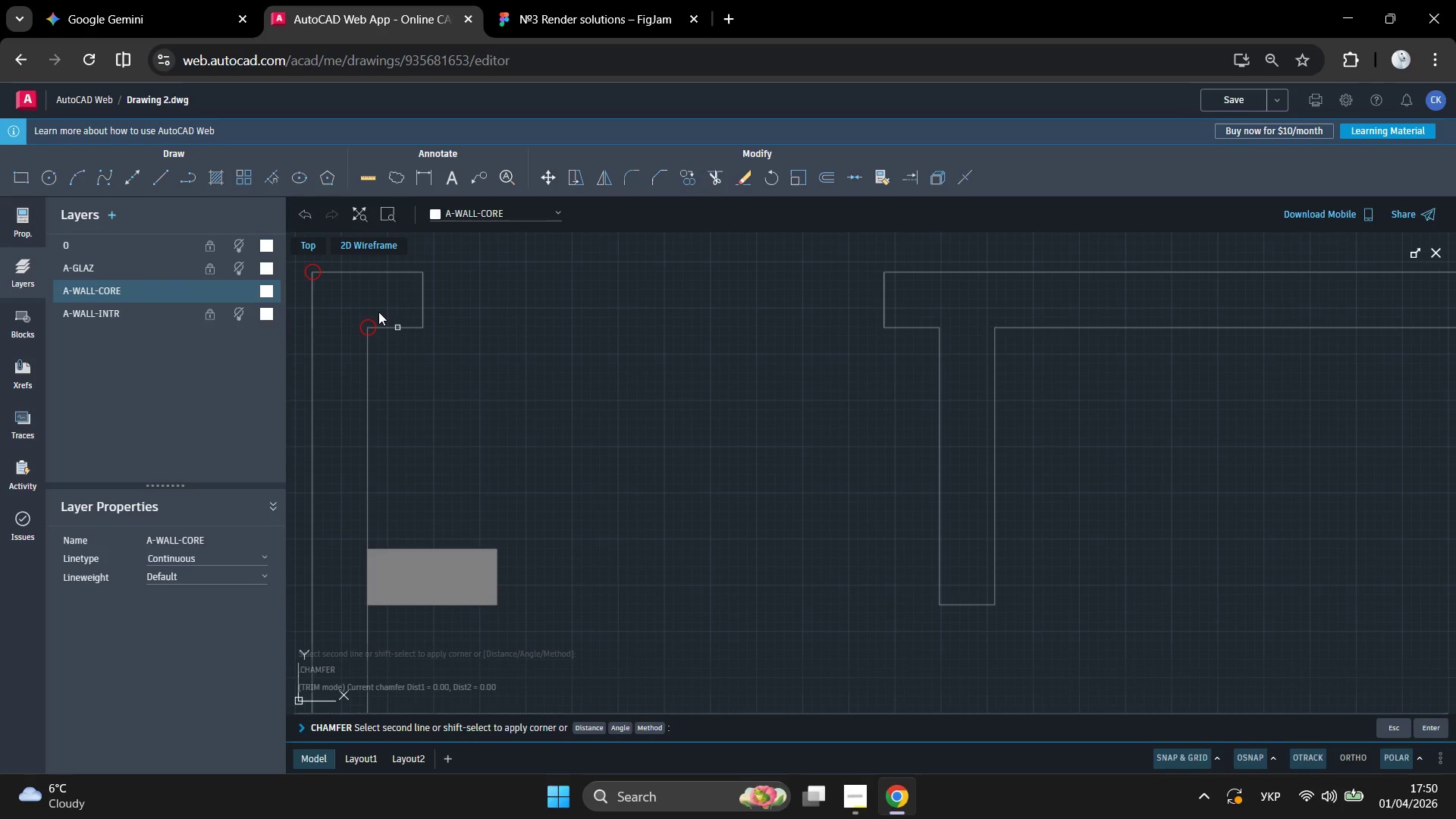 
left_click([378, 315])
 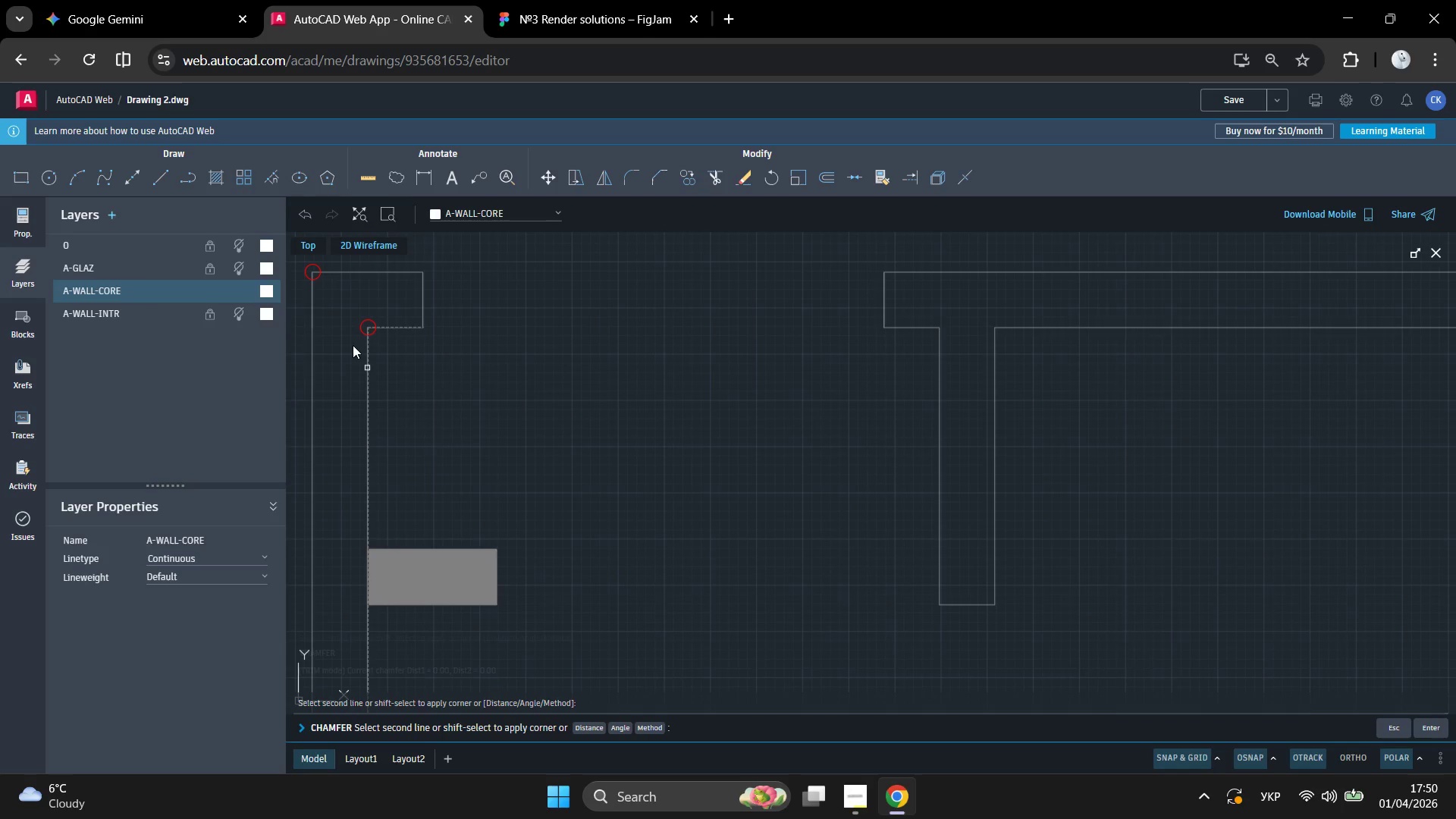 
left_click([355, 345])
 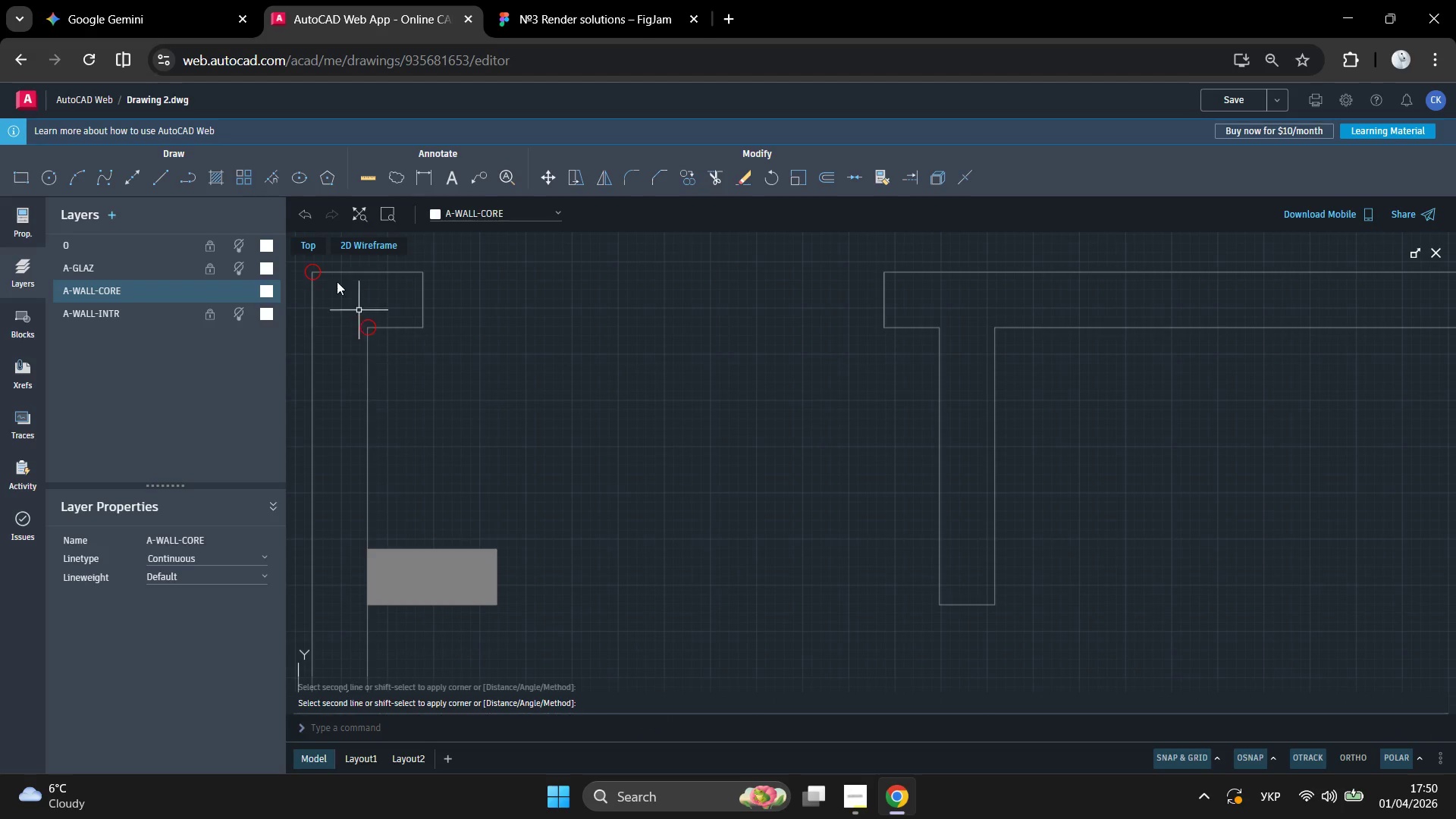 
key(Enter)
 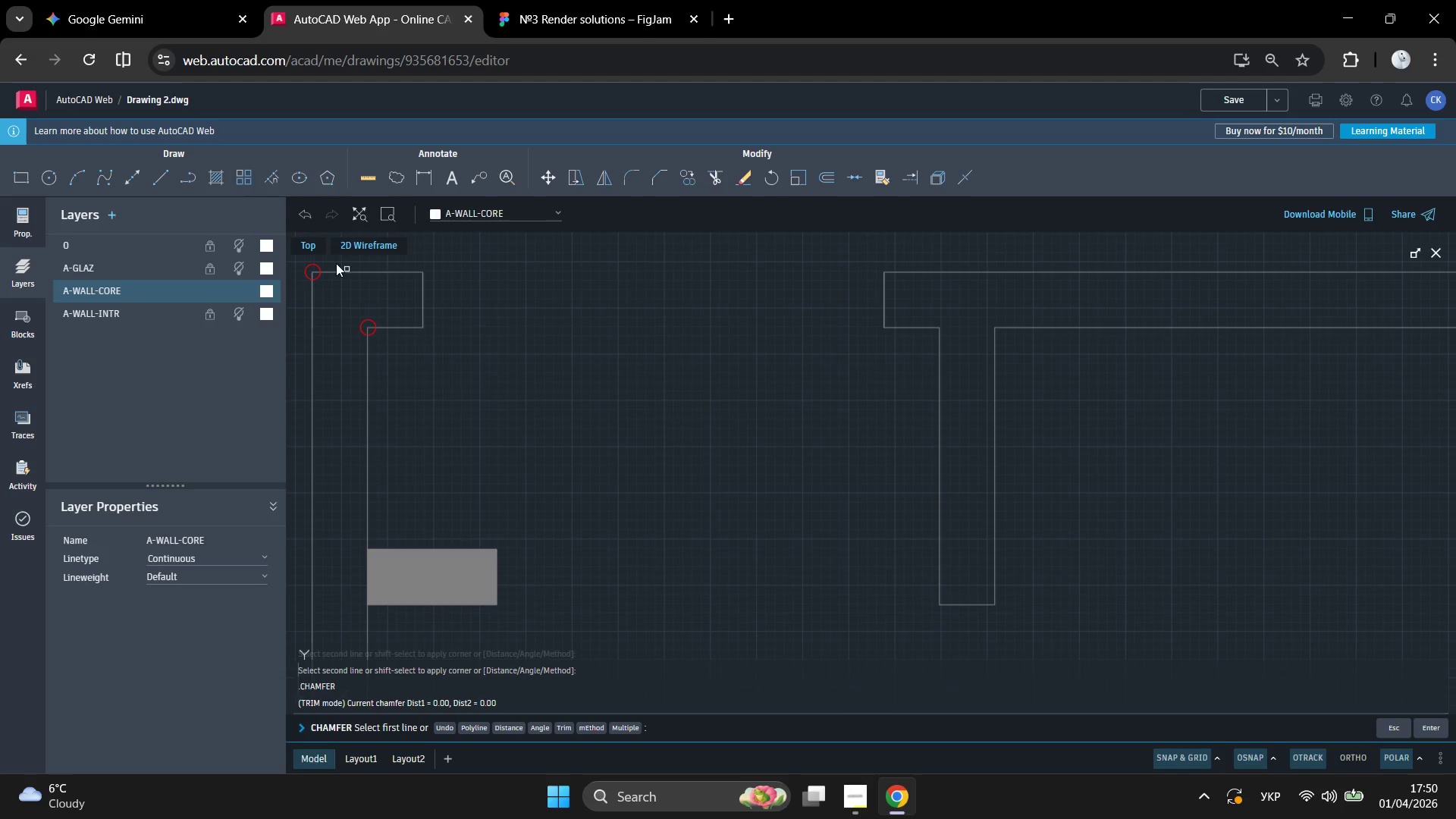 
left_click([336, 265])
 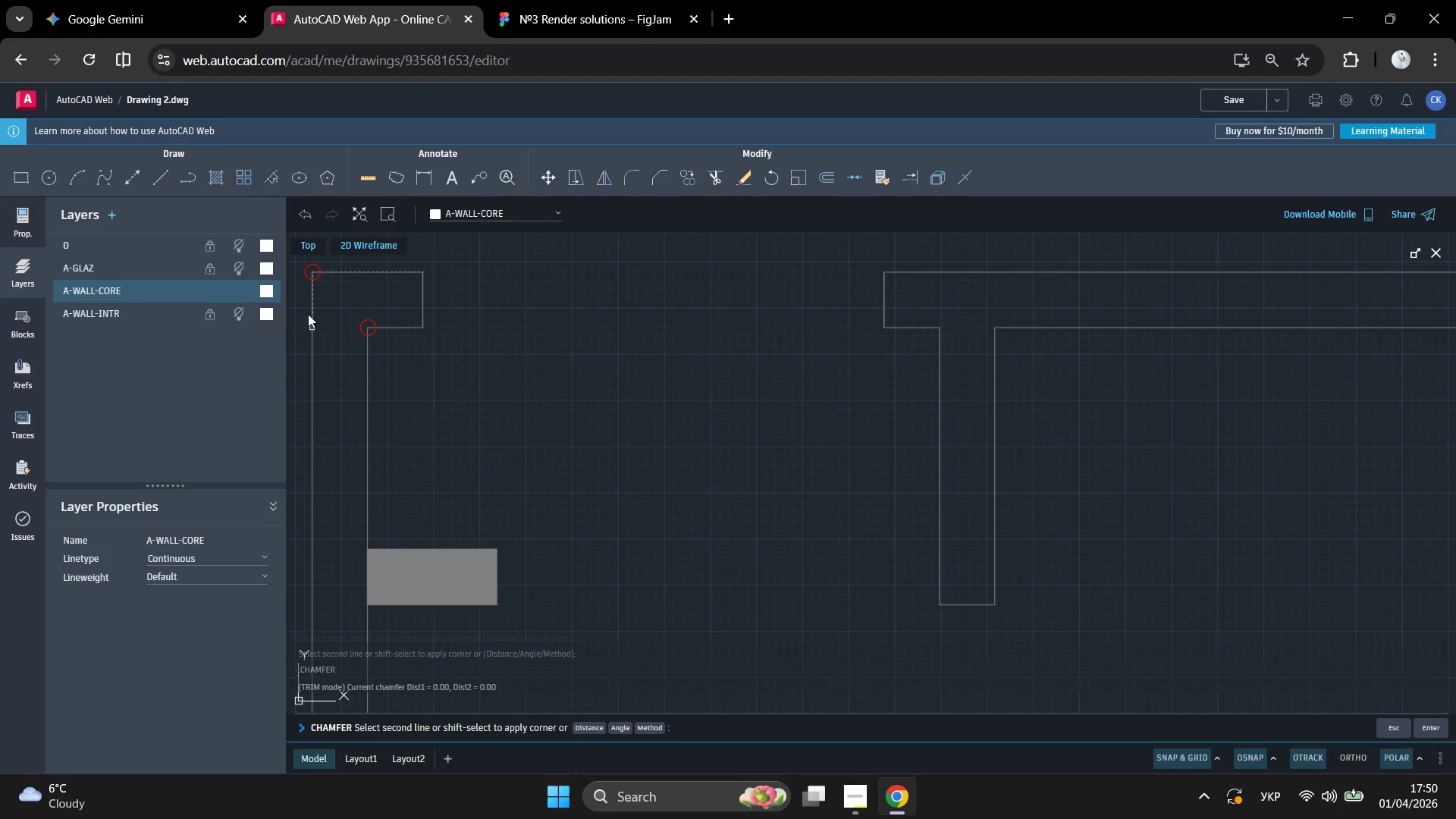 
left_click([308, 314])
 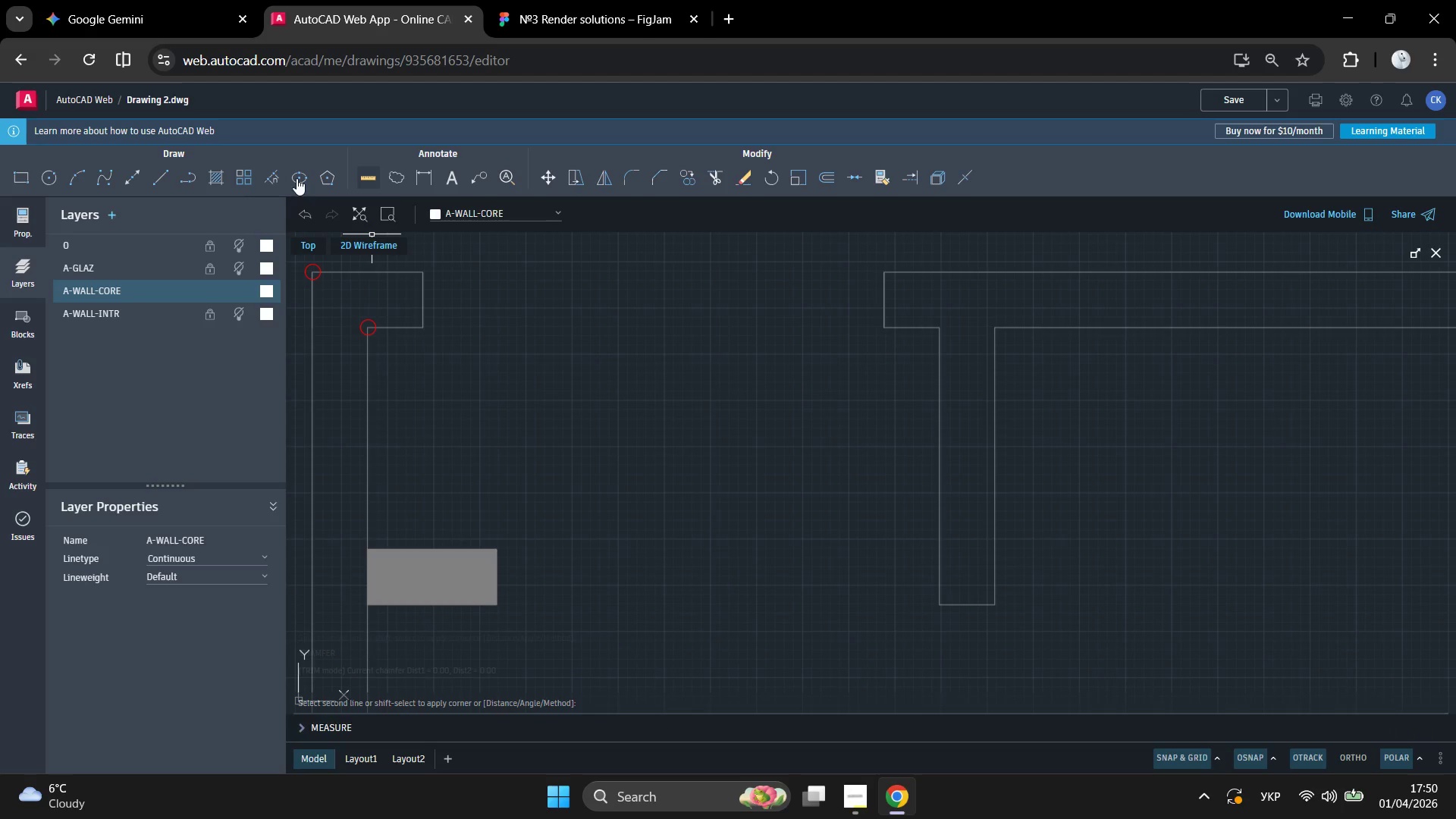 
left_click([215, 177])
 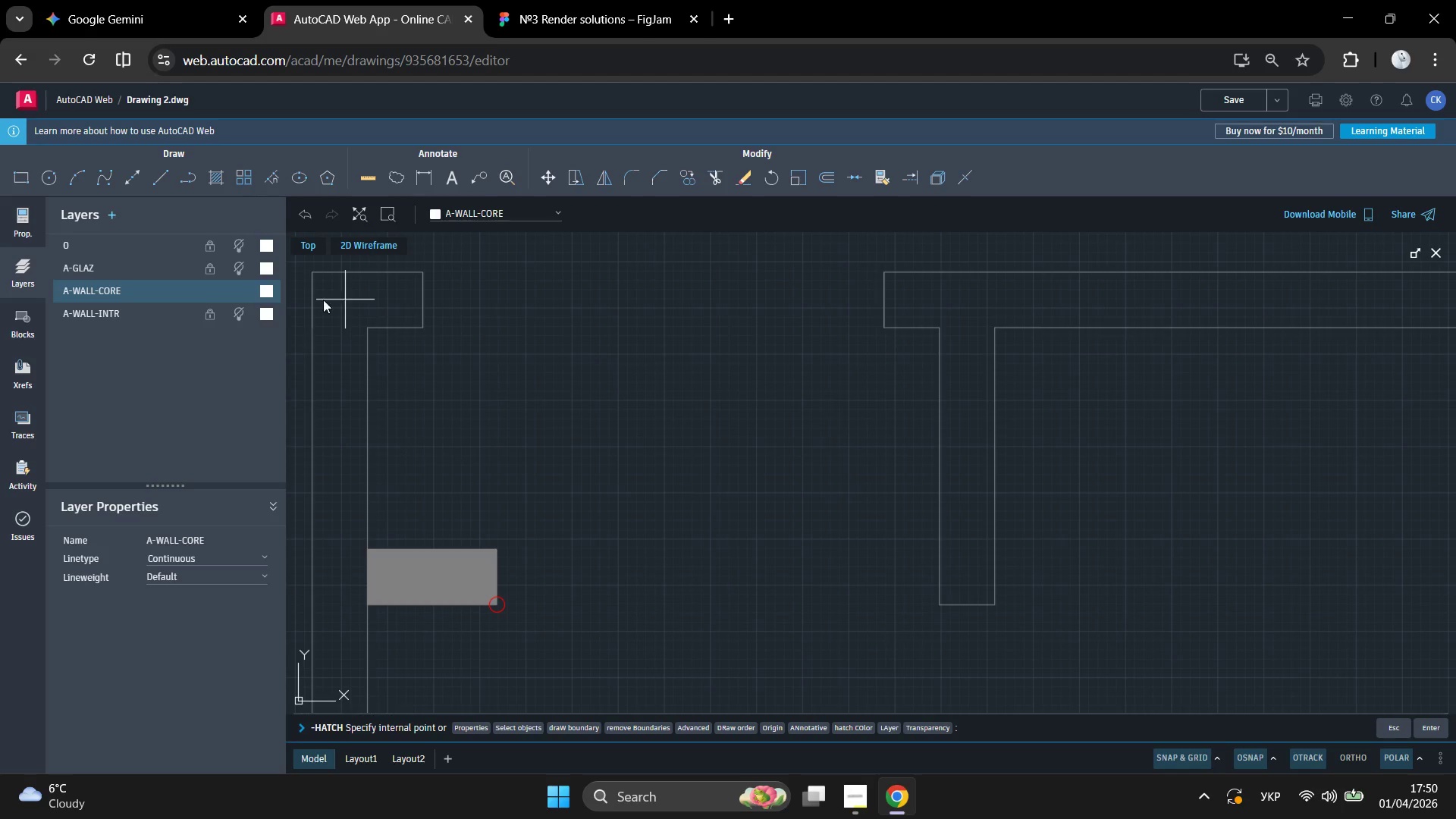 
scroll: coordinate [424, 287], scroll_direction: down, amount: 7.0
 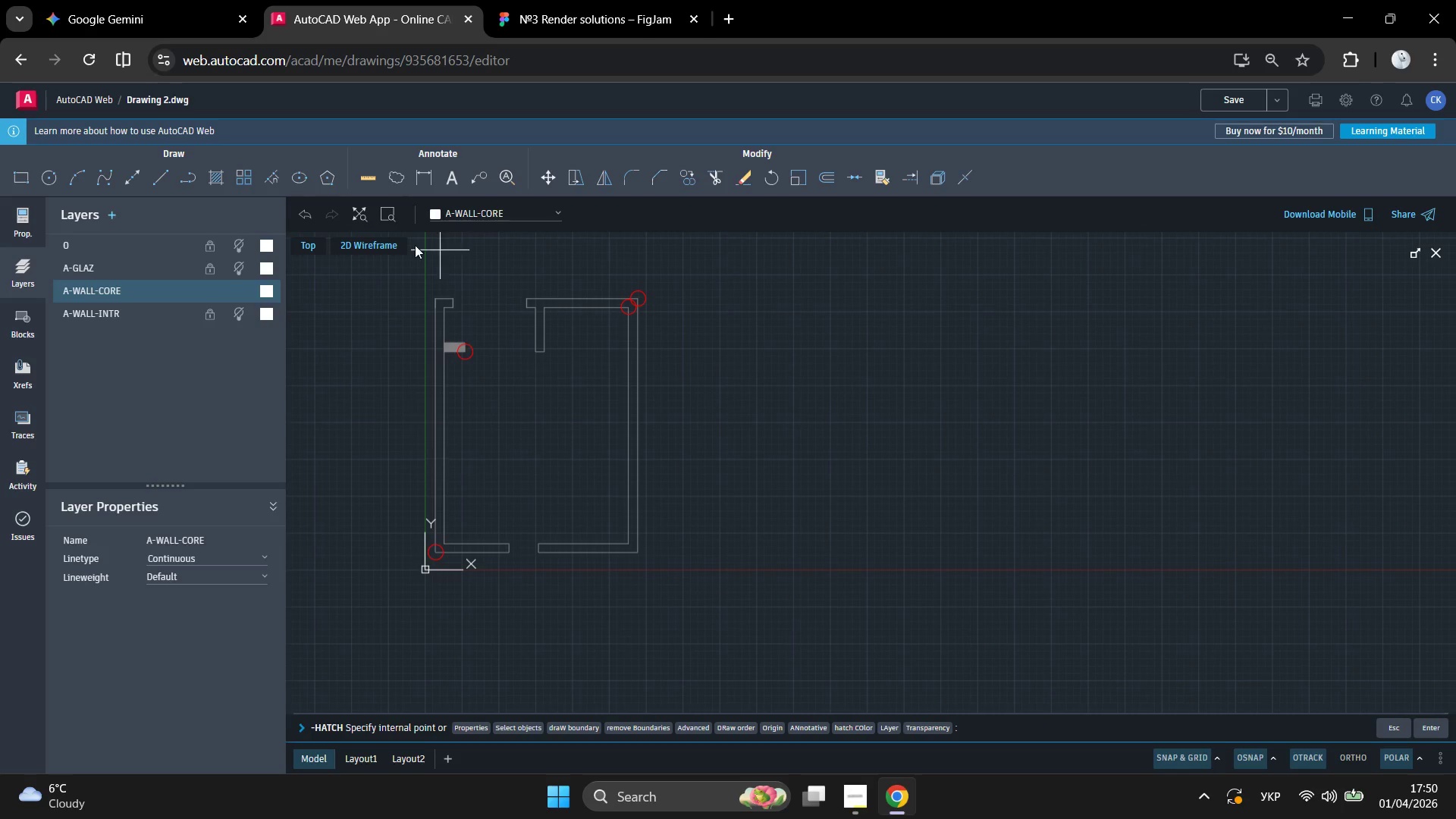 
scroll: coordinate [428, 316], scroll_direction: up, amount: 4.0
 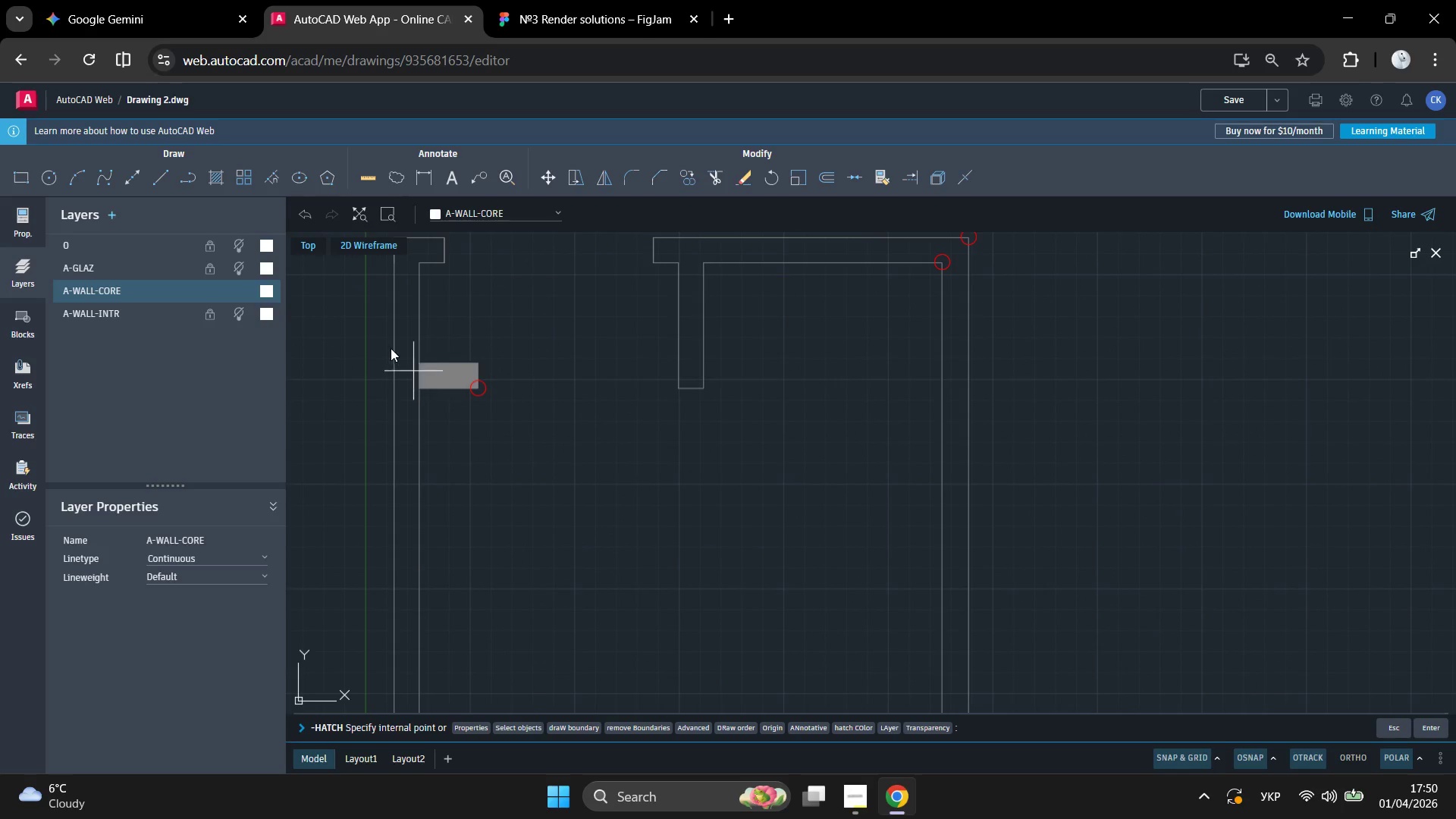 
left_click([388, 339])
 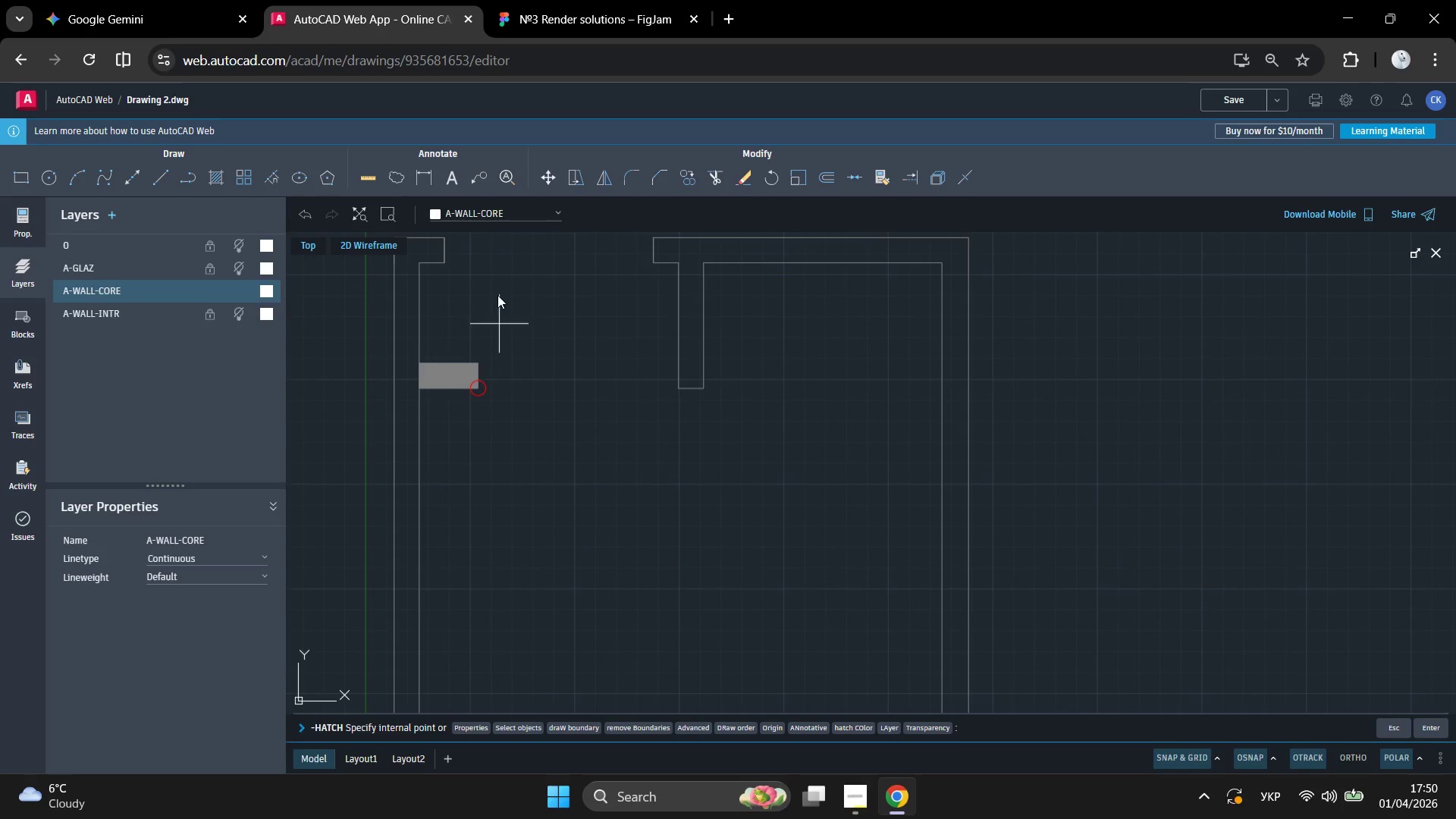 
scroll: coordinate [500, 281], scroll_direction: down, amount: 3.0
 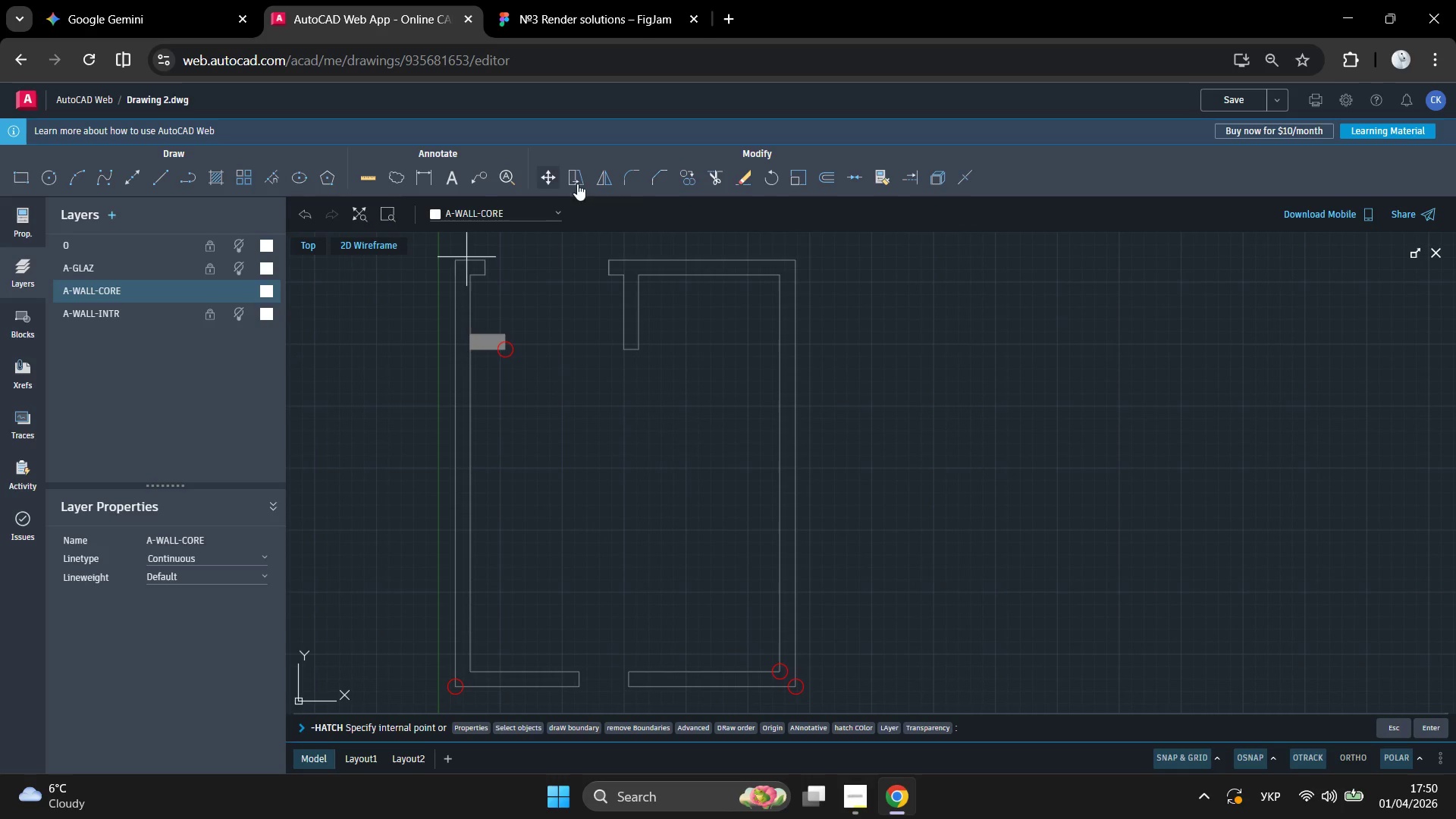 
left_click([663, 174])
 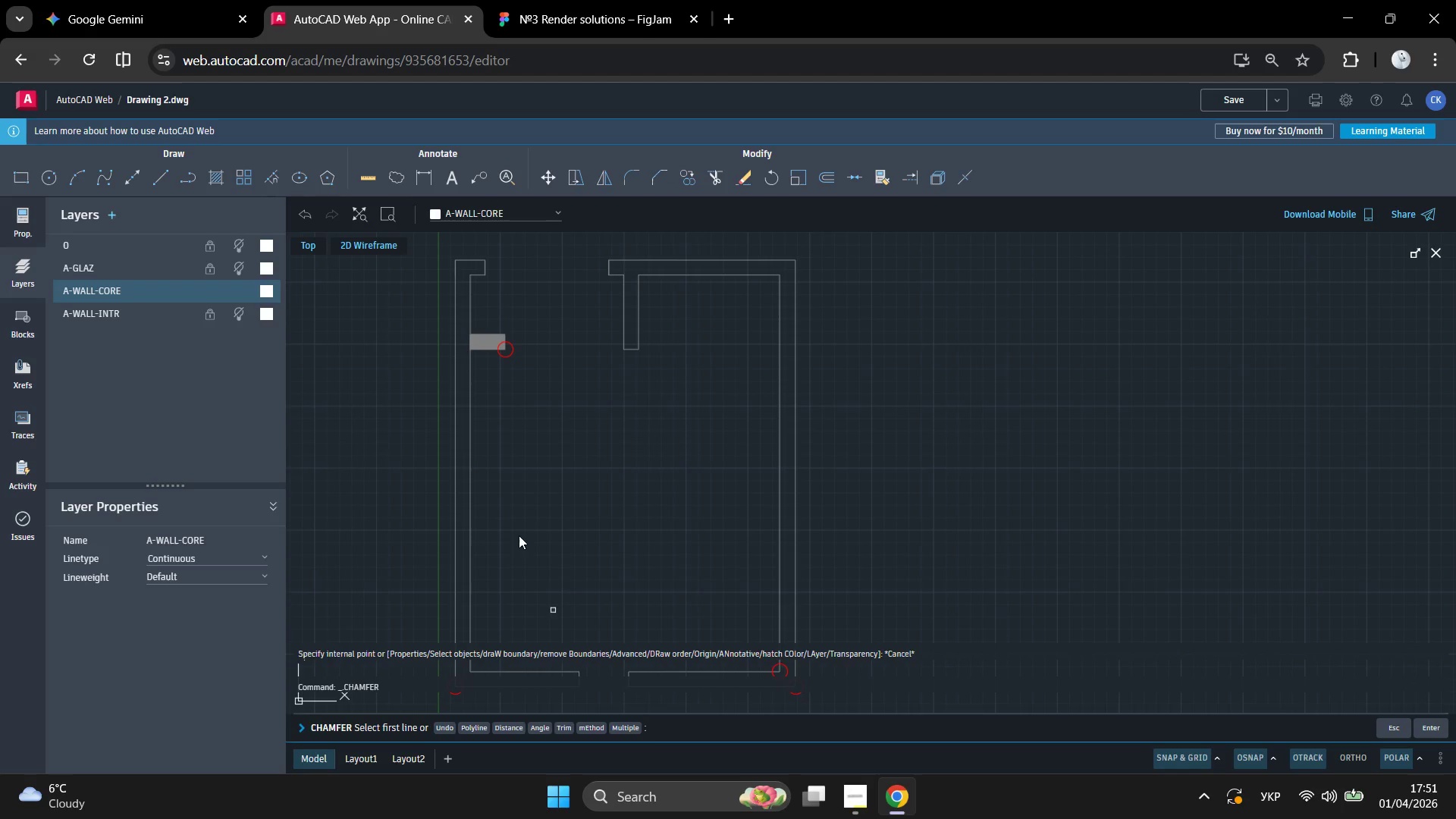 
scroll: coordinate [510, 506], scroll_direction: none, amount: 0.0
 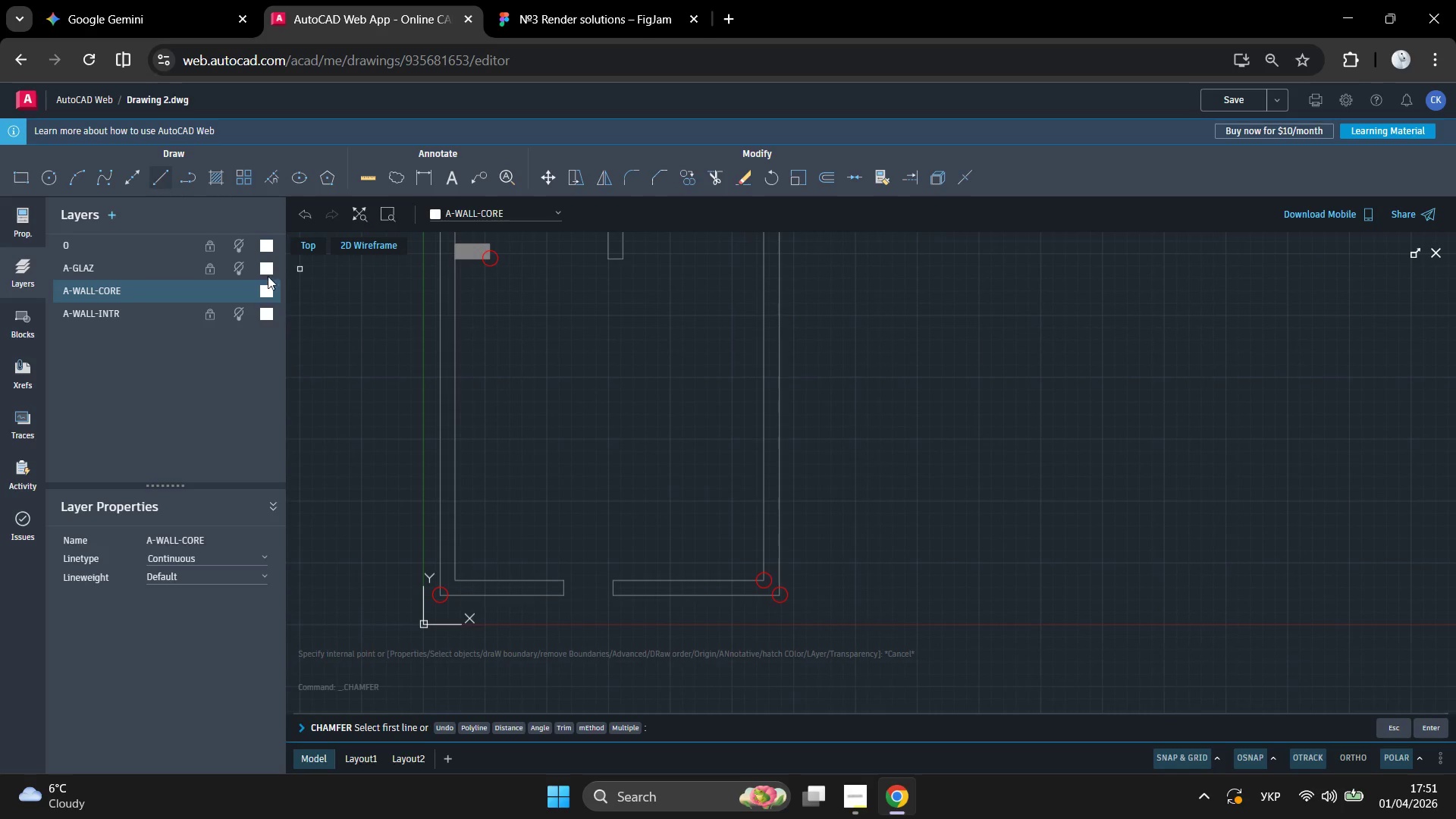 
scroll: coordinate [597, 519], scroll_direction: down, amount: 3.0
 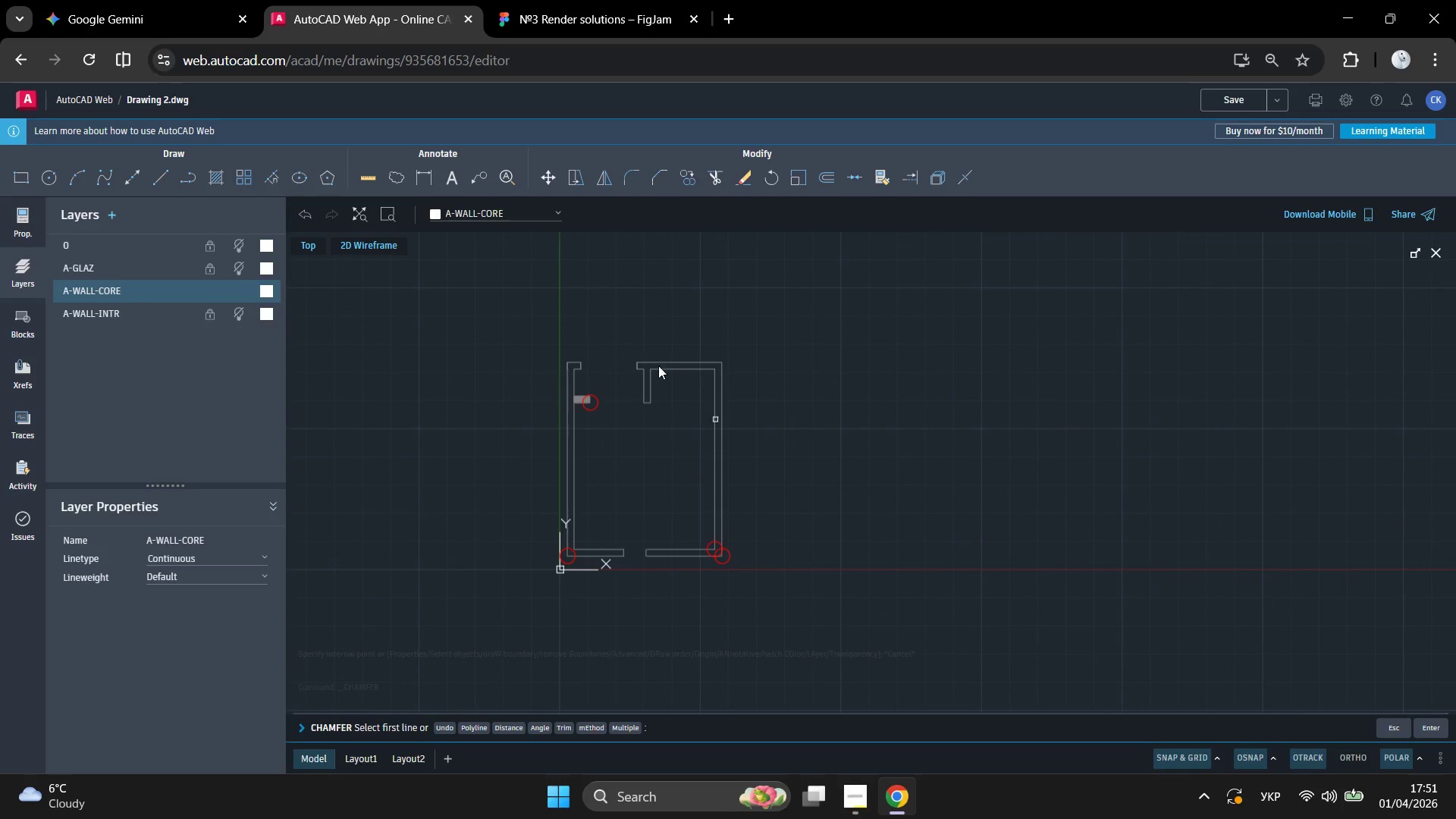 
key(Enter)
 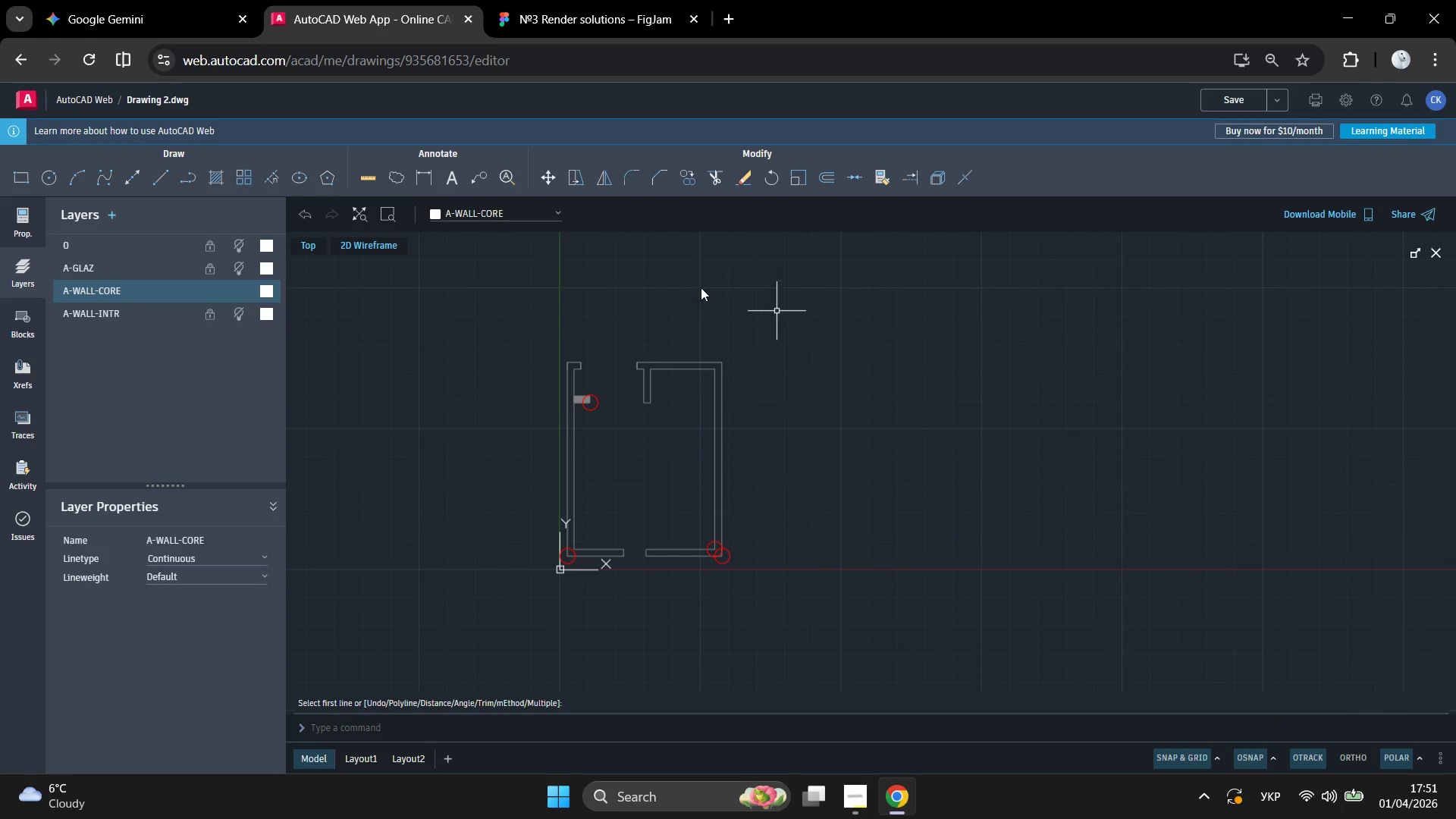 
left_click_drag(start_coordinate=[704, 281], to_coordinate=[452, 620])
 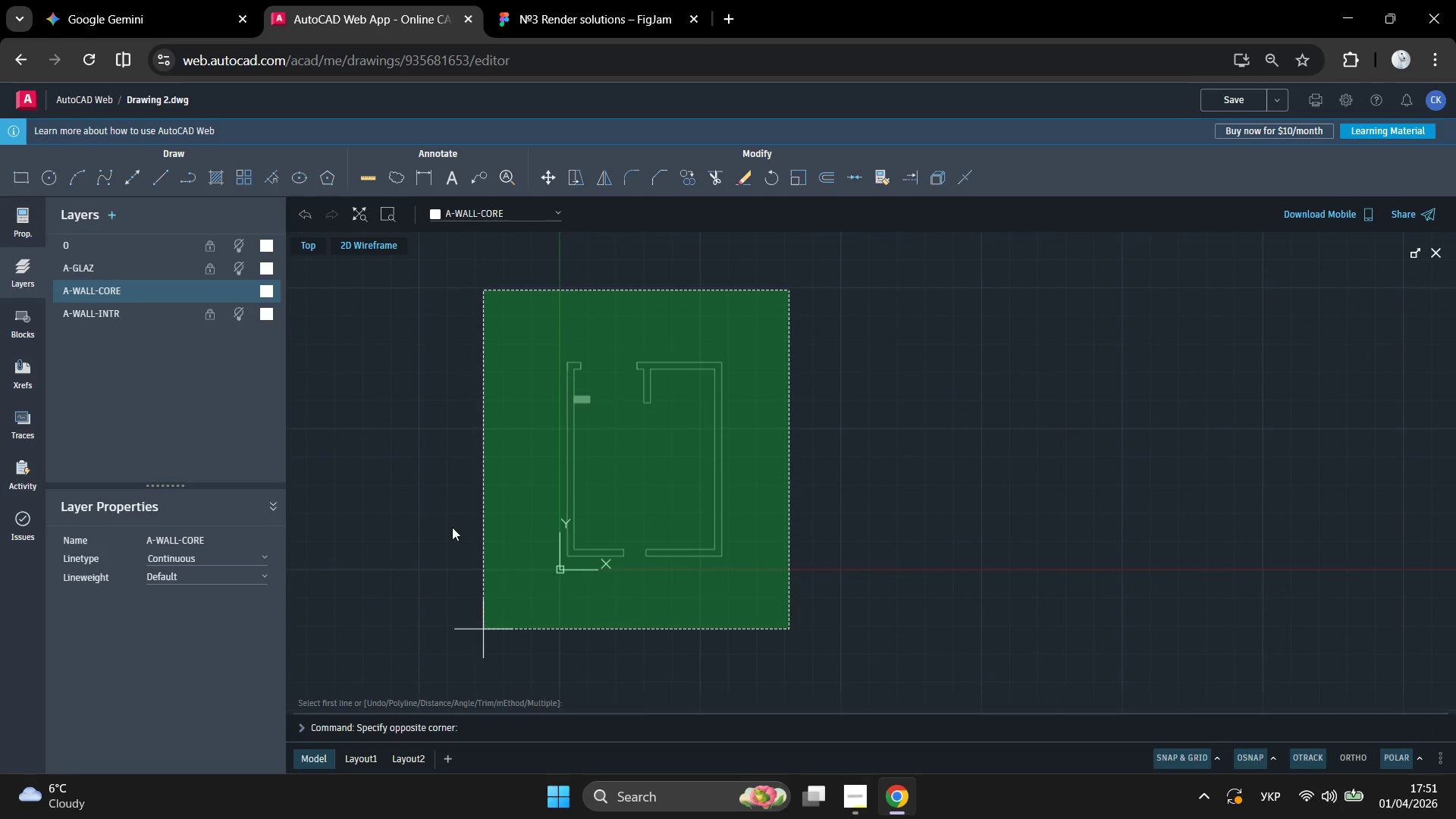 
left_click([450, 527])
 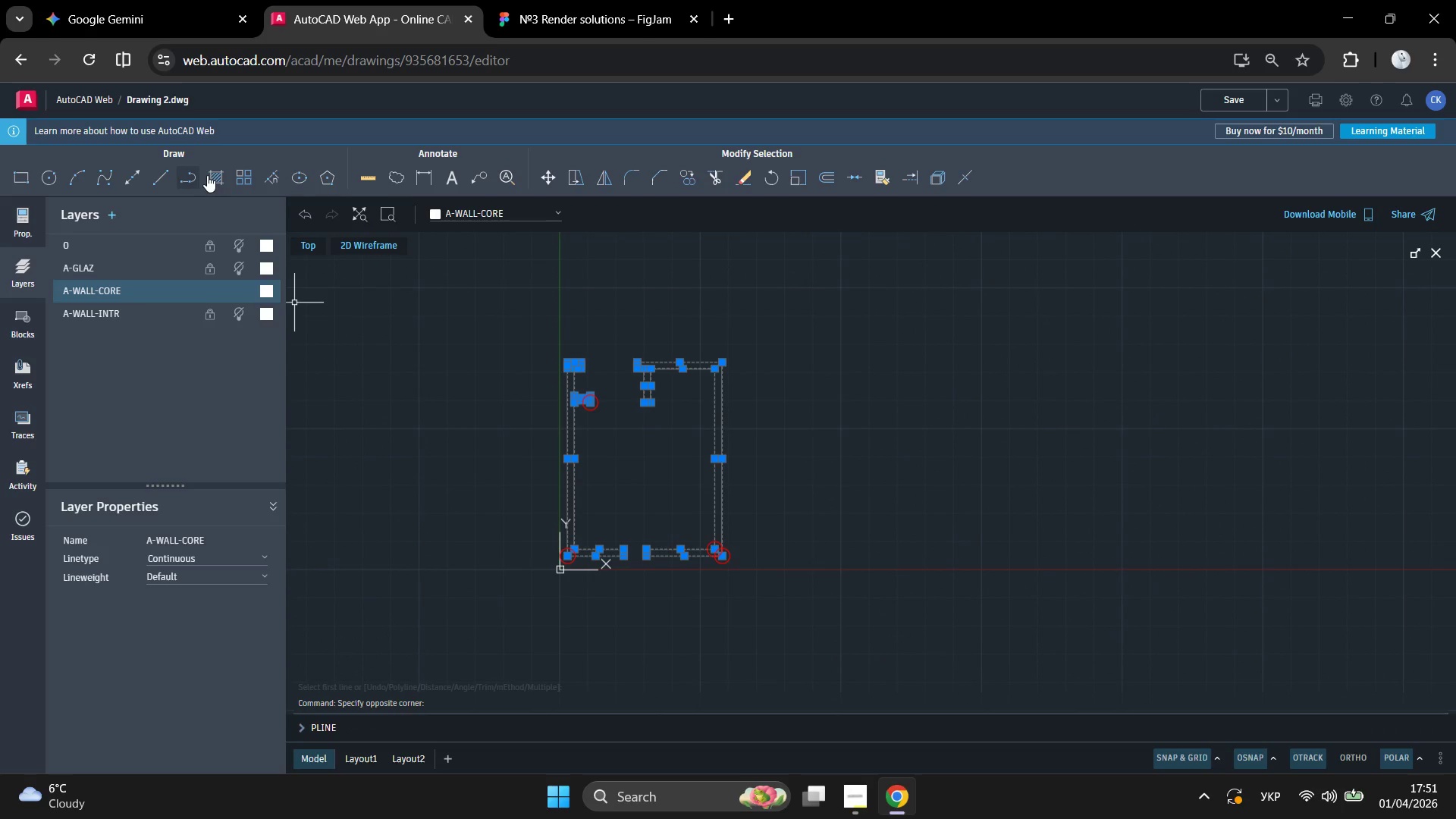 
left_click([213, 175])
 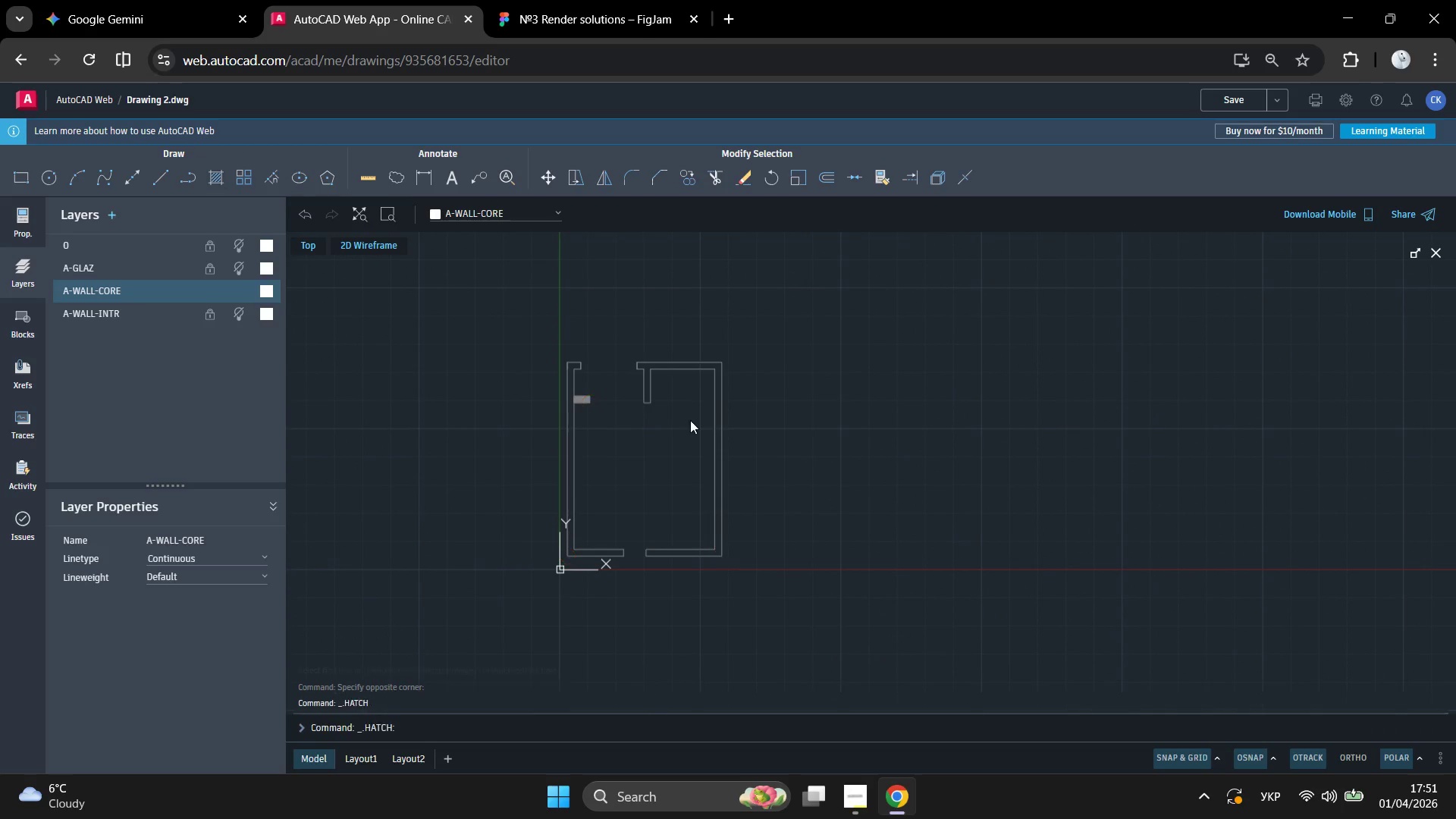 
scroll: coordinate [690, 420], scroll_direction: up, amount: 2.0
 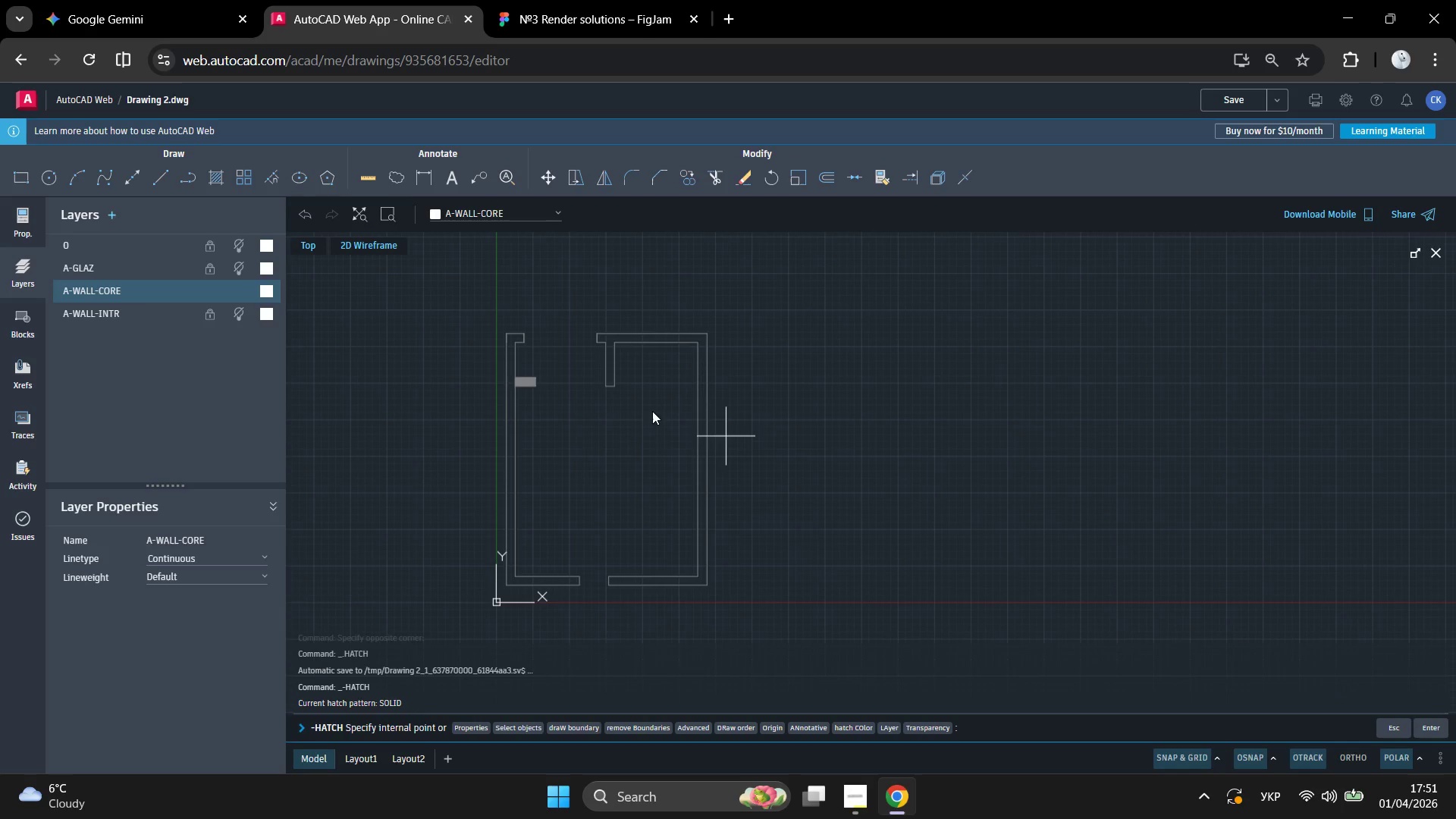 
left_click([642, 415])
 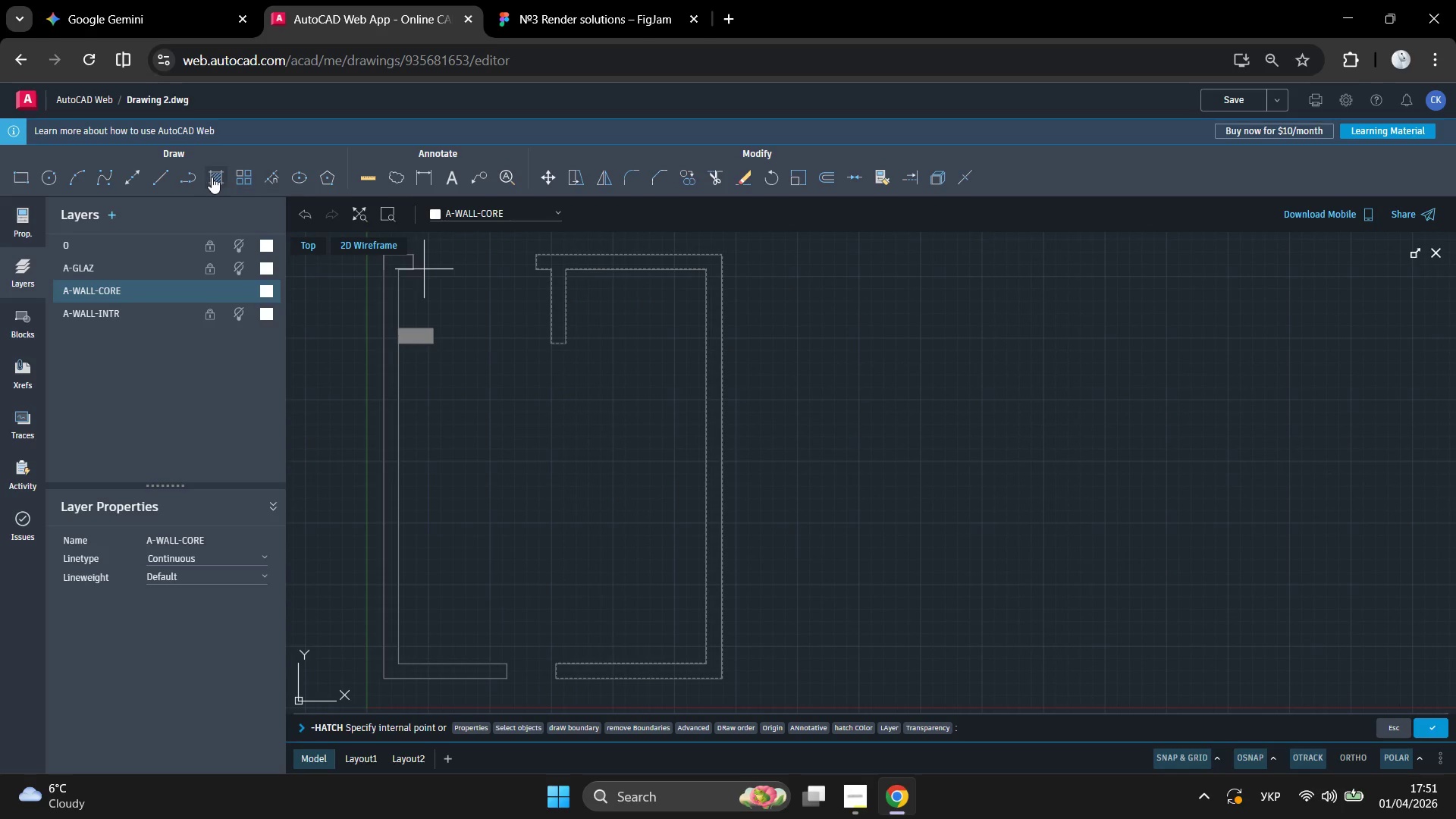 
scroll: coordinate [620, 413], scroll_direction: up, amount: 2.0
 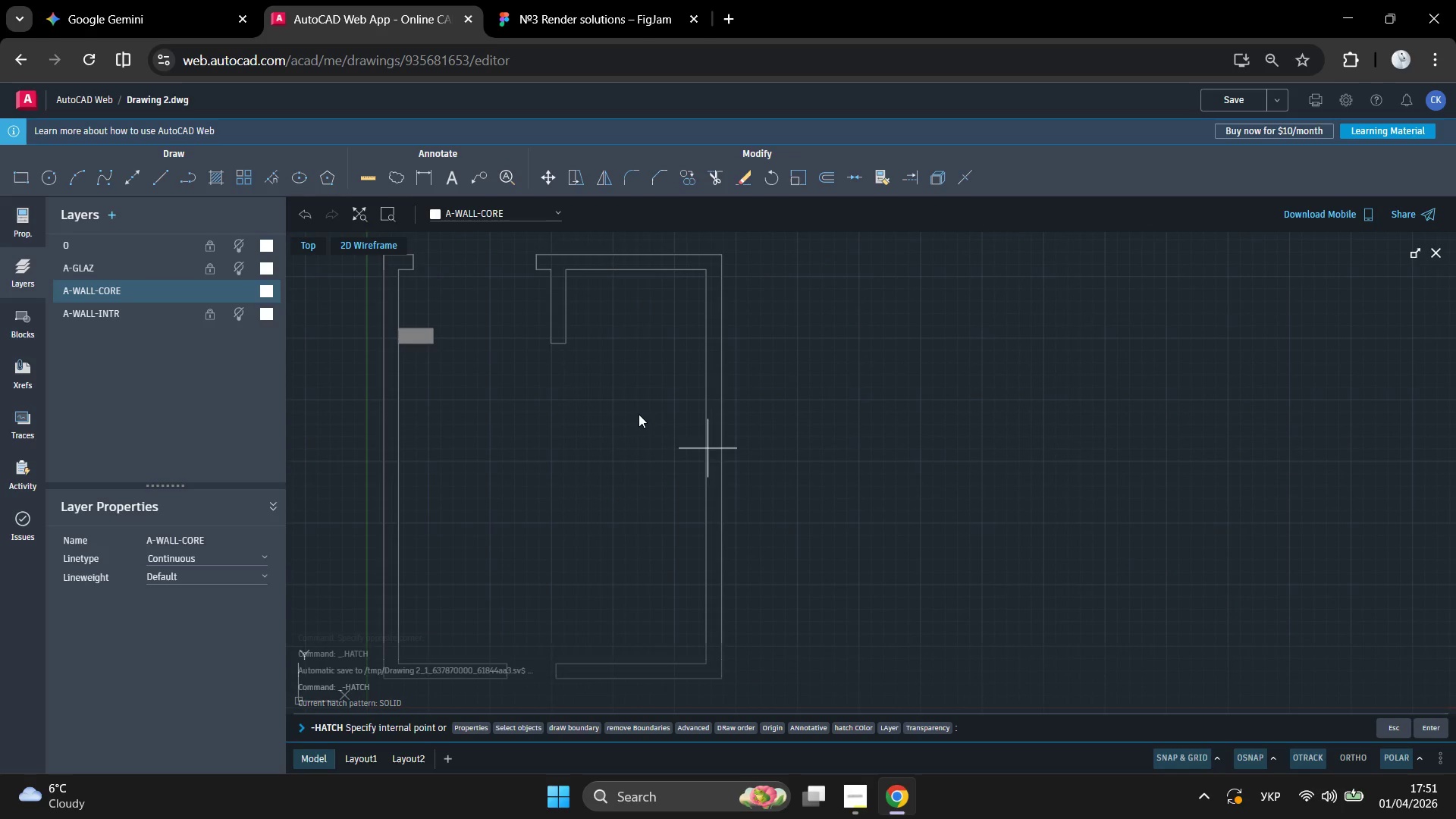 
key(Enter)
 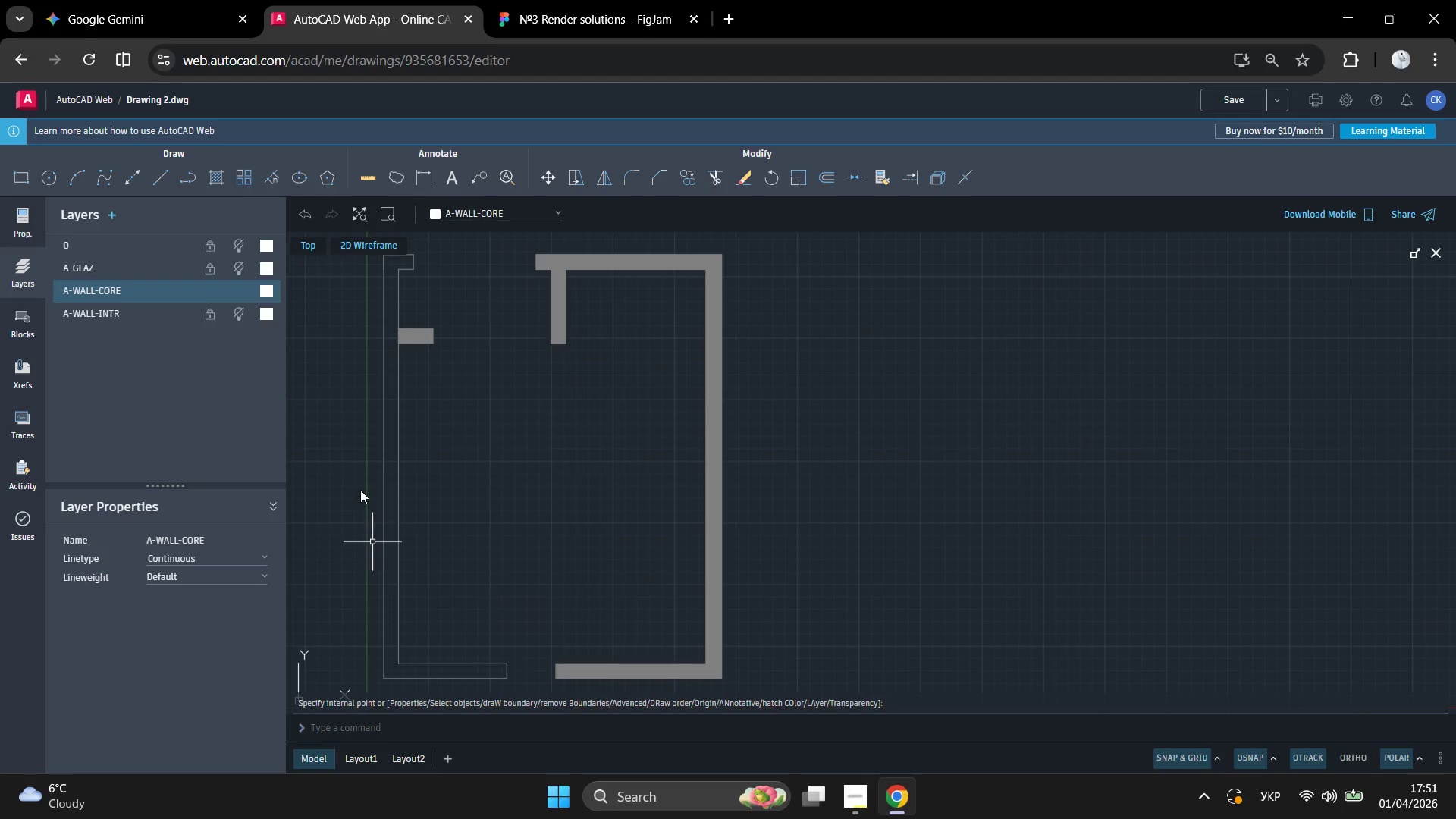 
left_click([368, 490])
 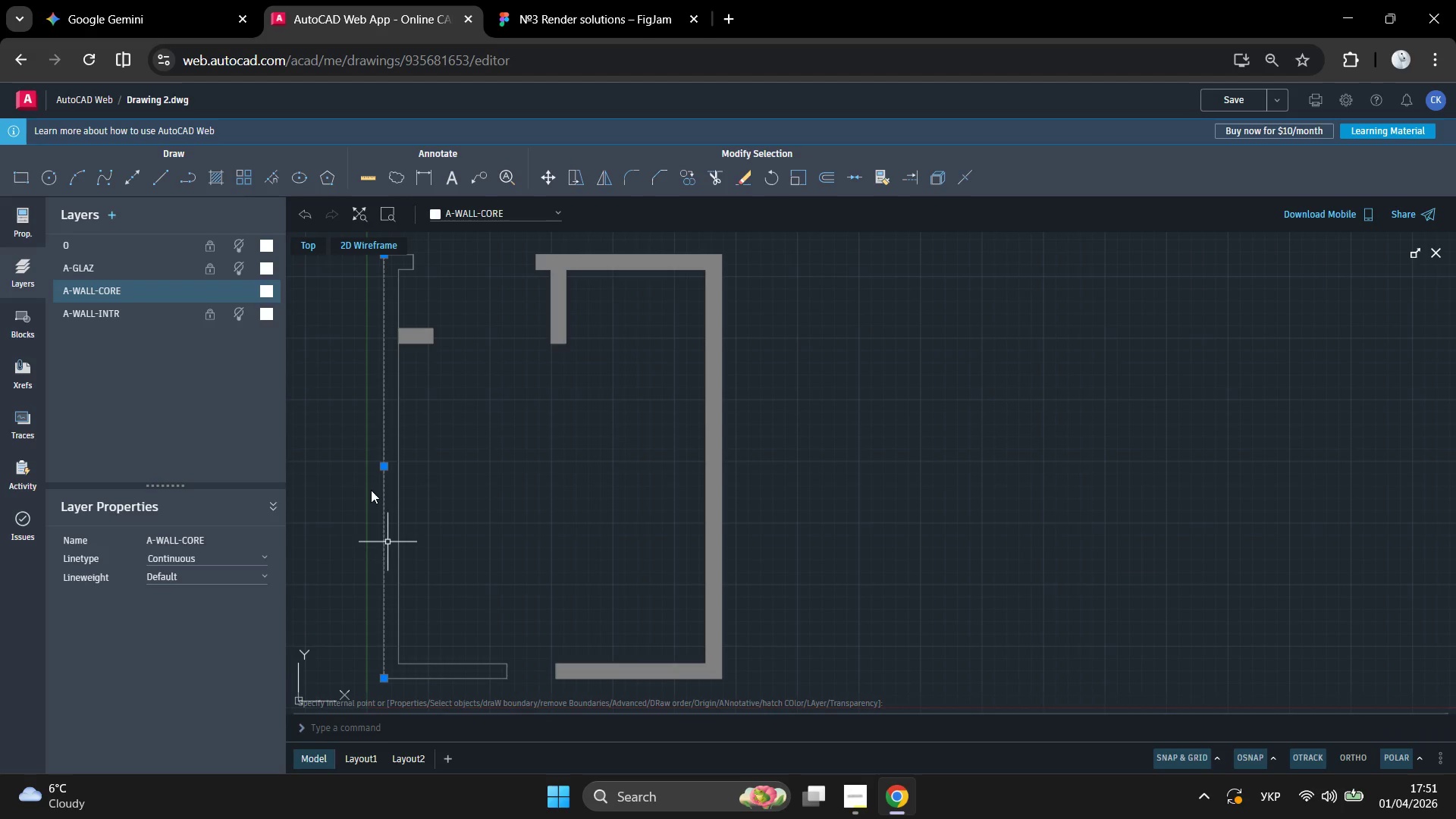 
left_click([373, 490])
 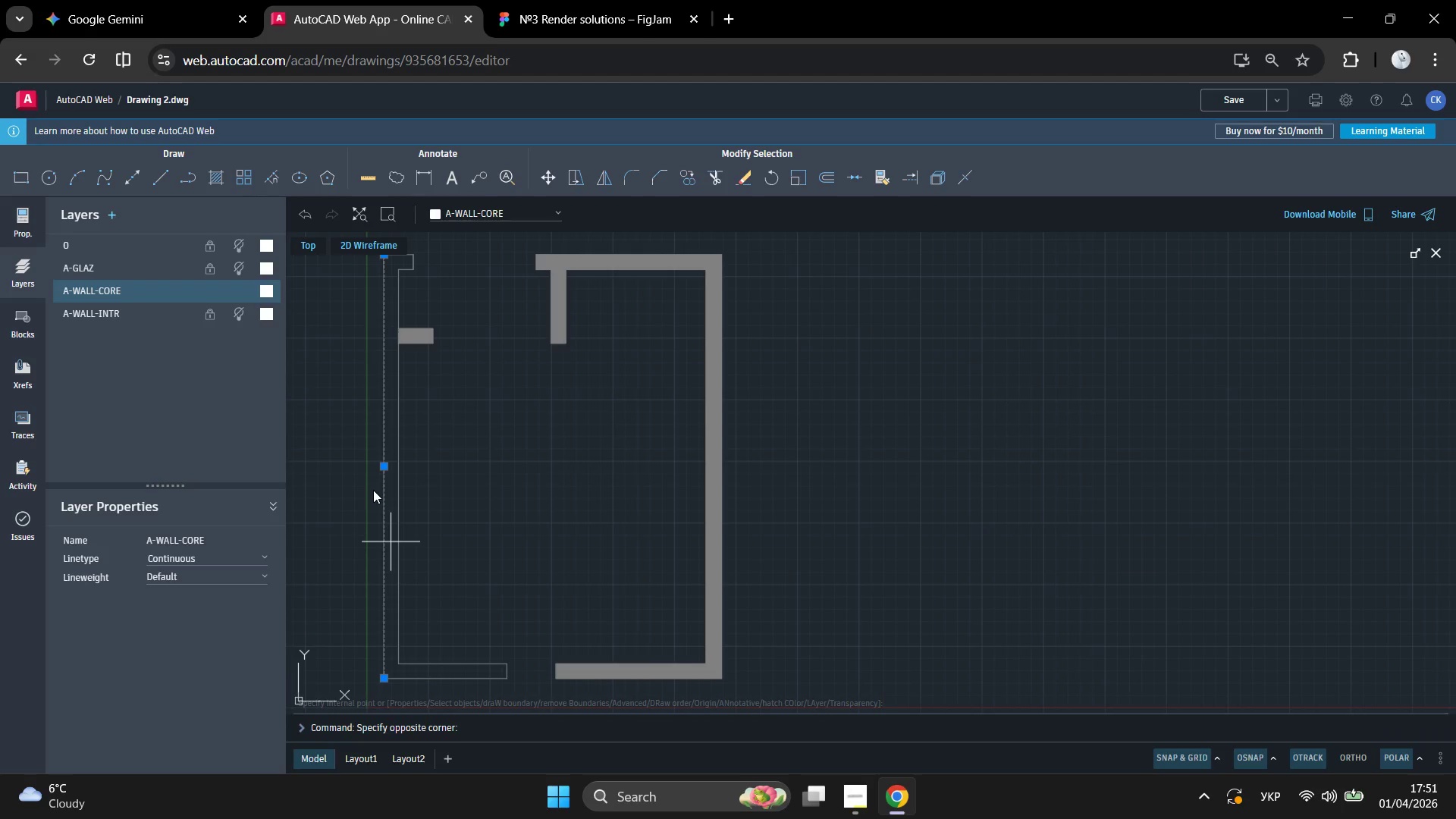 
key(Enter)
 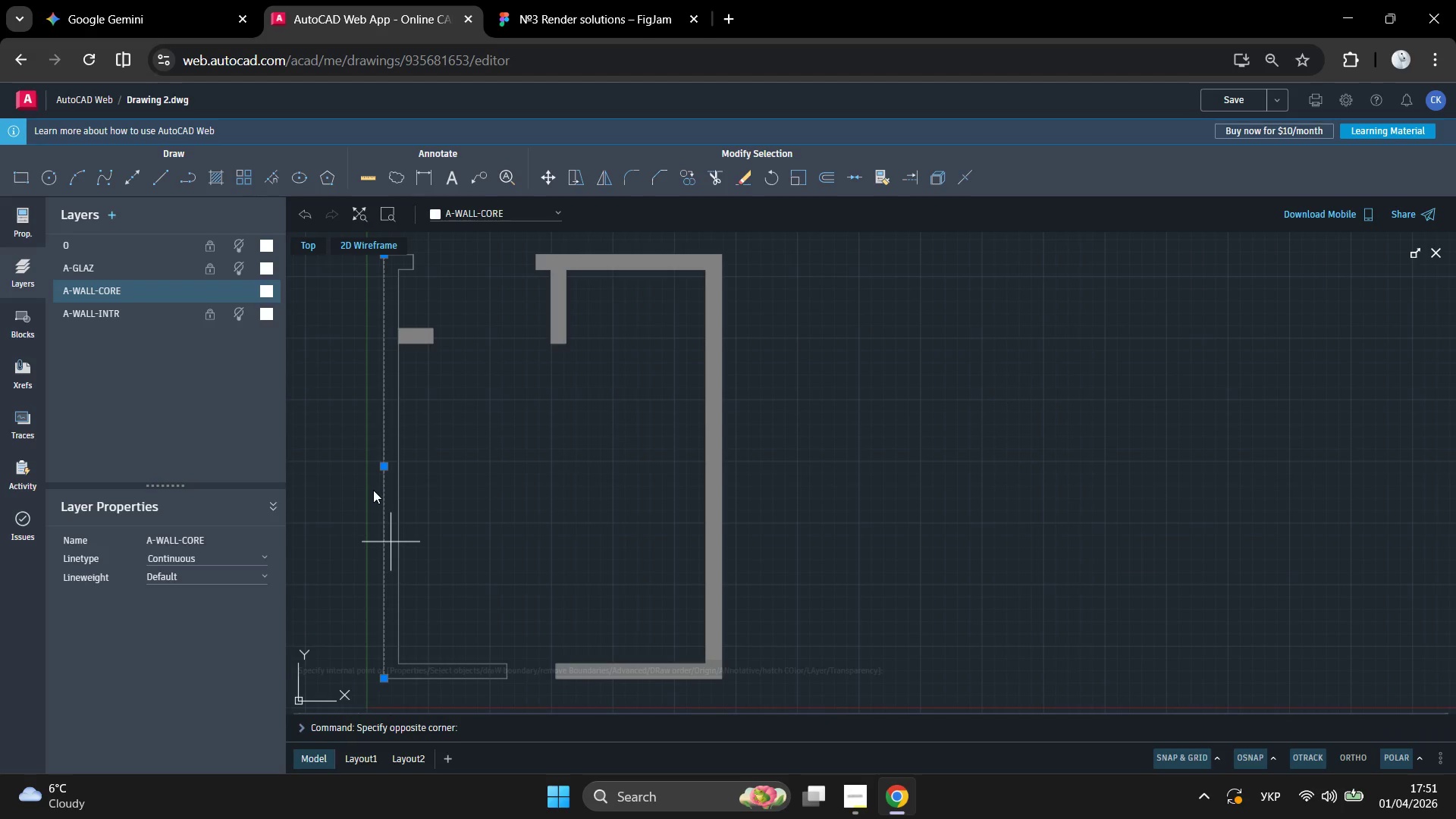 
left_click([373, 490])
 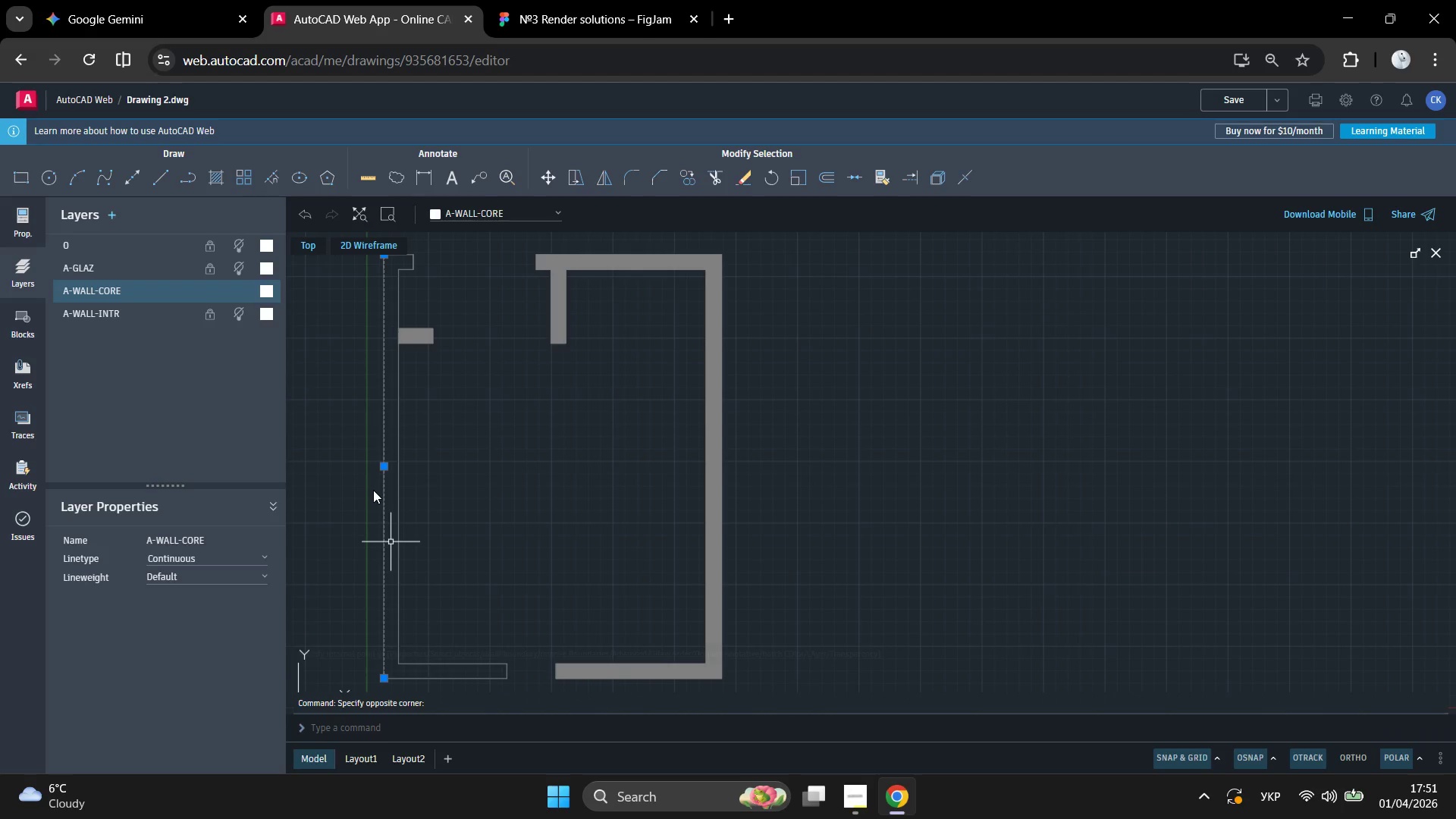 
key(Enter)
 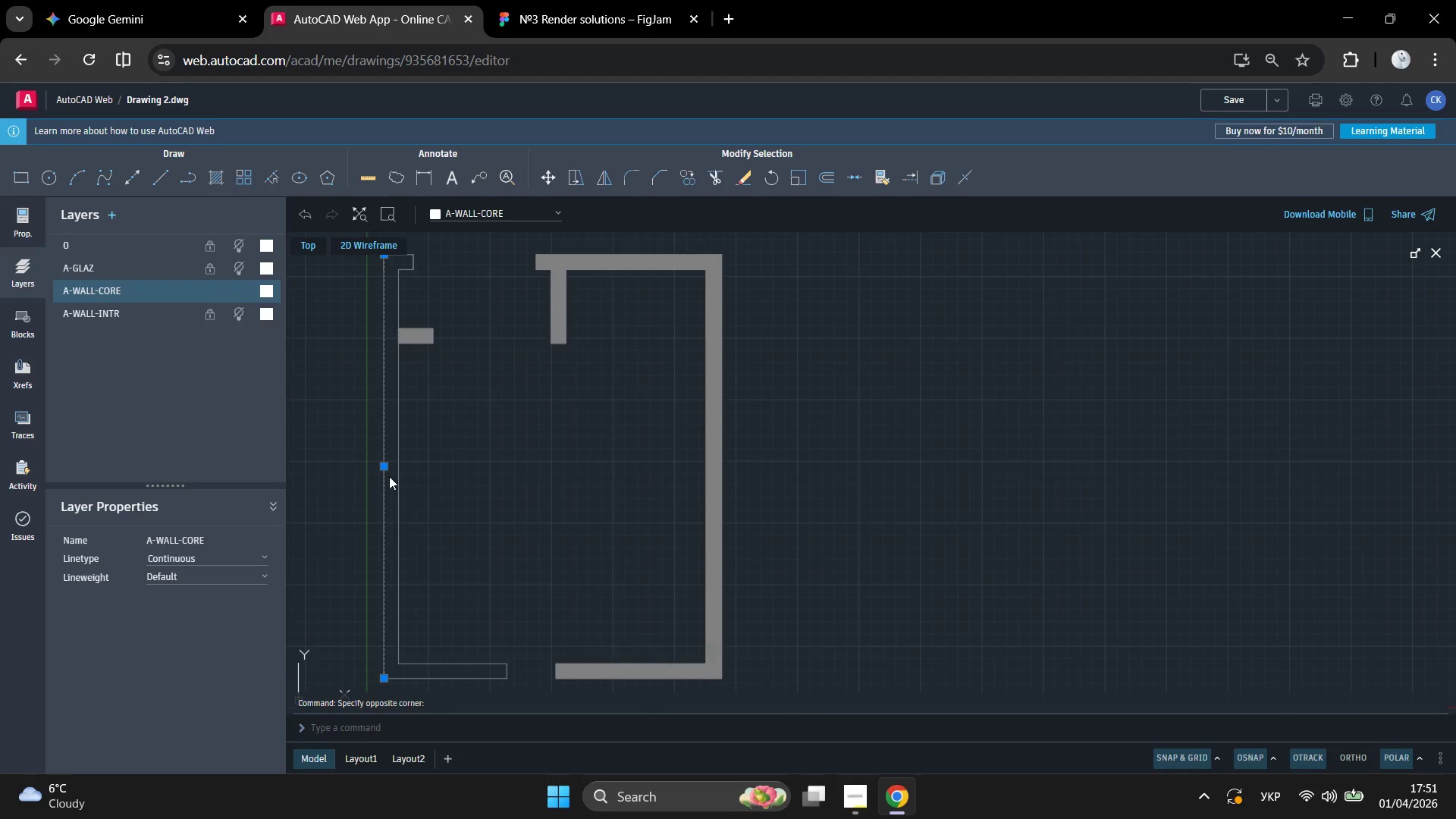 
left_click([382, 434])
 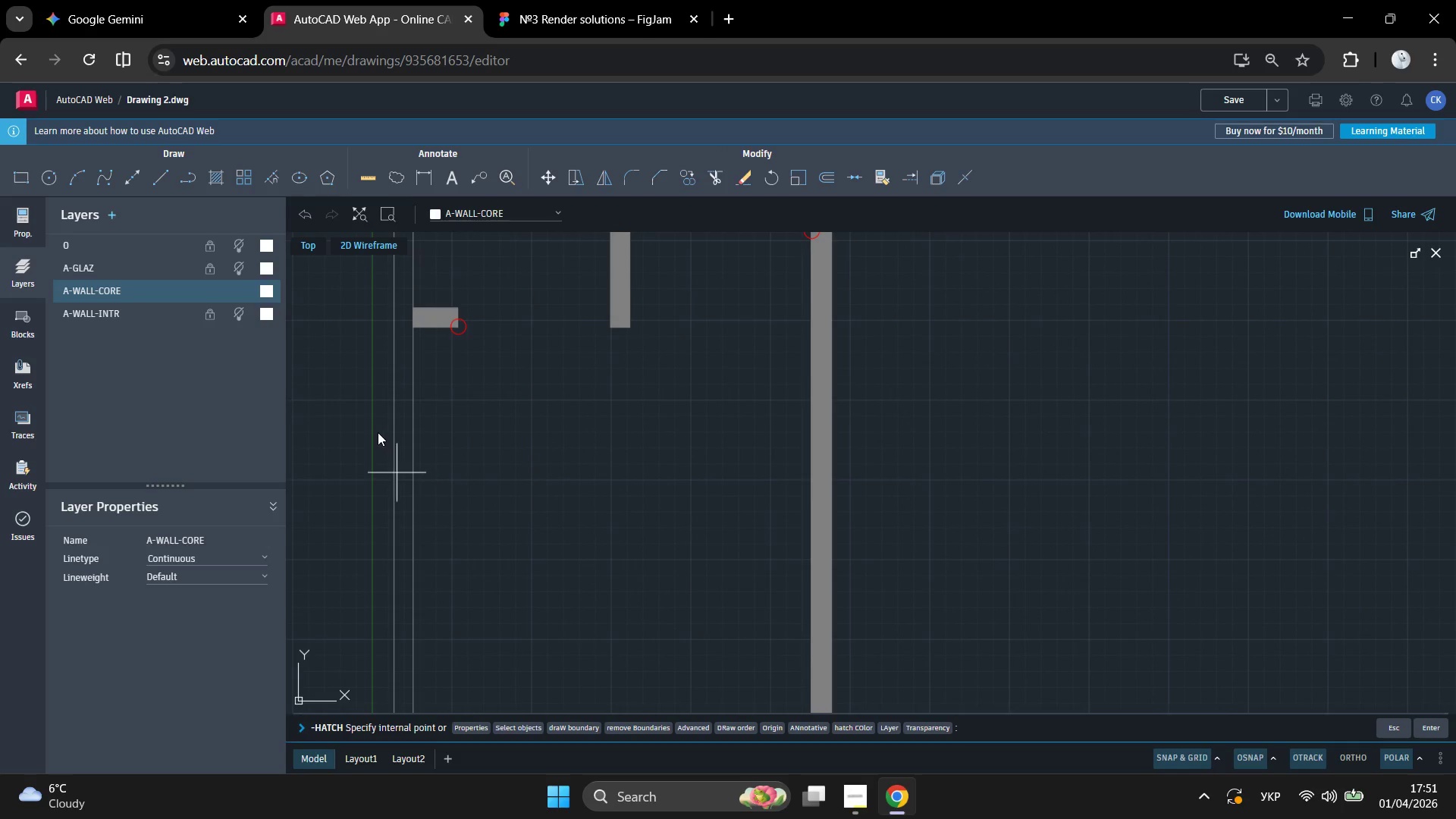 
scroll: coordinate [382, 451], scroll_direction: up, amount: 1.0
 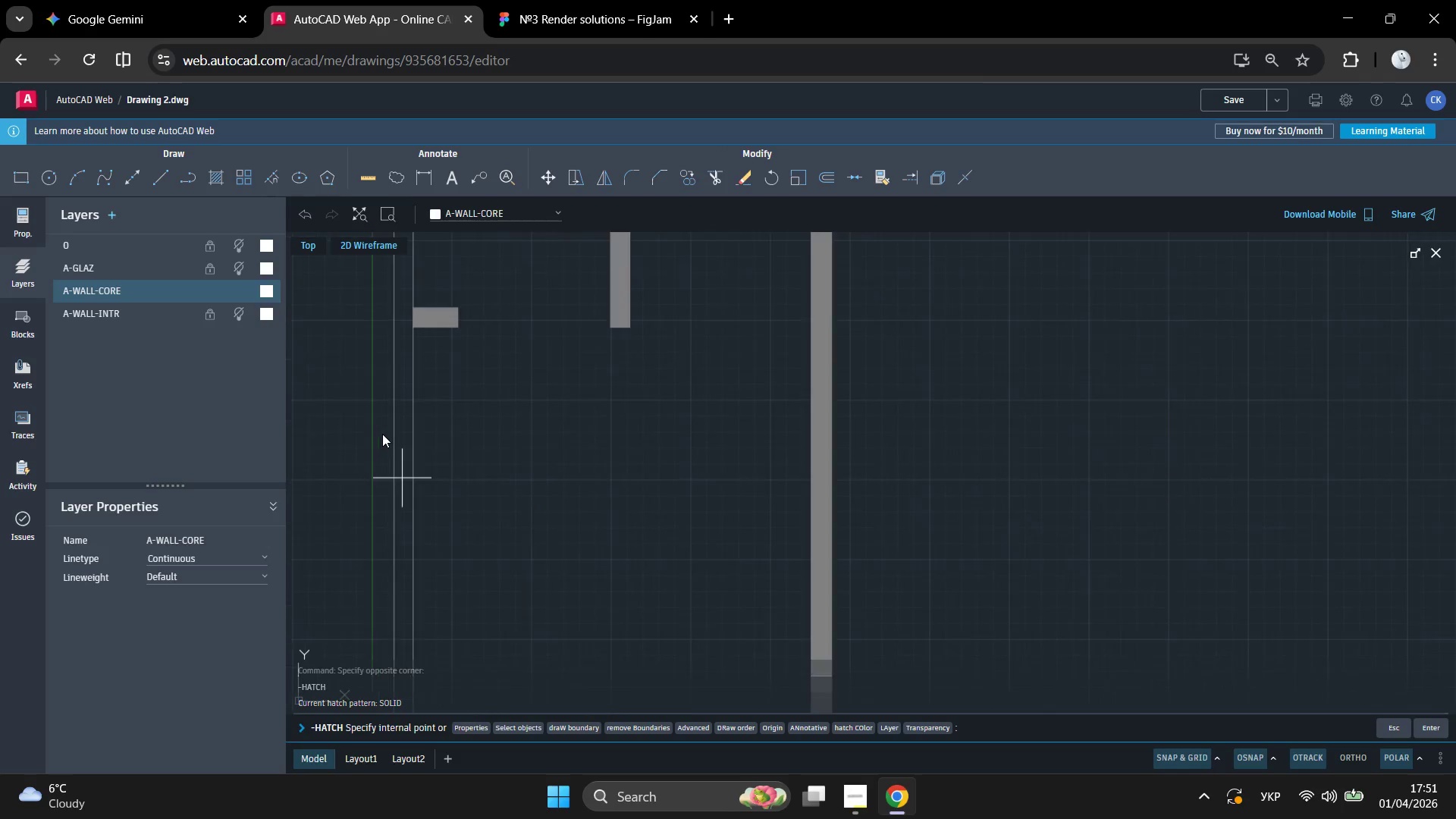 
key(Enter)
 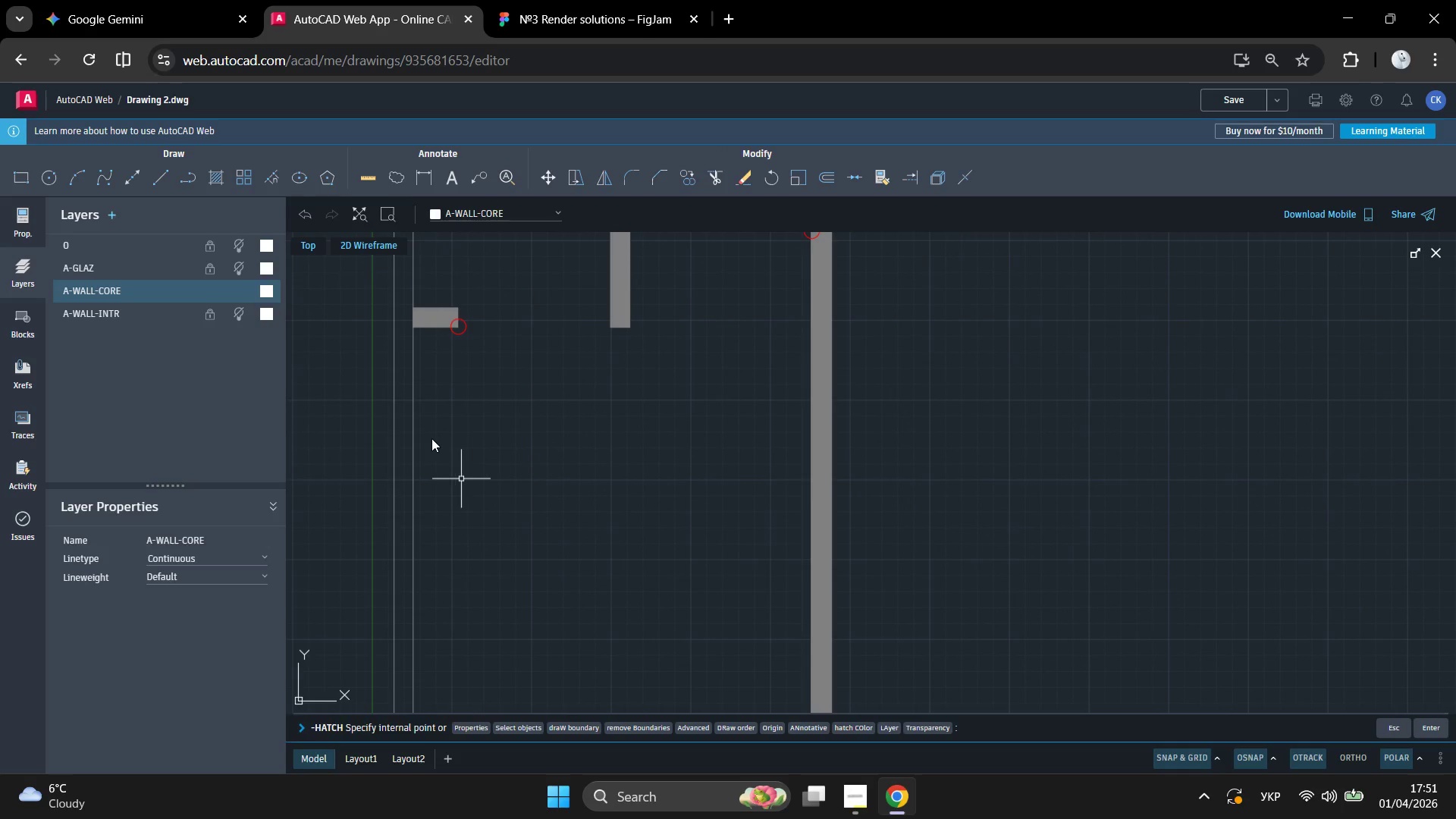 
scroll: coordinate [419, 367], scroll_direction: down, amount: 3.0
 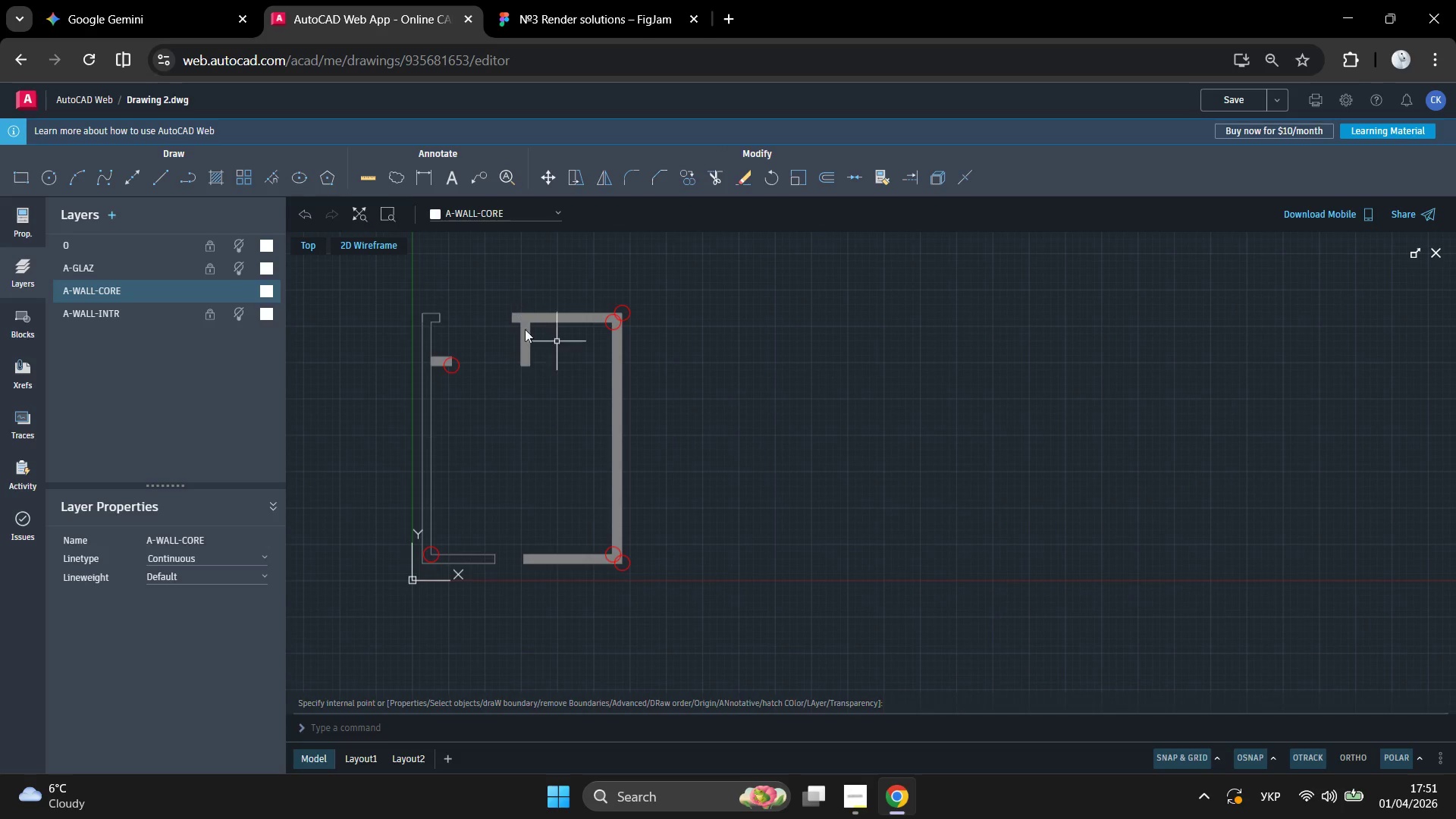 
left_click_drag(start_coordinate=[607, 259], to_coordinate=[360, 563])
 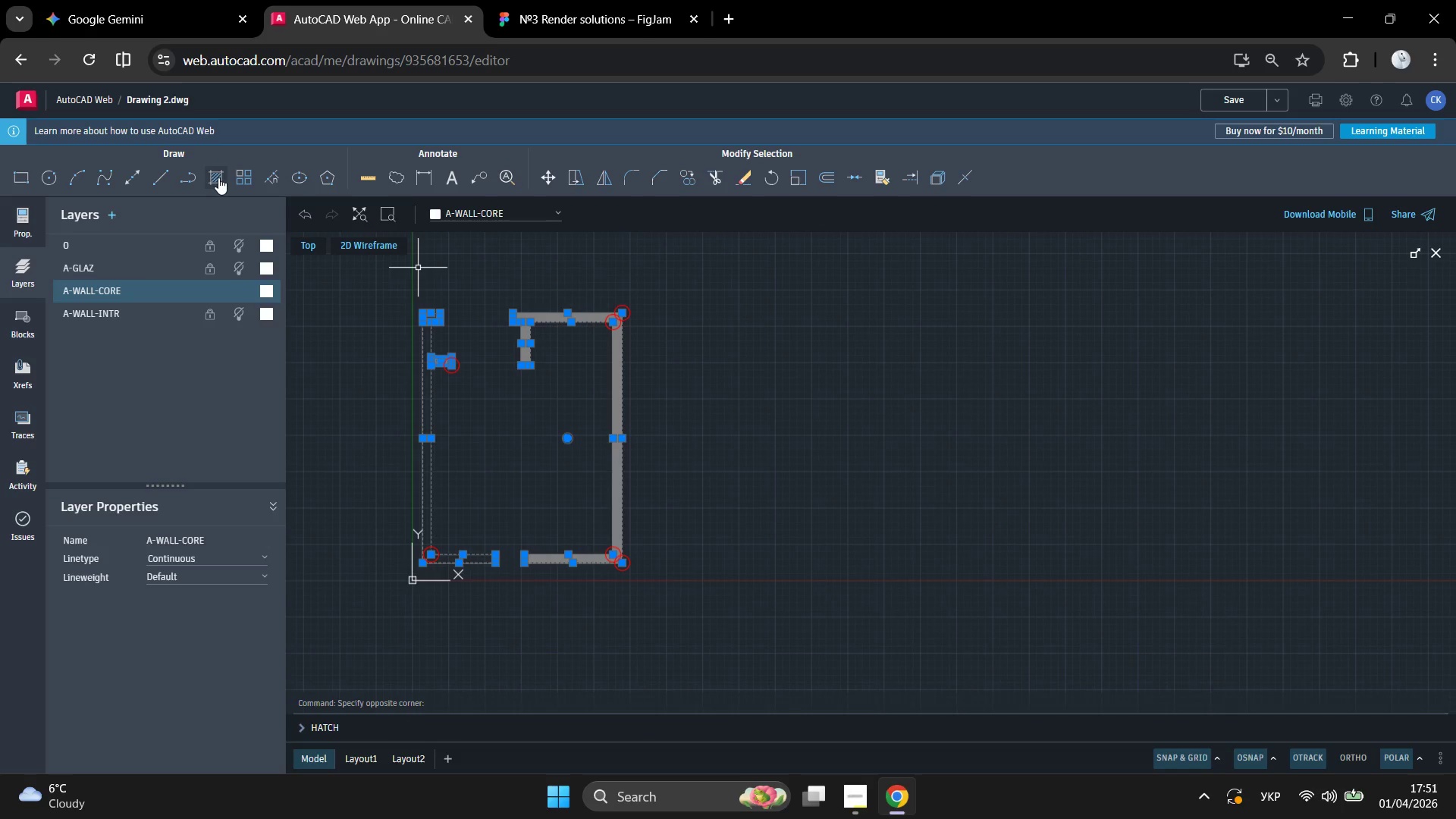 
key(Enter)
 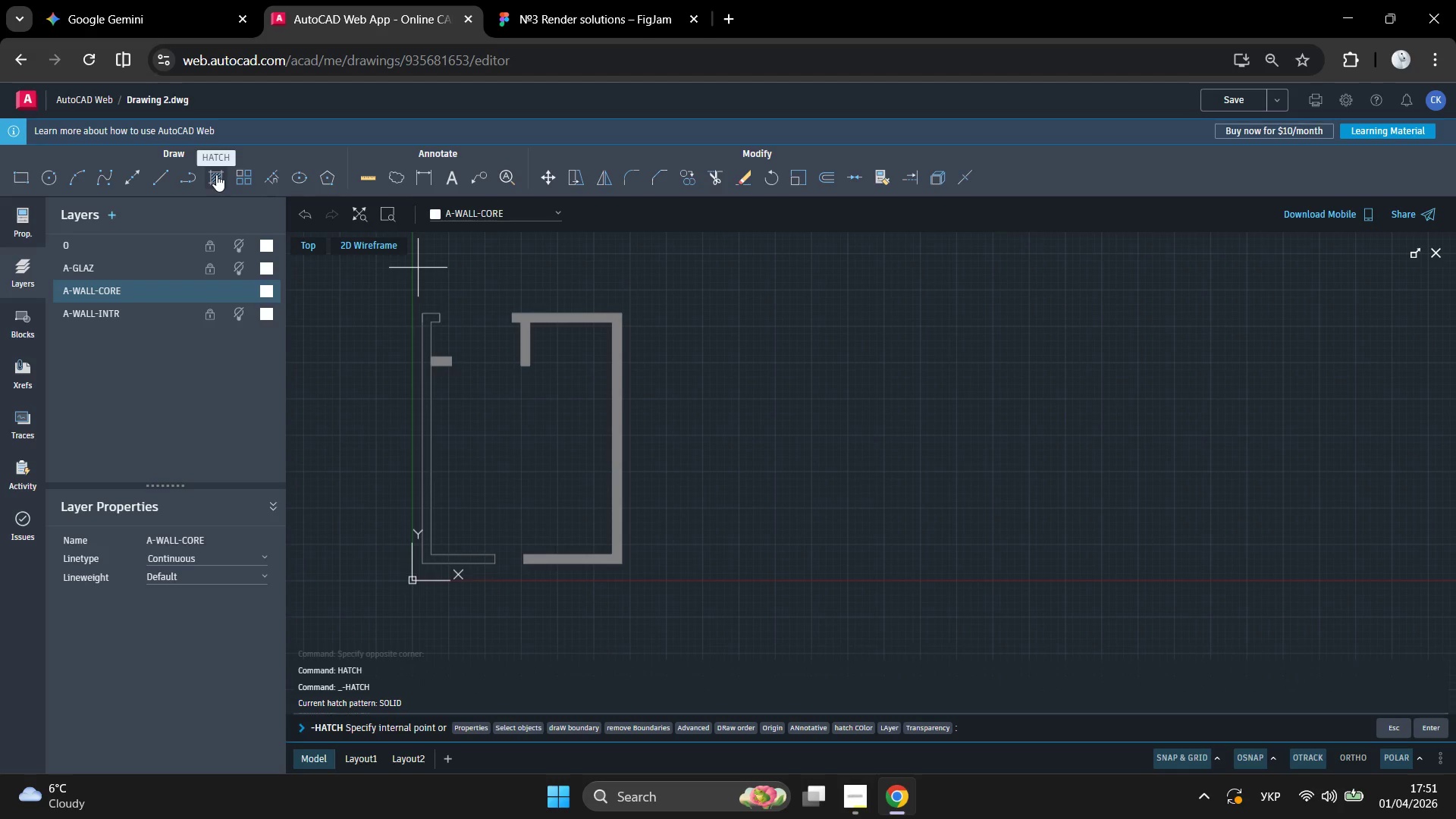 
left_click([216, 174])
 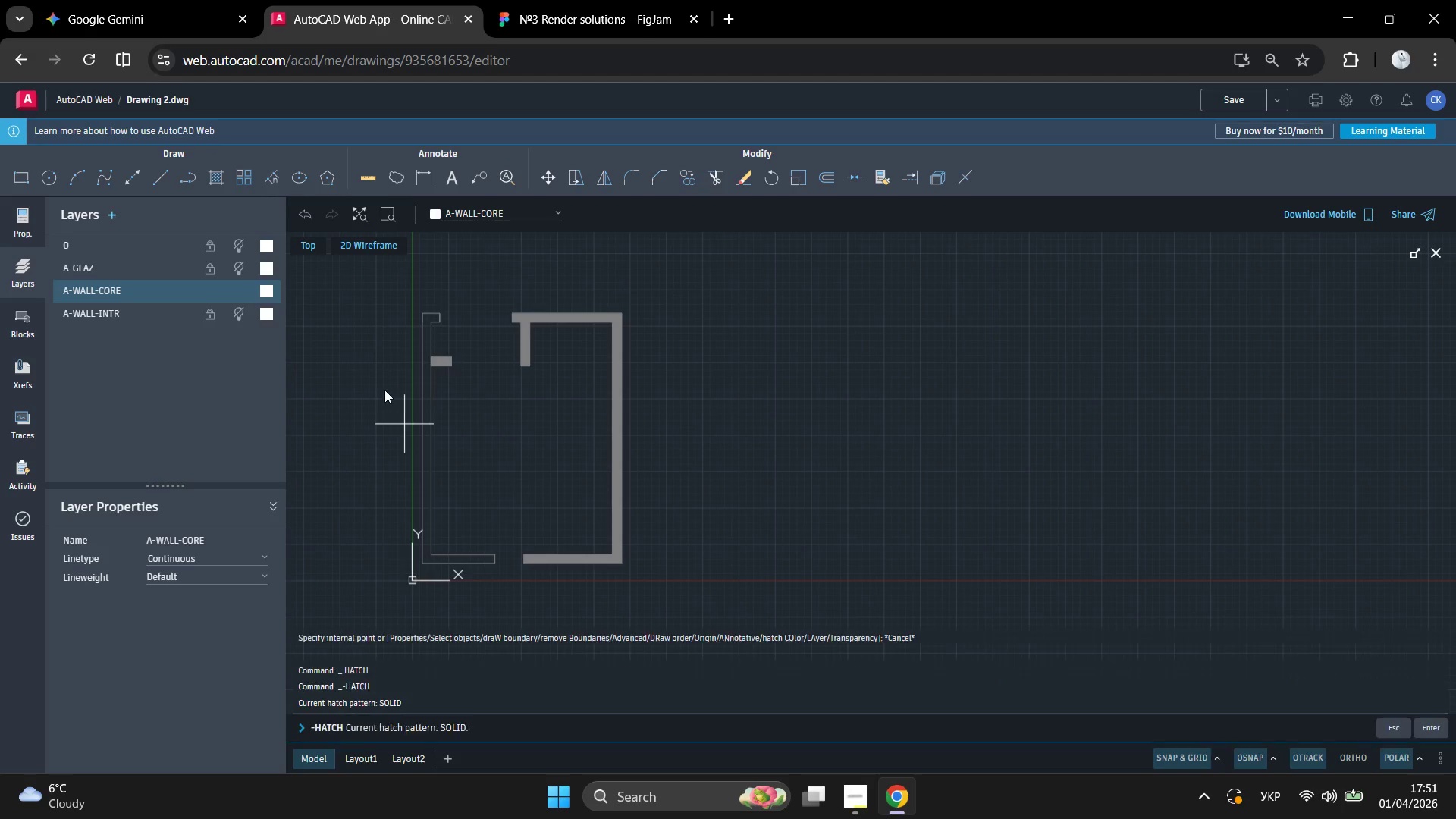 
scroll: coordinate [382, 385], scroll_direction: up, amount: 3.0
 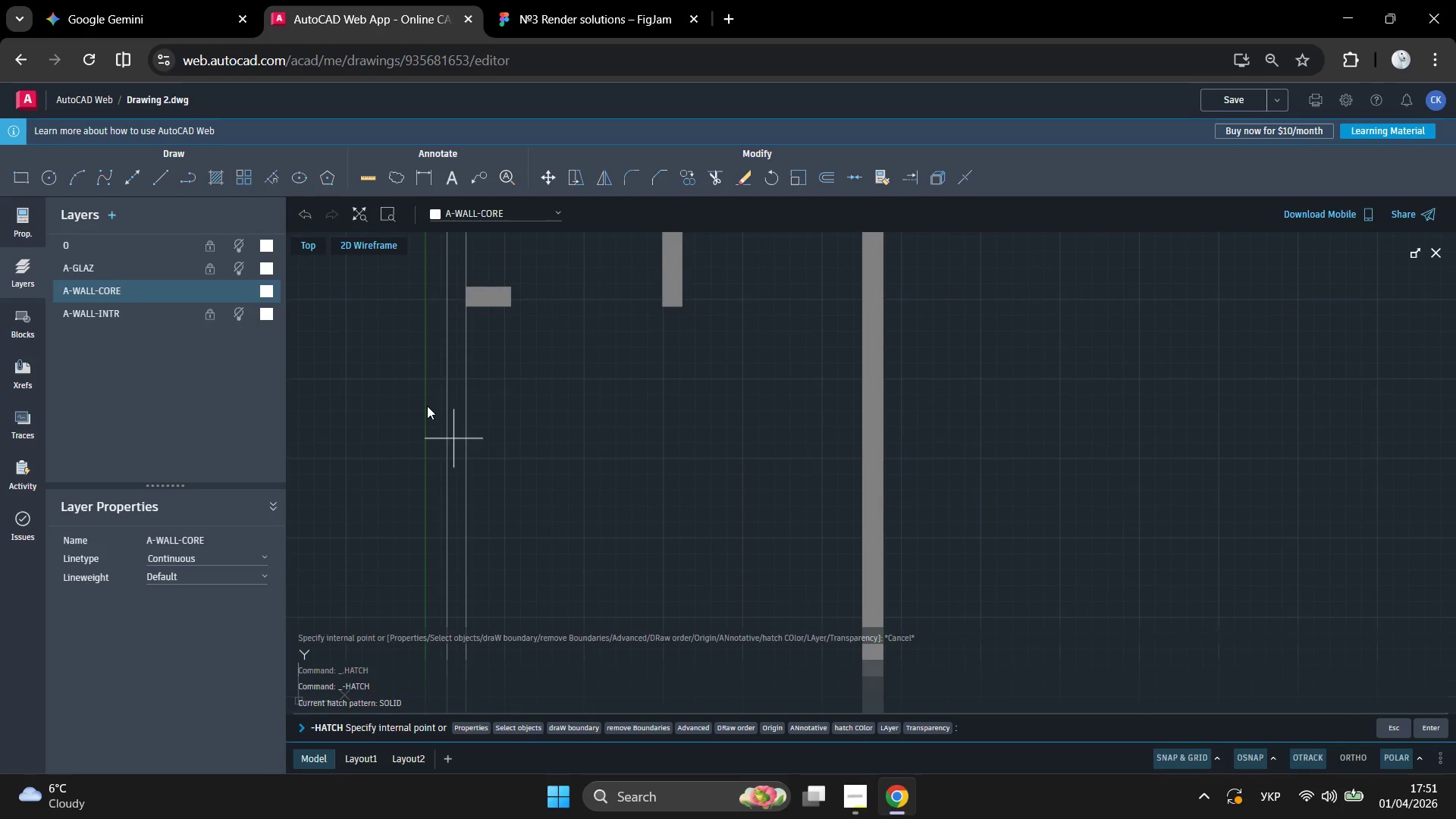 
left_click([428, 406])
 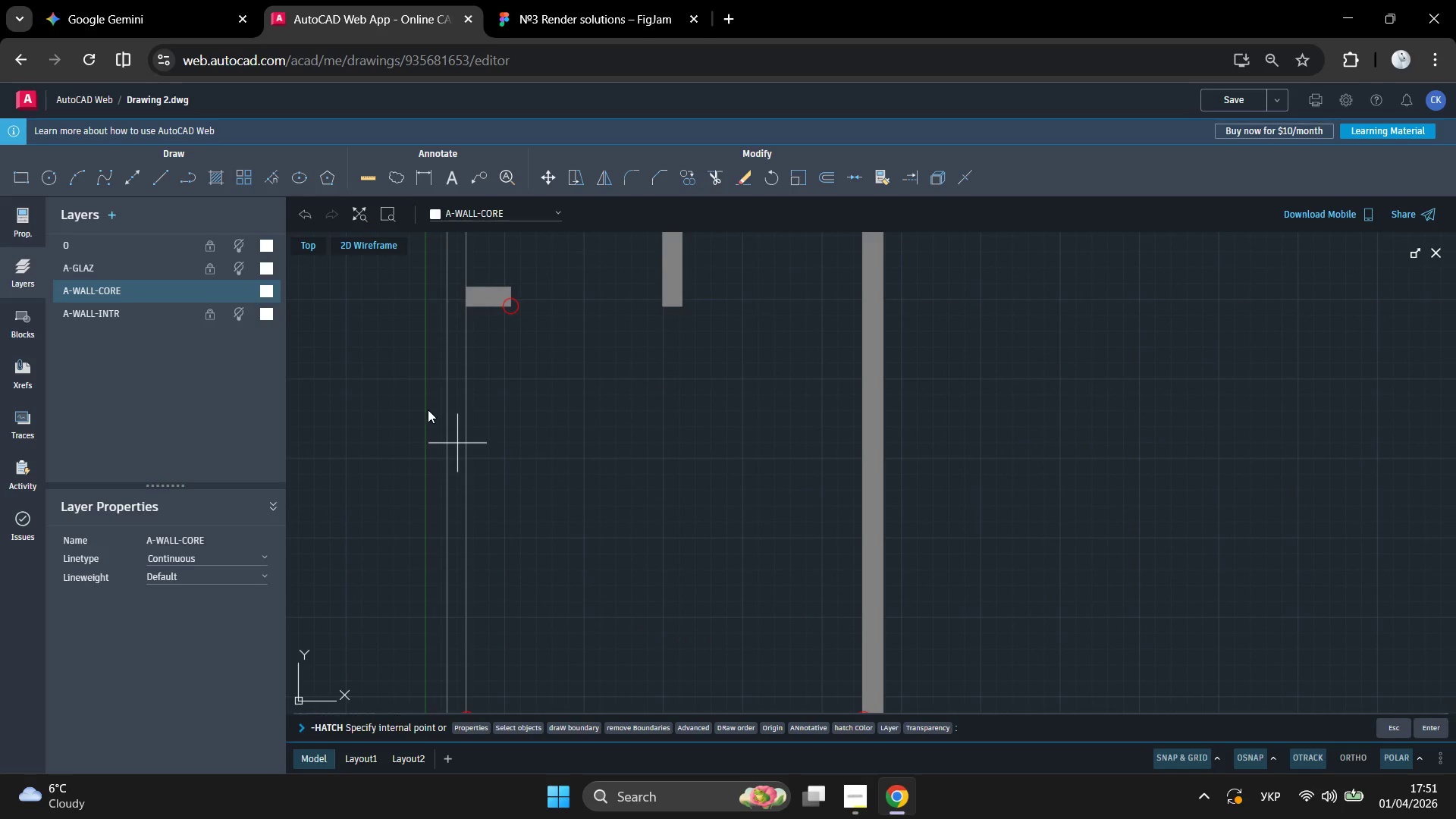 
scroll: coordinate [427, 410], scroll_direction: down, amount: 4.0
 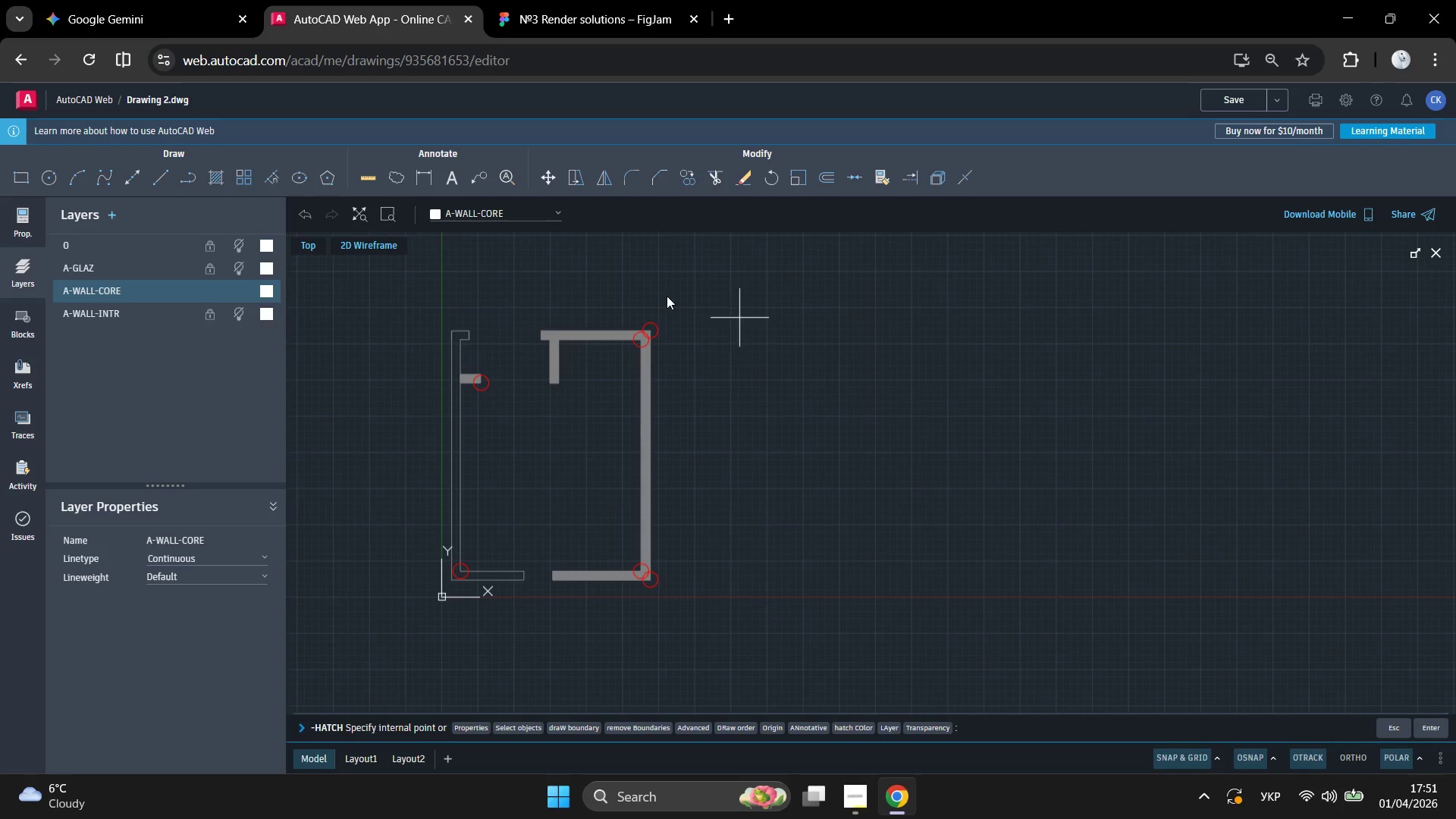 
left_click_drag(start_coordinate=[668, 271], to_coordinate=[397, 504])
 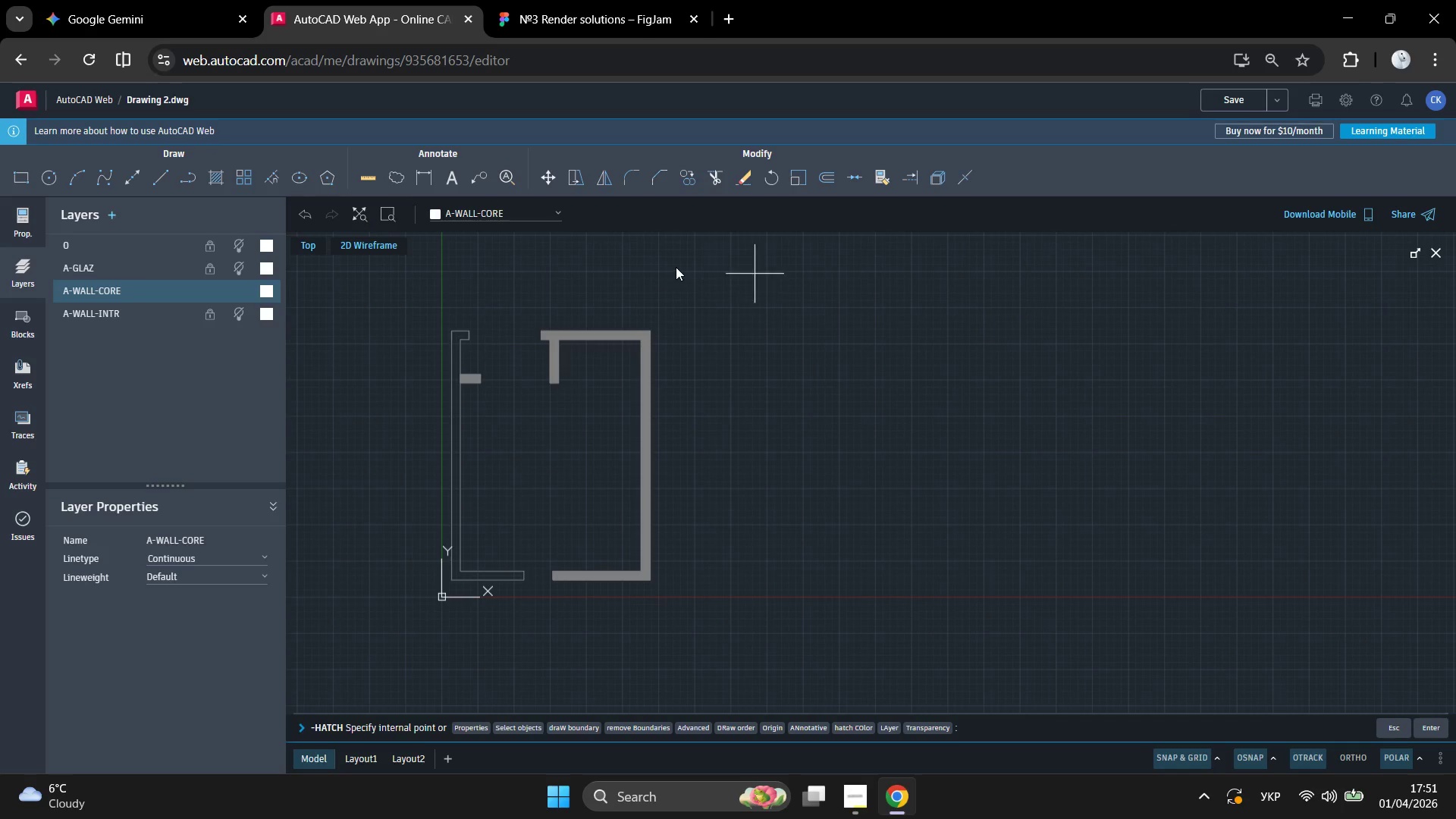 
left_click_drag(start_coordinate=[661, 269], to_coordinate=[404, 484])
 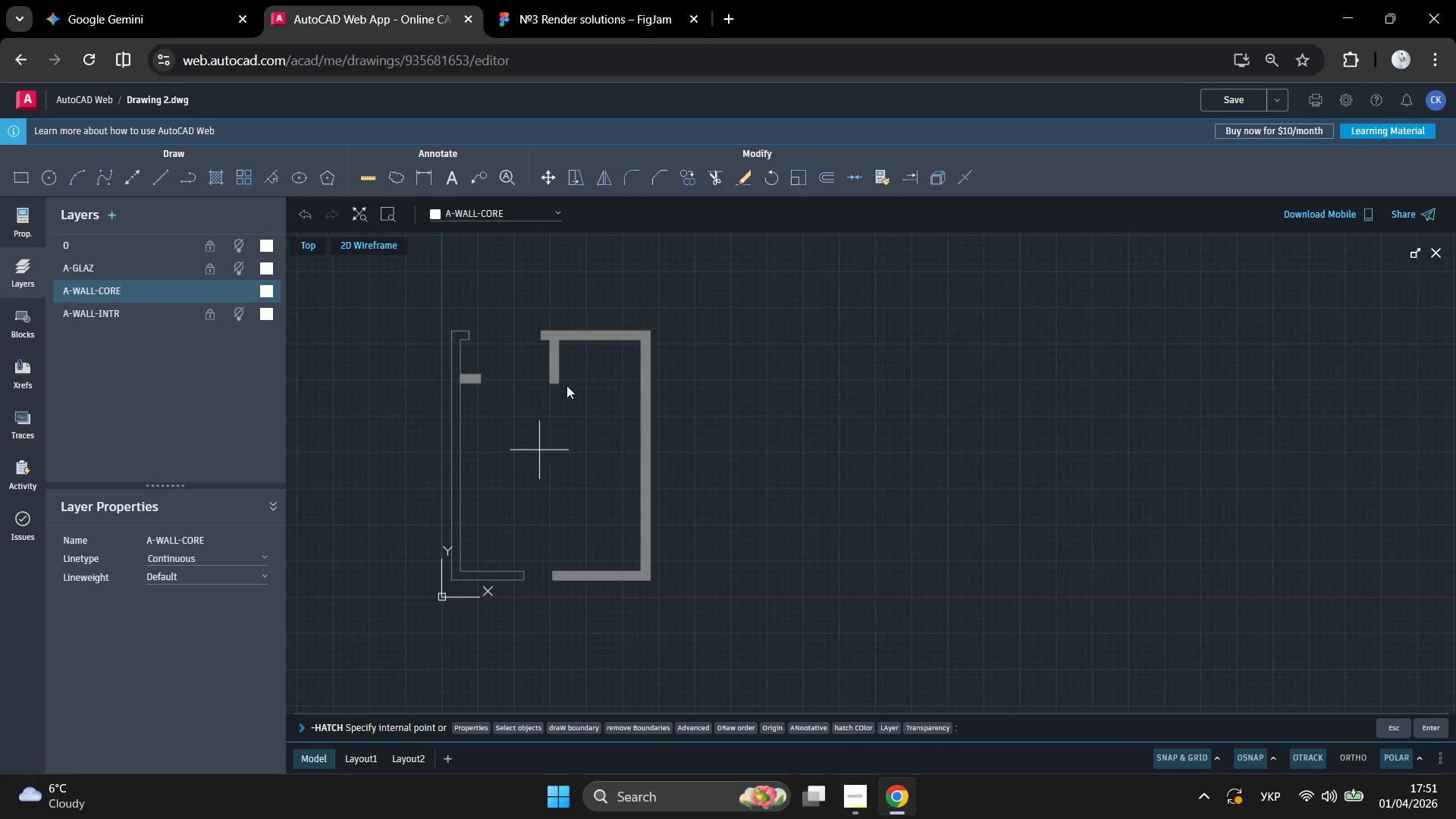 
key(Enter)
 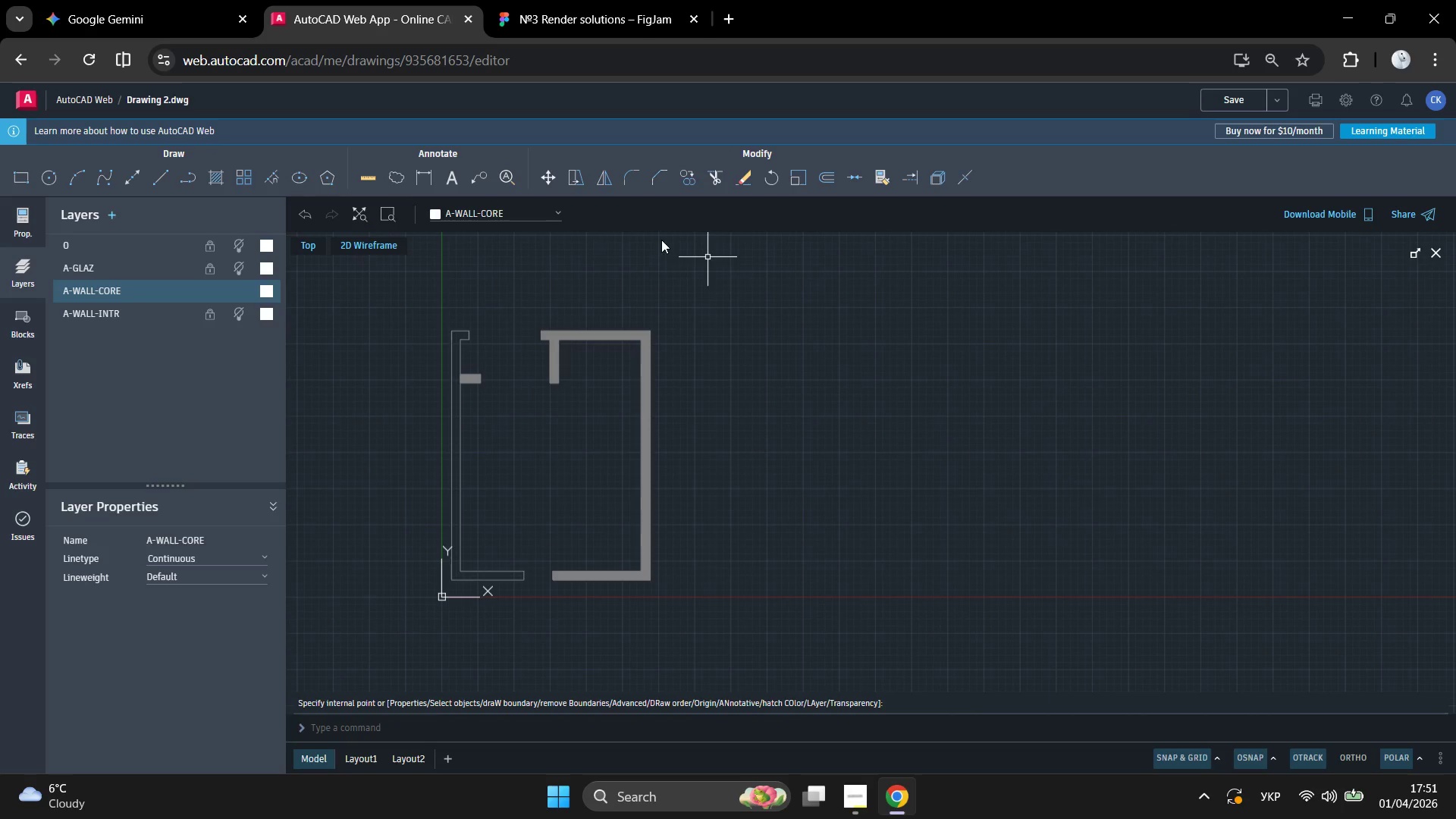 
left_click_drag(start_coordinate=[656, 249], to_coordinate=[335, 579])
 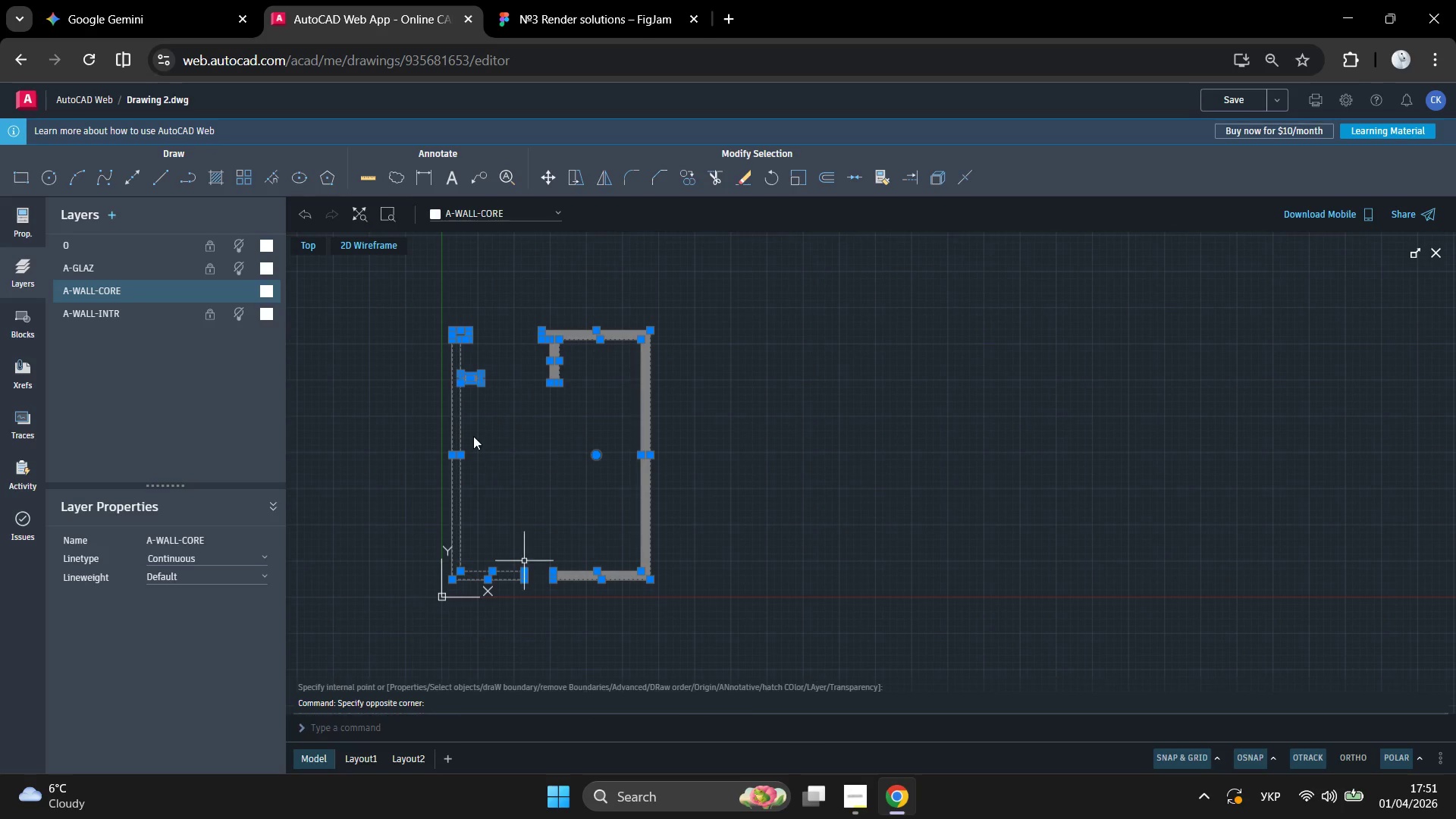 
key(Enter)
 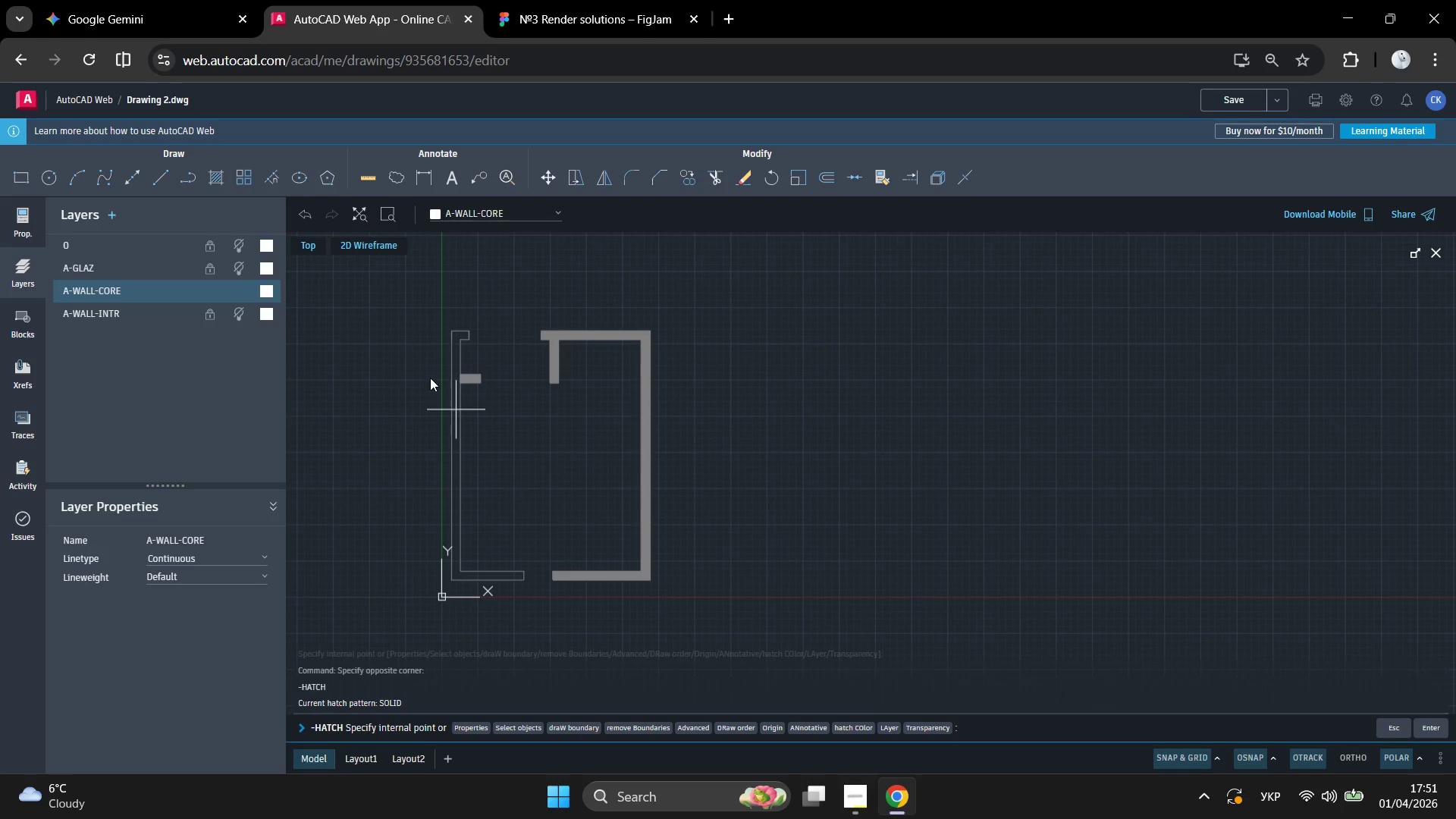 
scroll: coordinate [425, 384], scroll_direction: up, amount: 3.0
 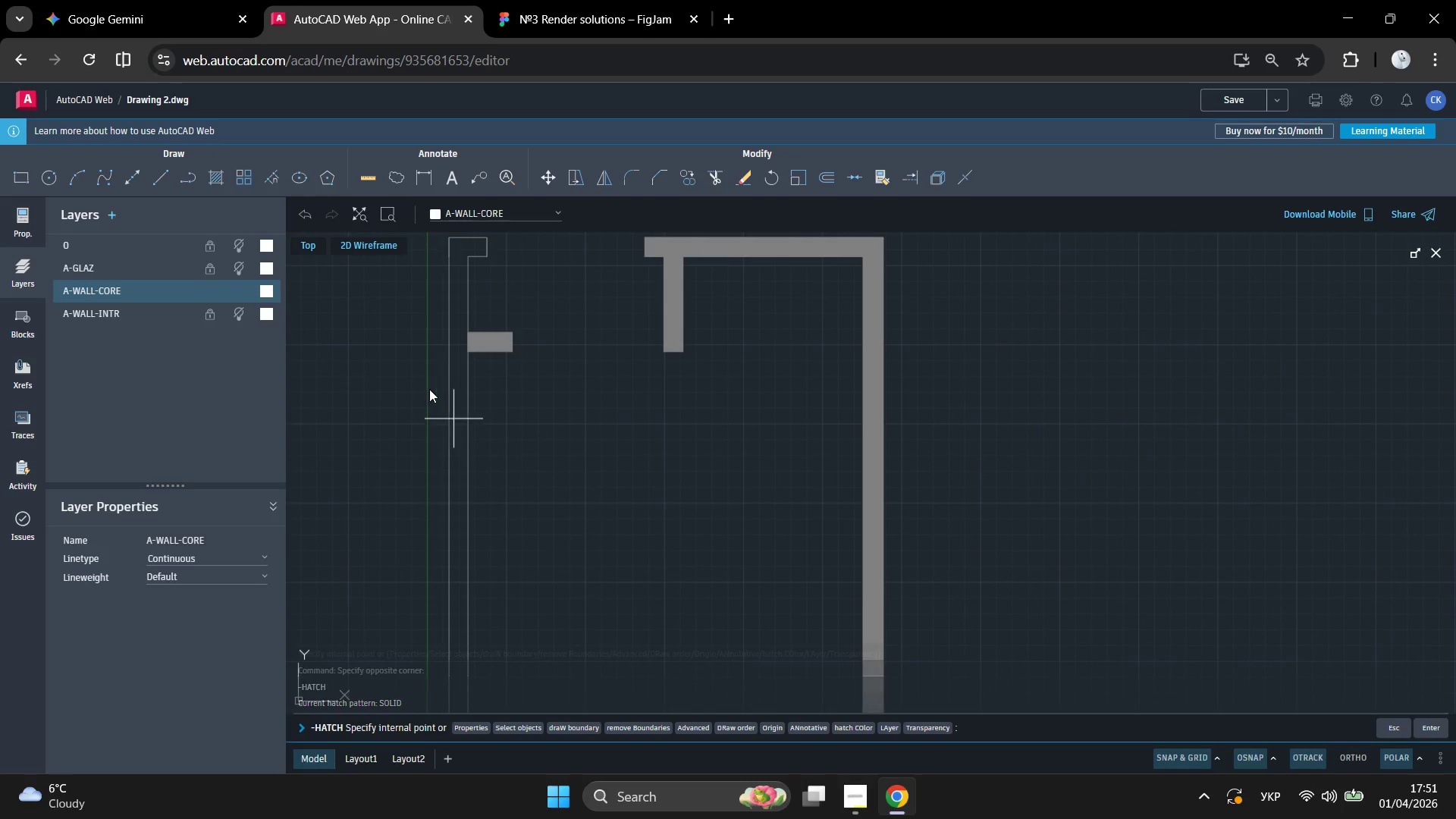 
left_click([431, 390])
 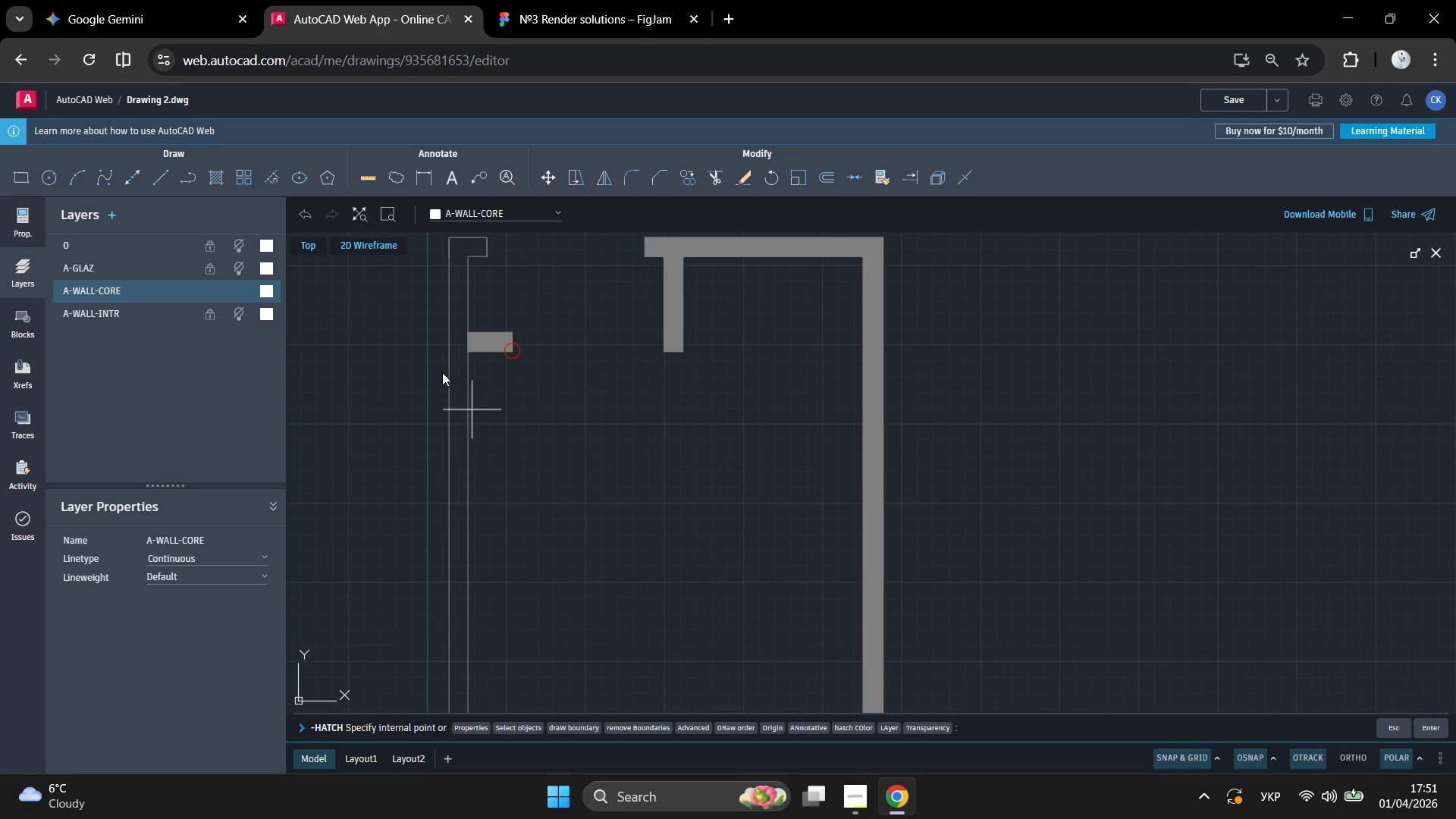 
key(Enter)
 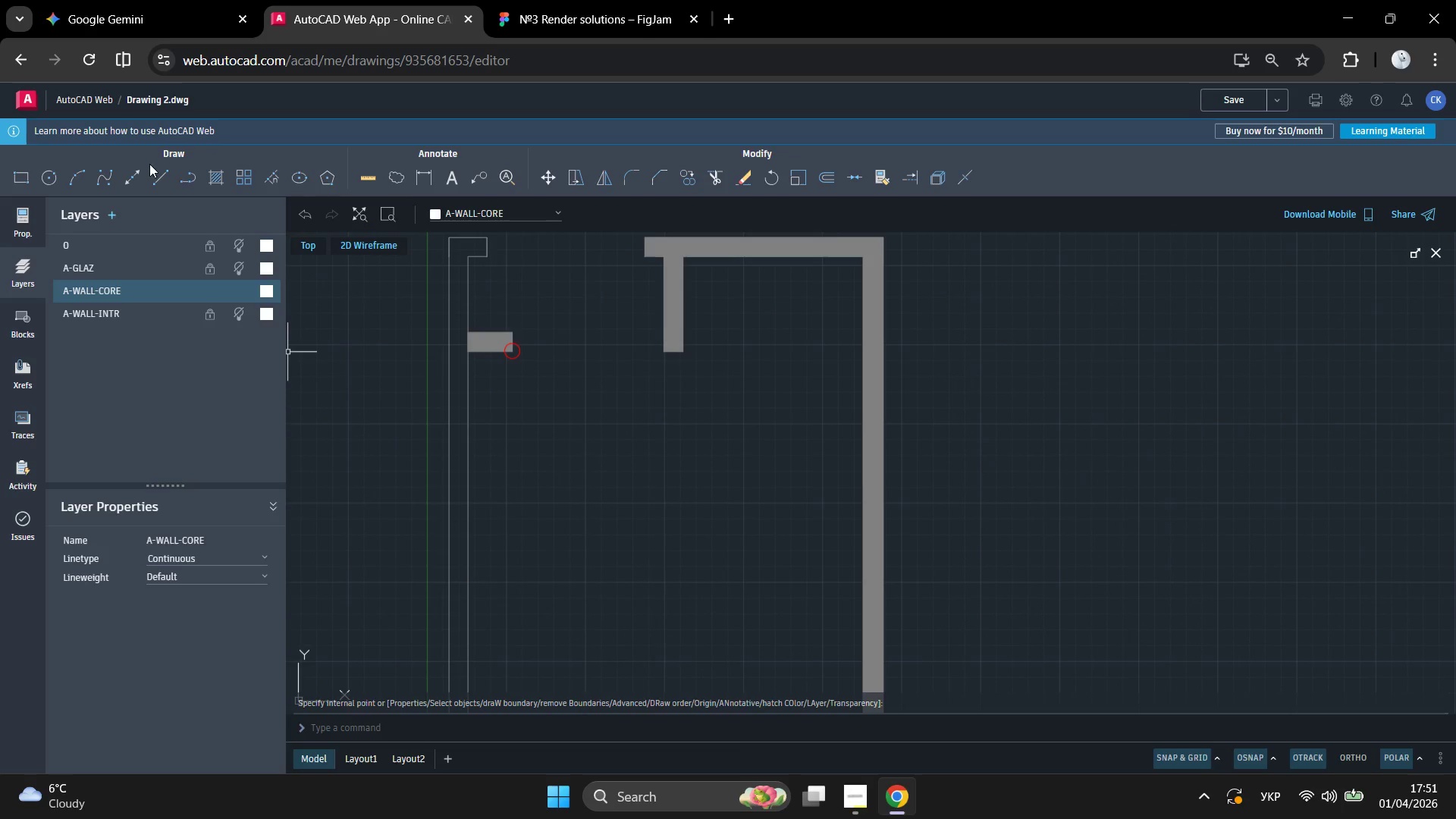 
left_click([215, 168])
 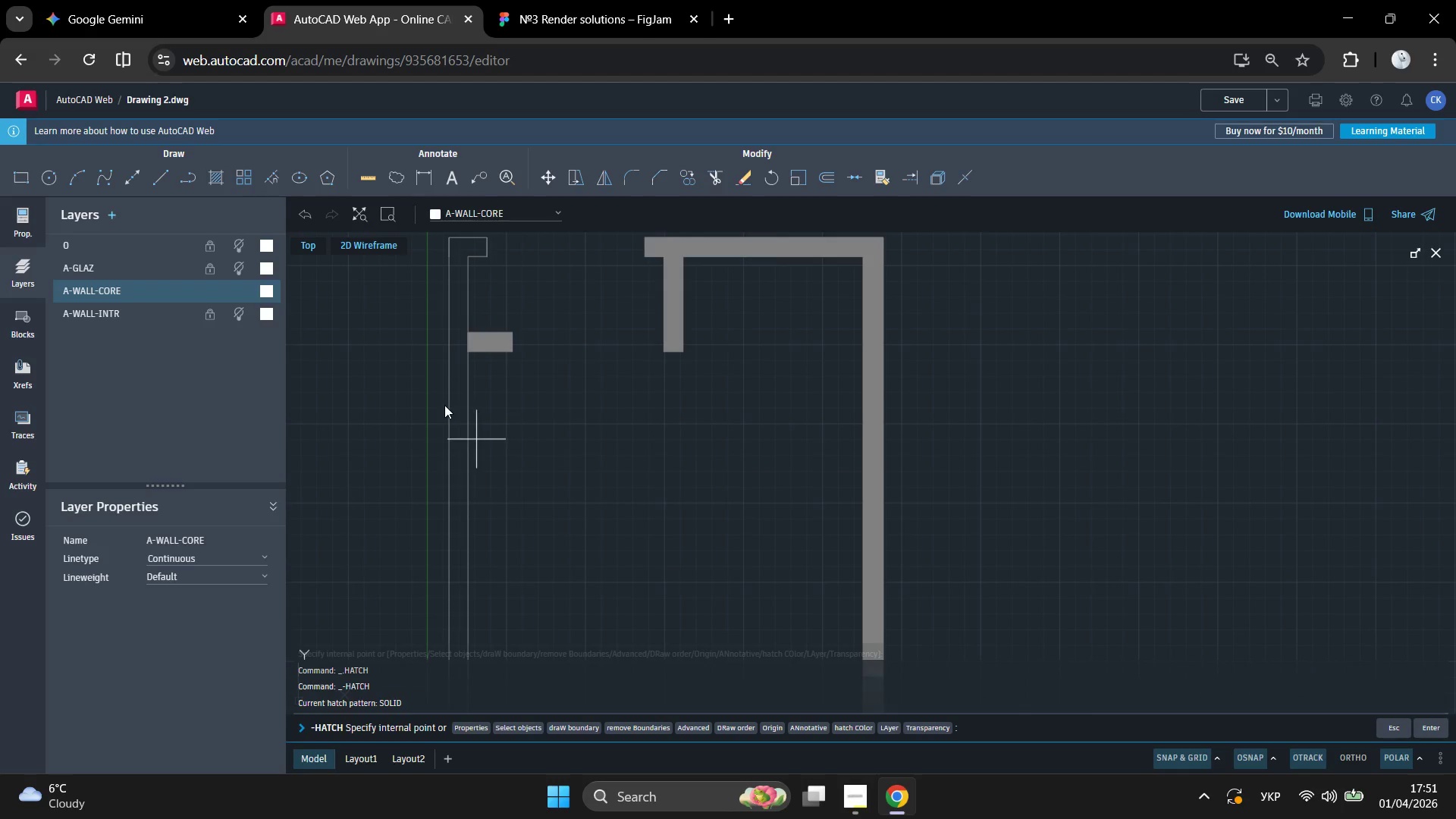 
left_click([431, 405])
 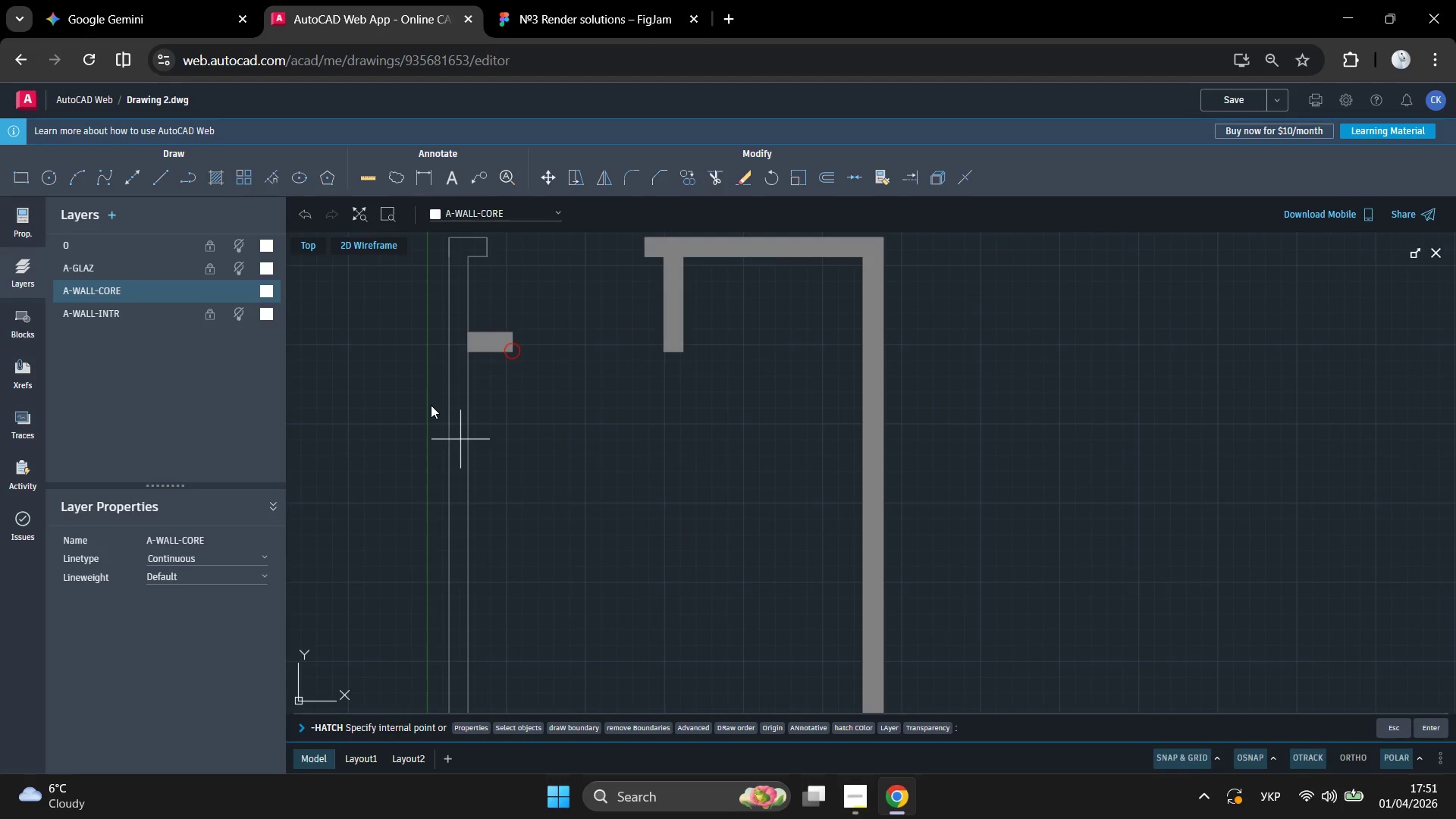 
key(Enter)
 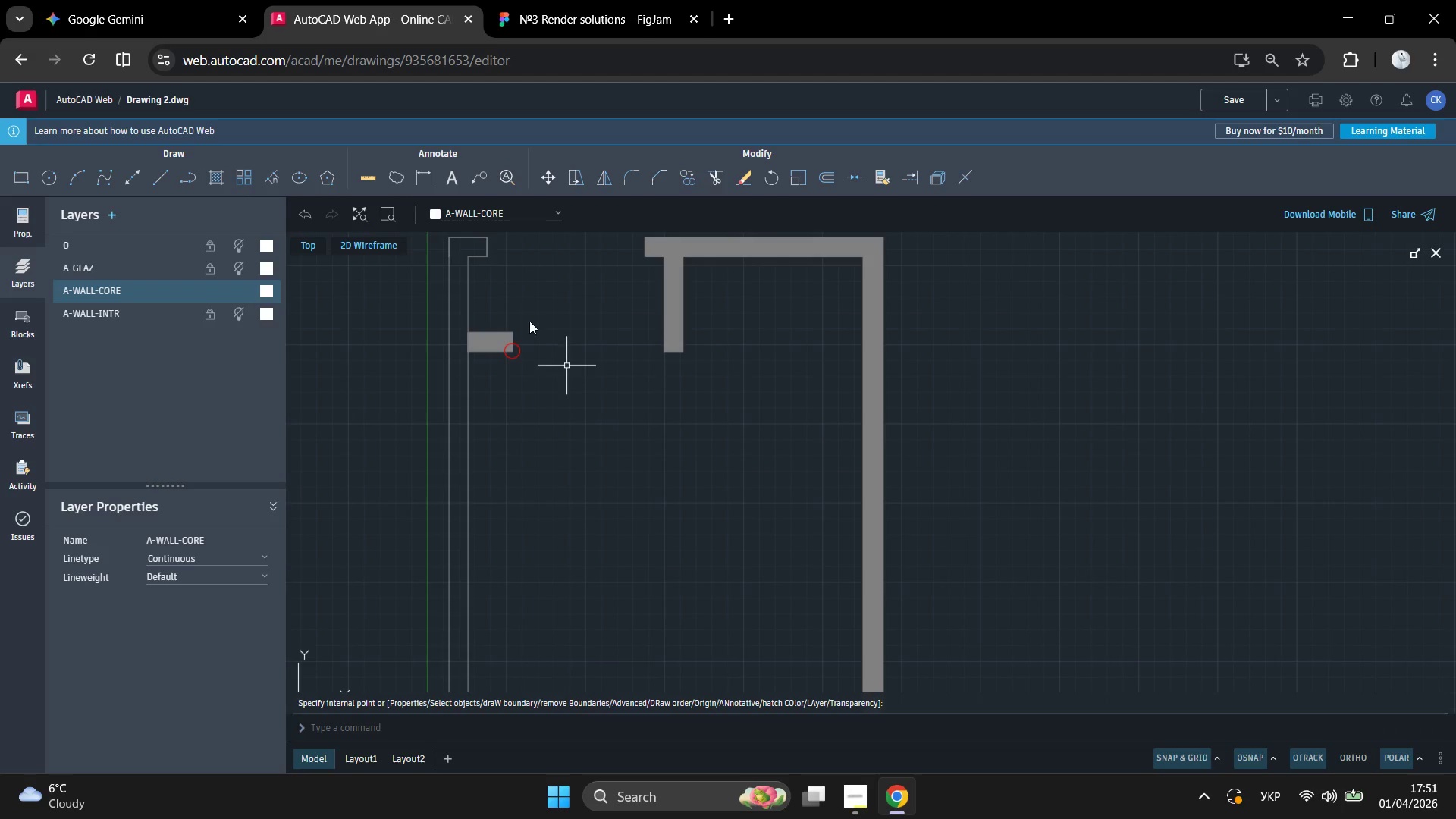 
scroll: coordinate [483, 406], scroll_direction: down, amount: 2.0
 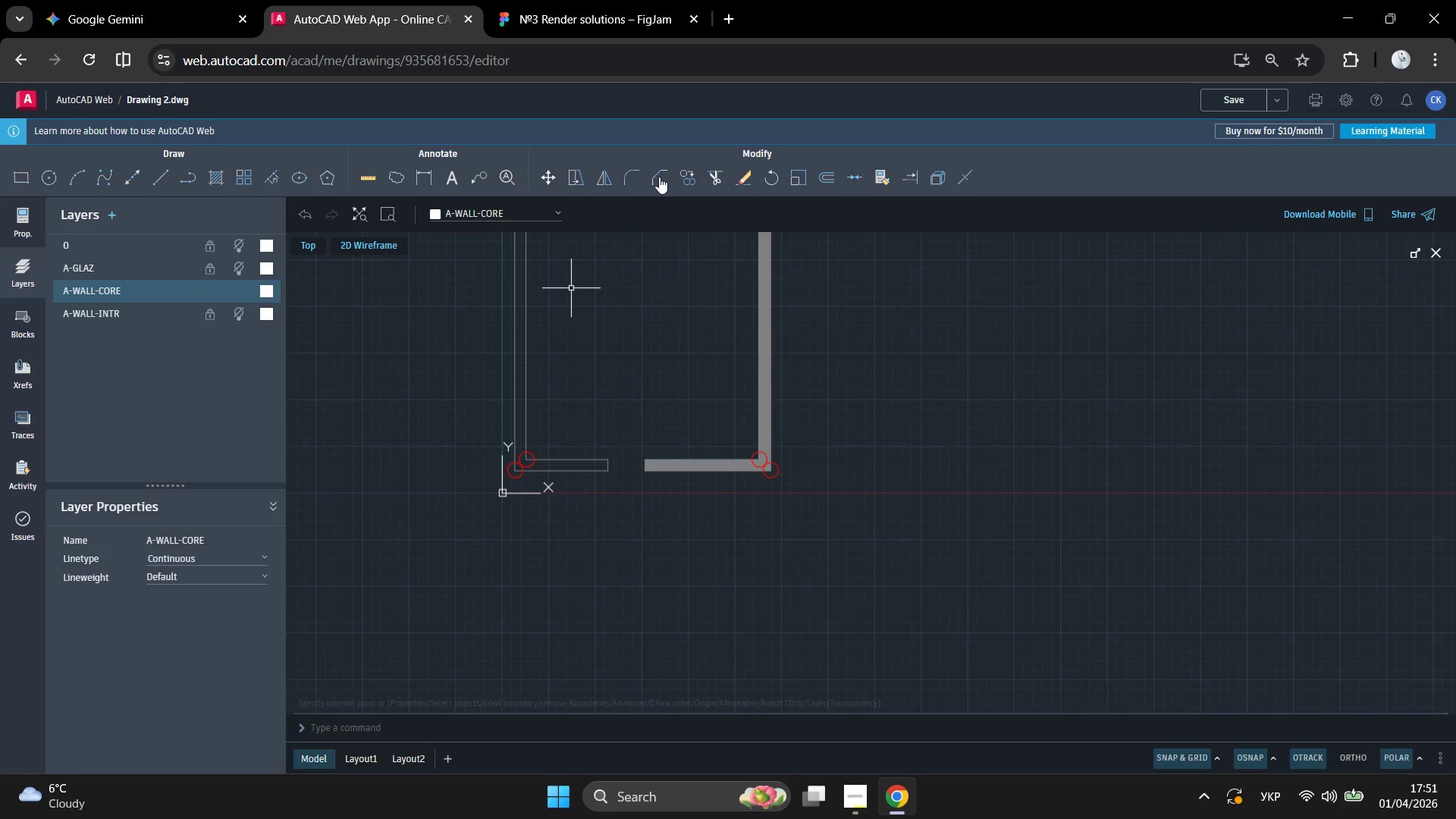 
left_click([661, 169])
 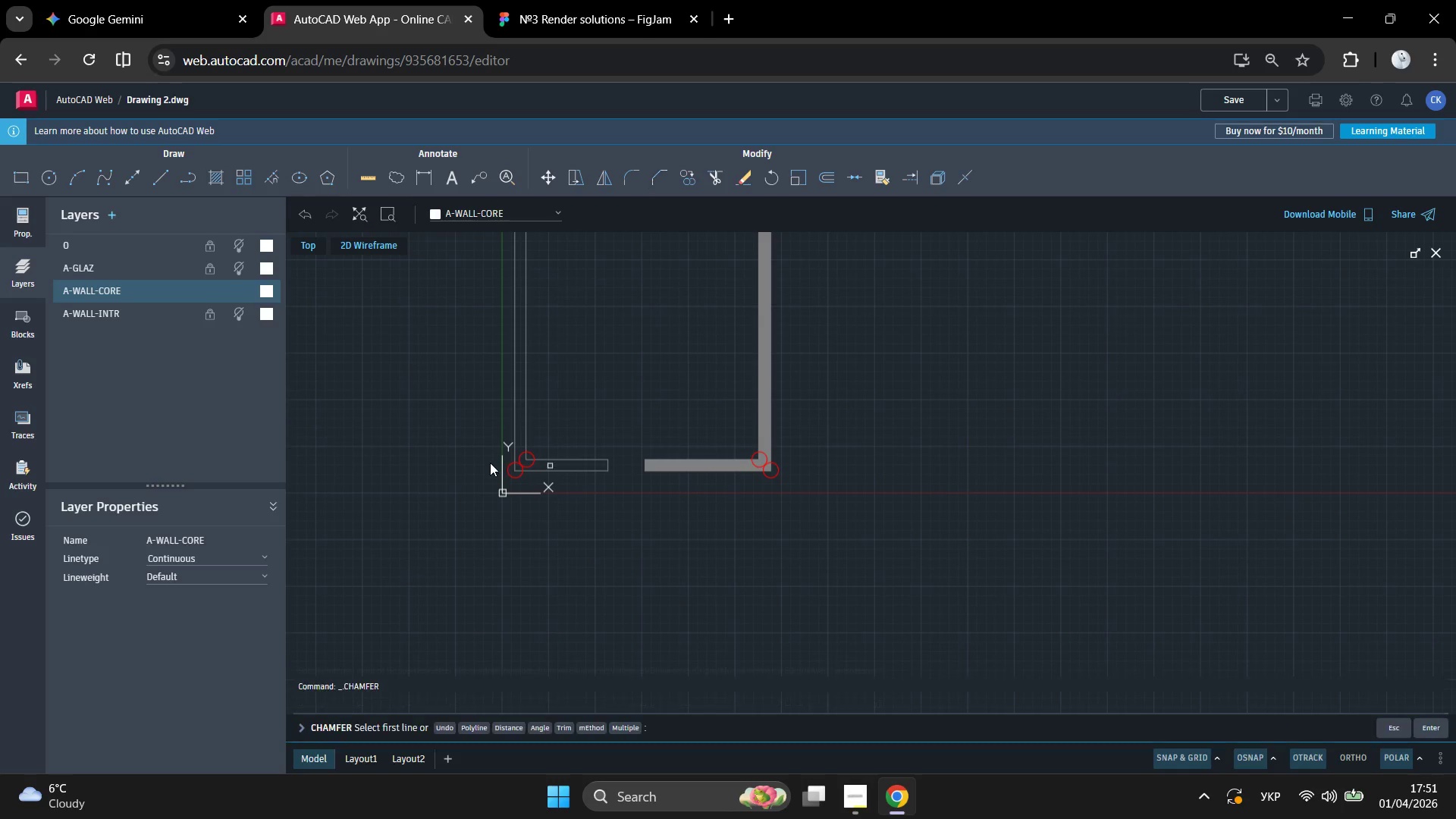 
scroll: coordinate [488, 464], scroll_direction: up, amount: 2.0
 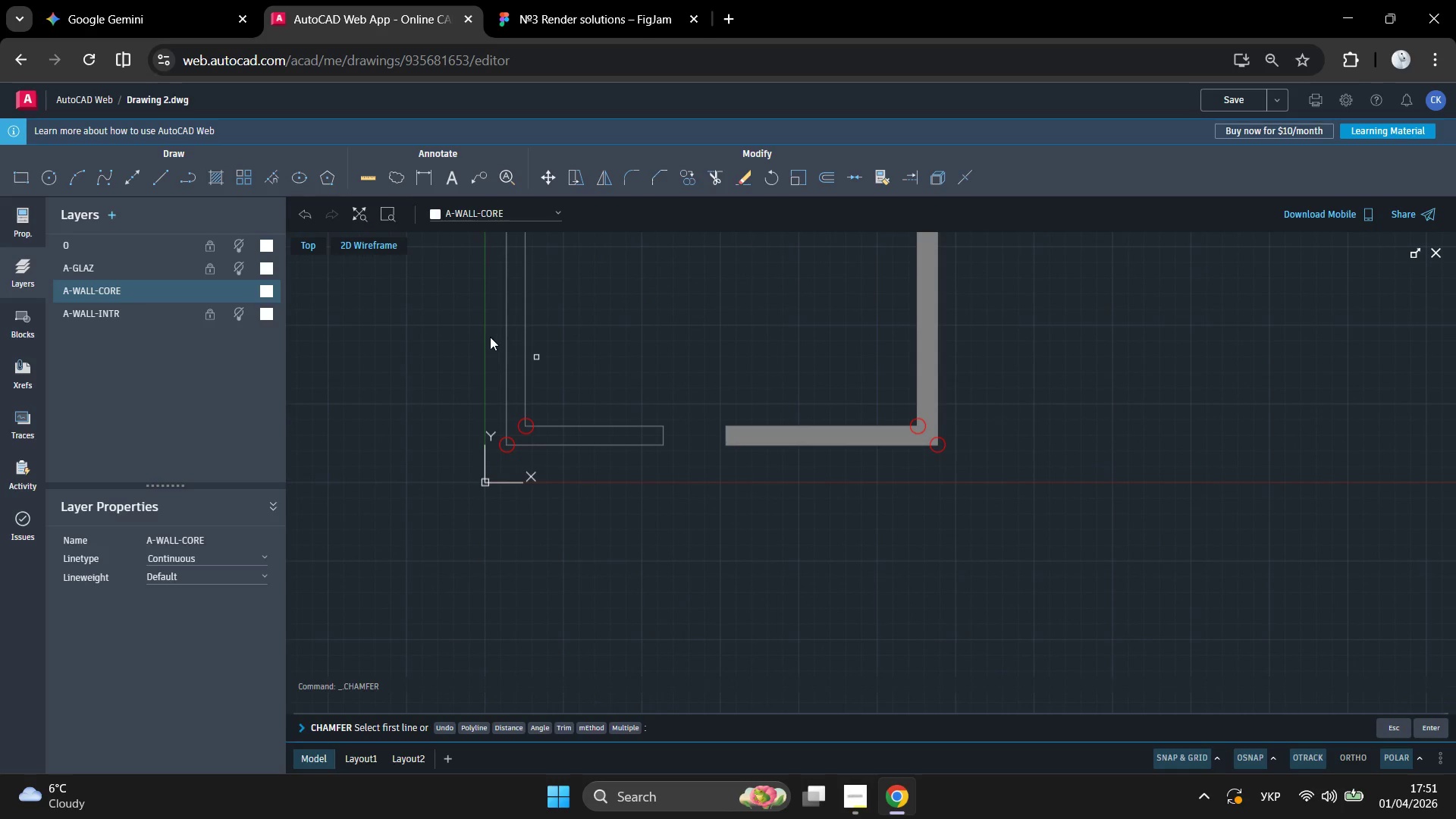 
left_click([486, 337])
 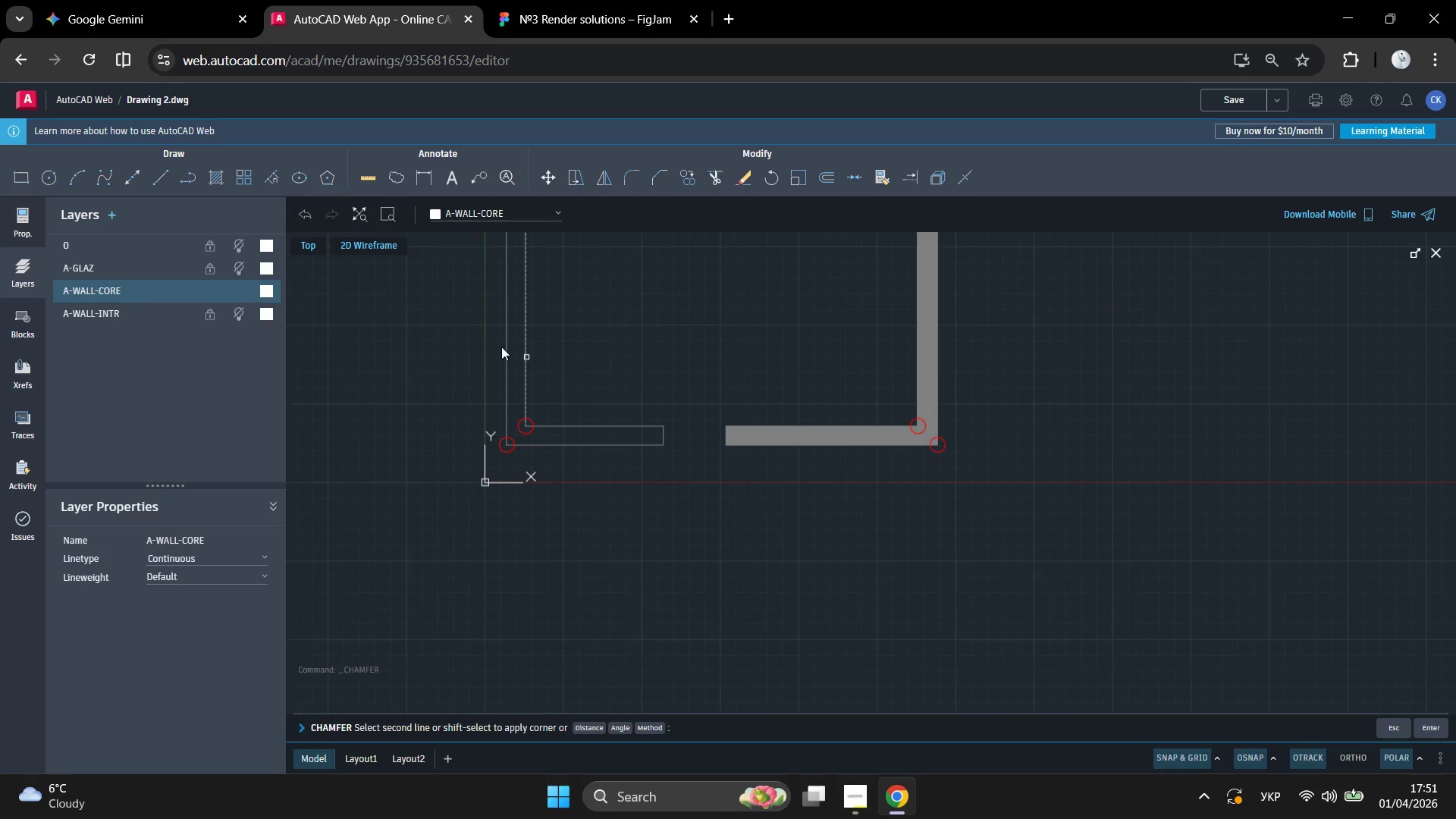 
scroll: coordinate [515, 352], scroll_direction: up, amount: 2.0
 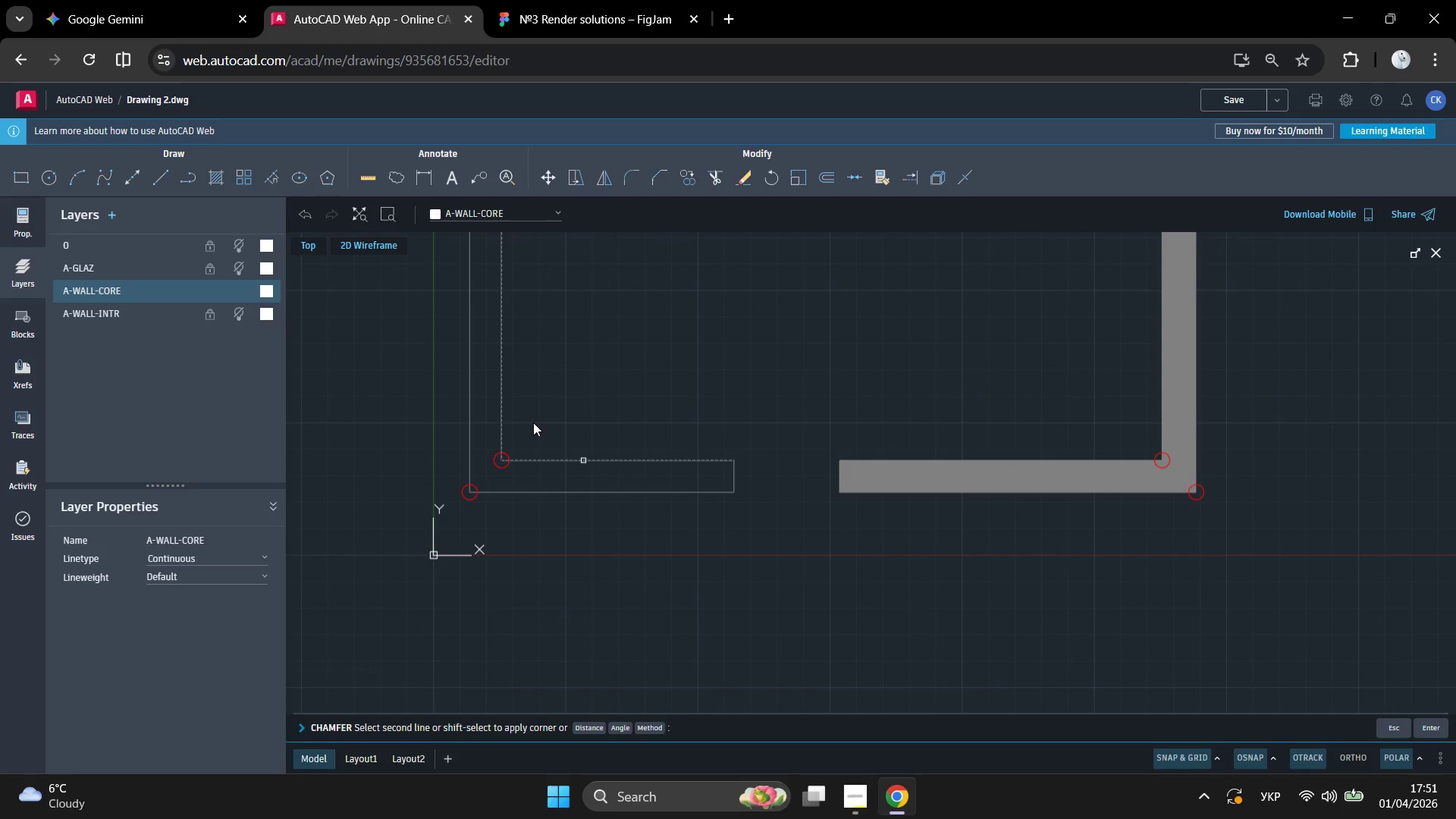 
left_click([538, 420])
 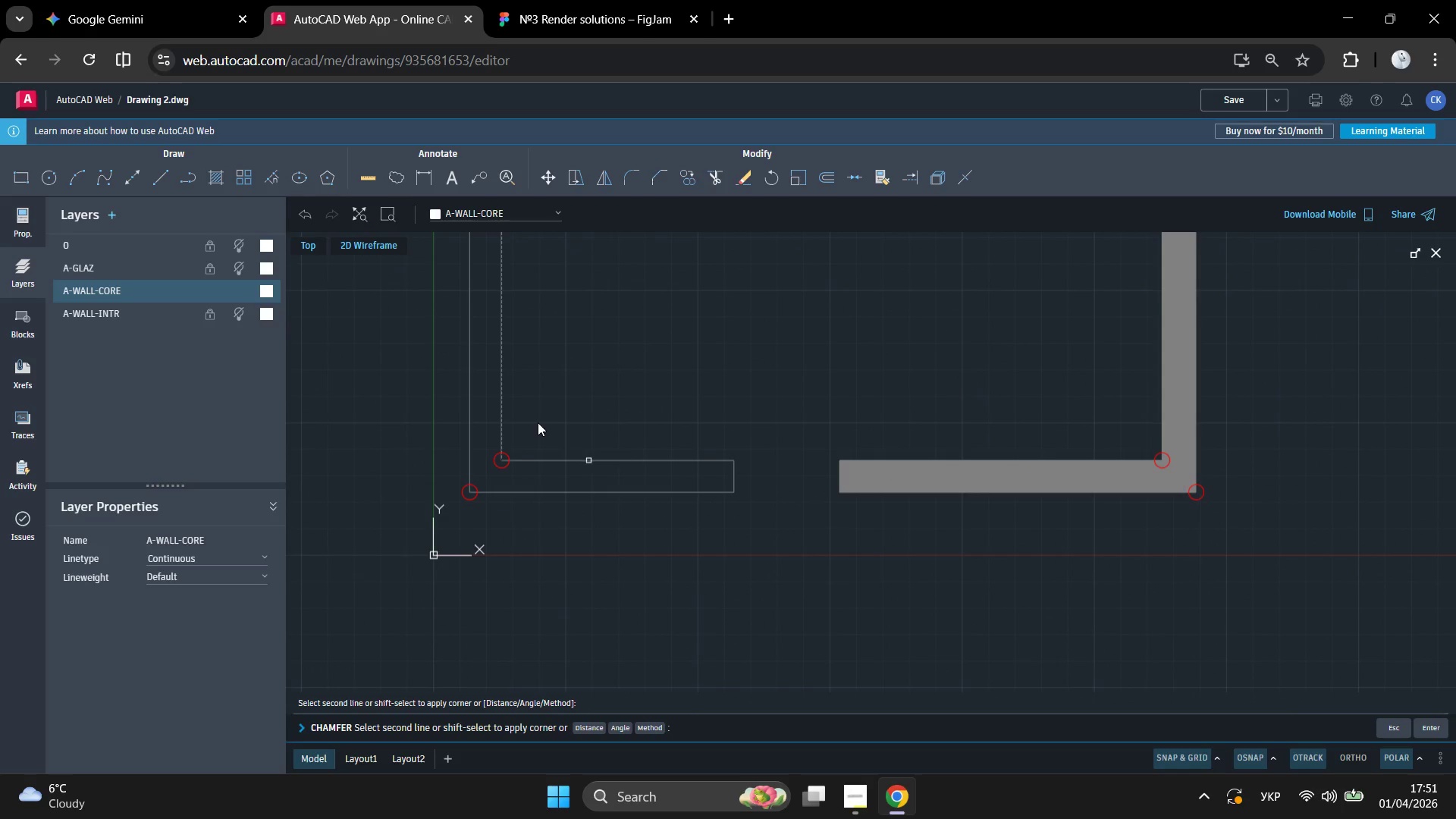 
left_click([538, 425])
 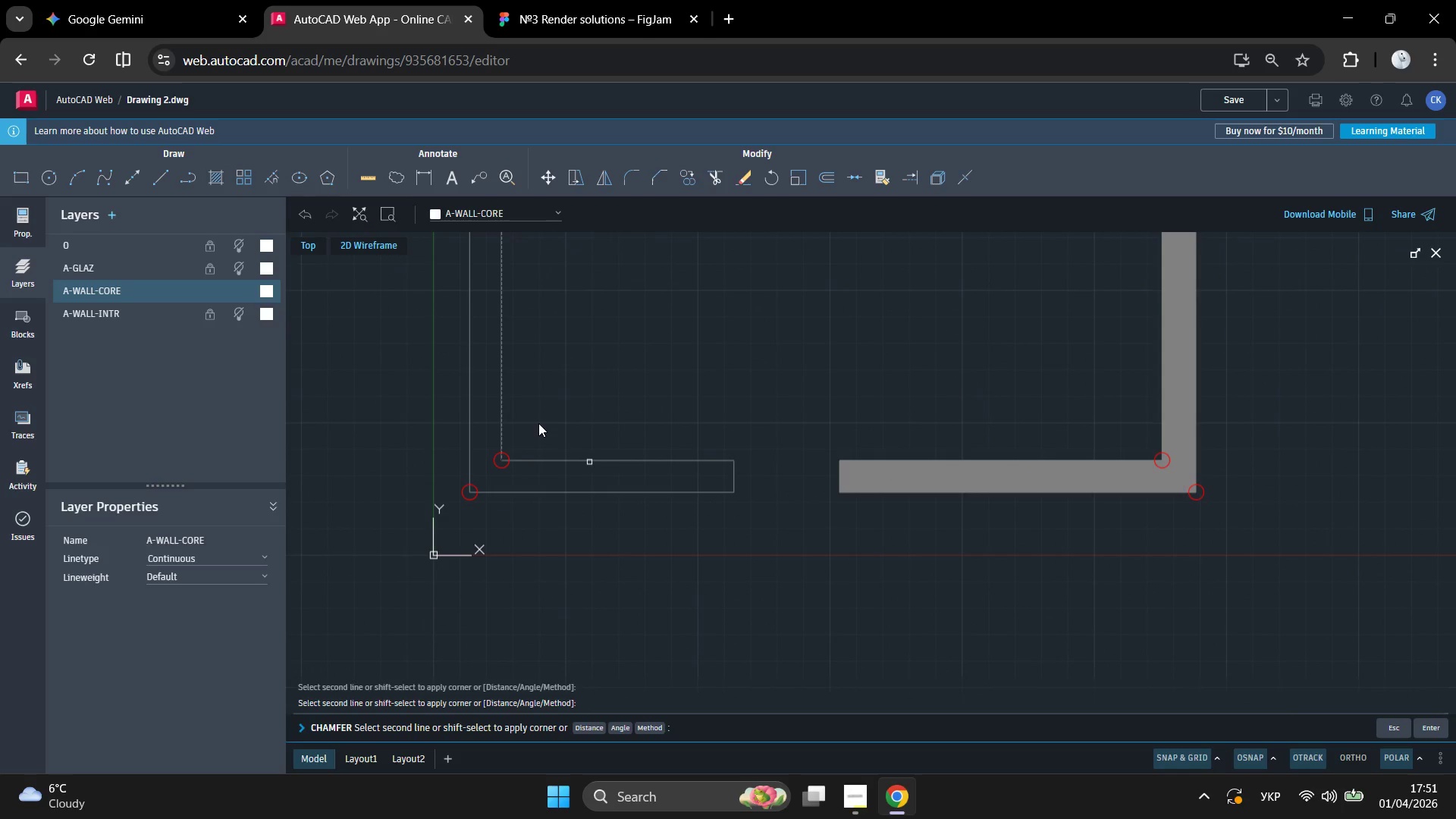 
left_click([538, 423])
 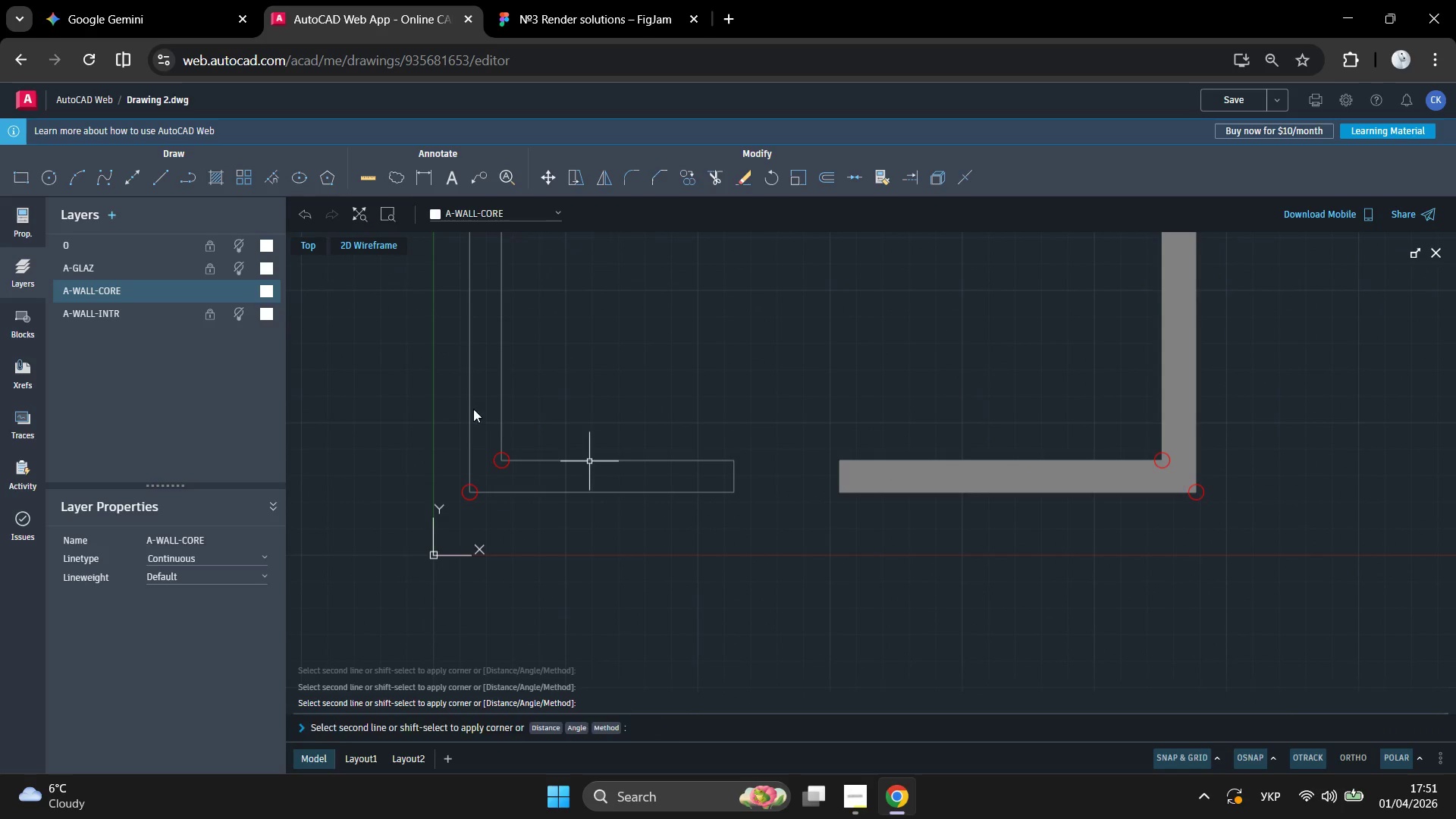 
key(Enter)
 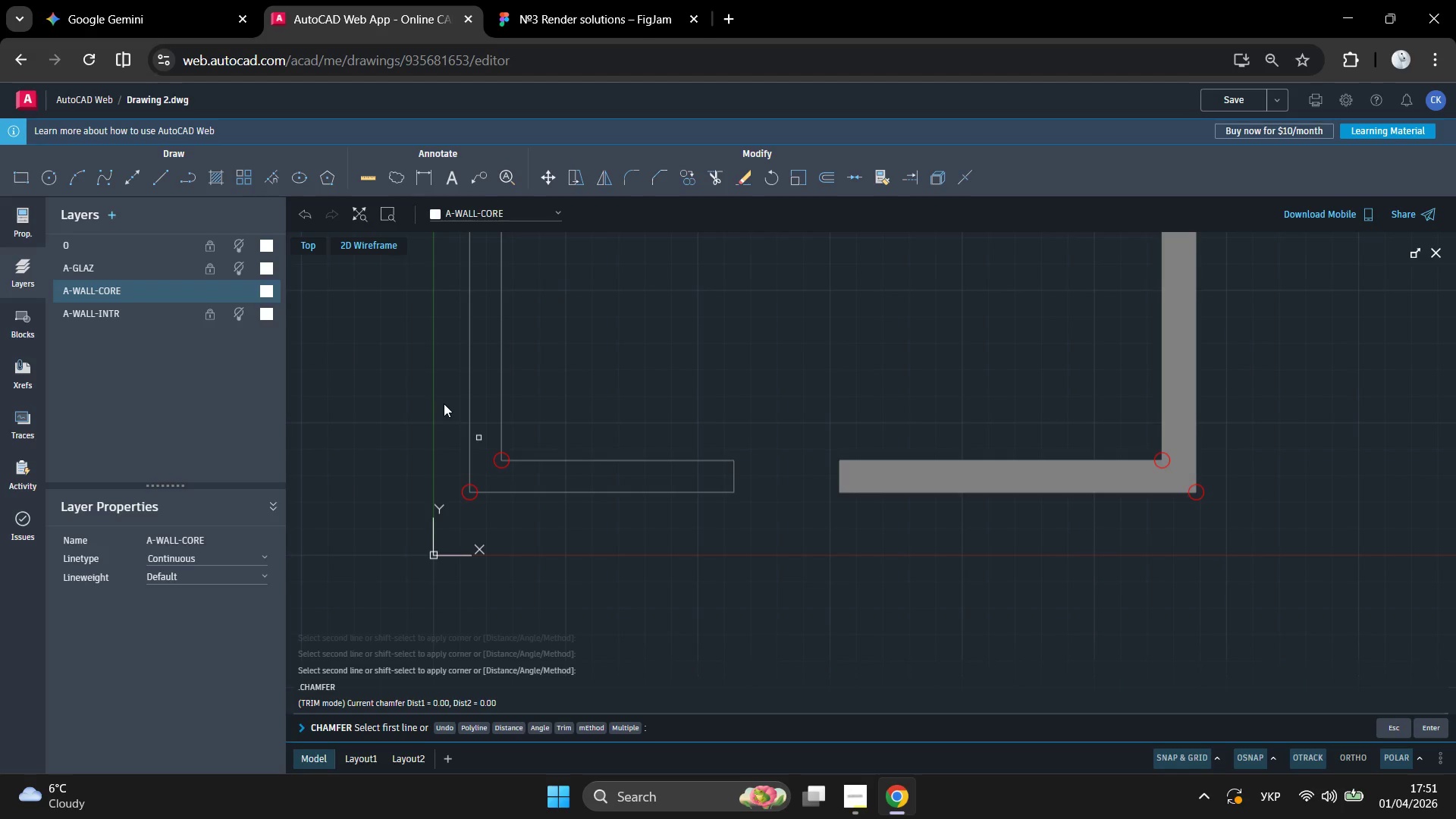 
left_click([441, 403])
 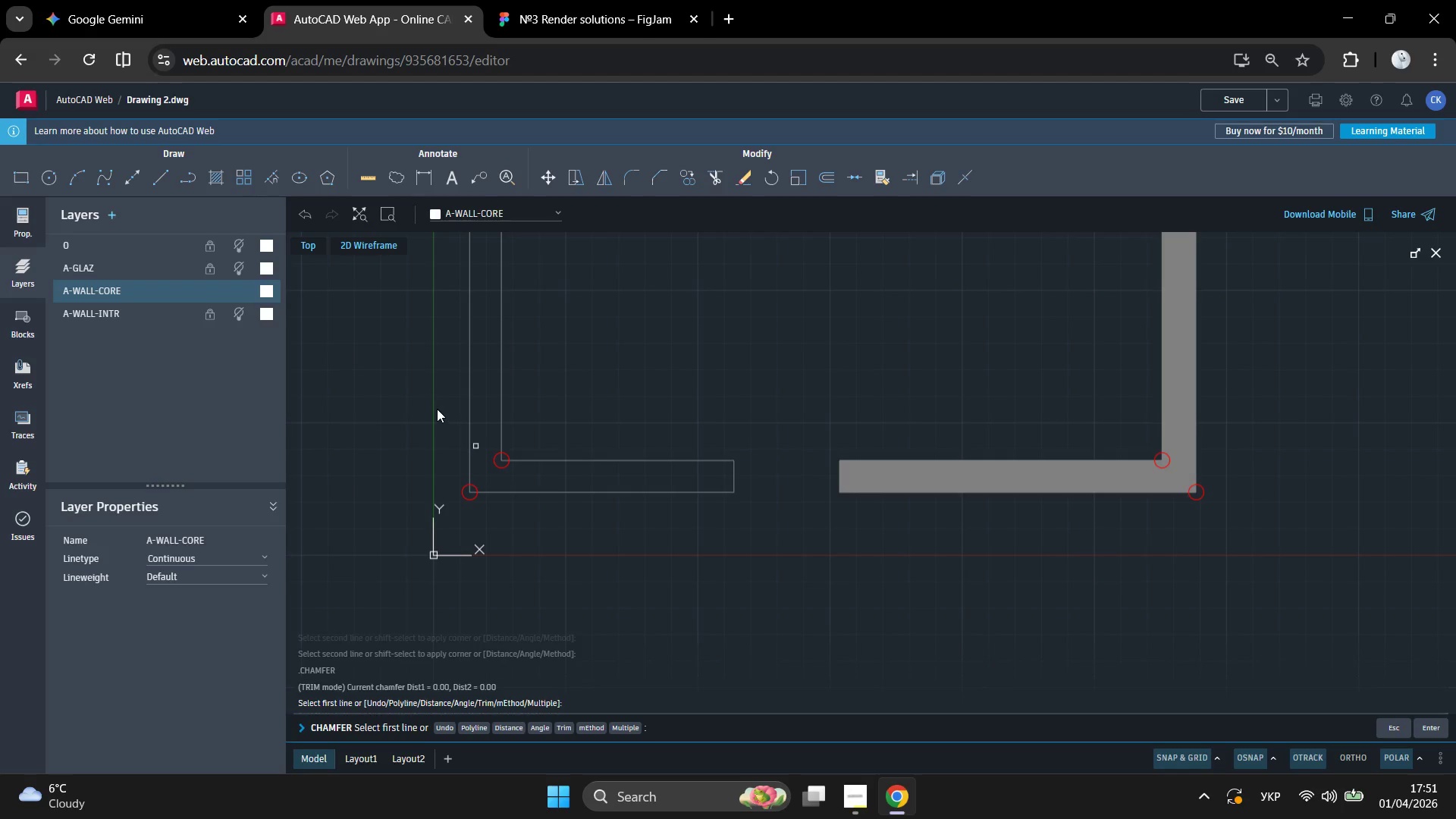 
left_click([437, 407])
 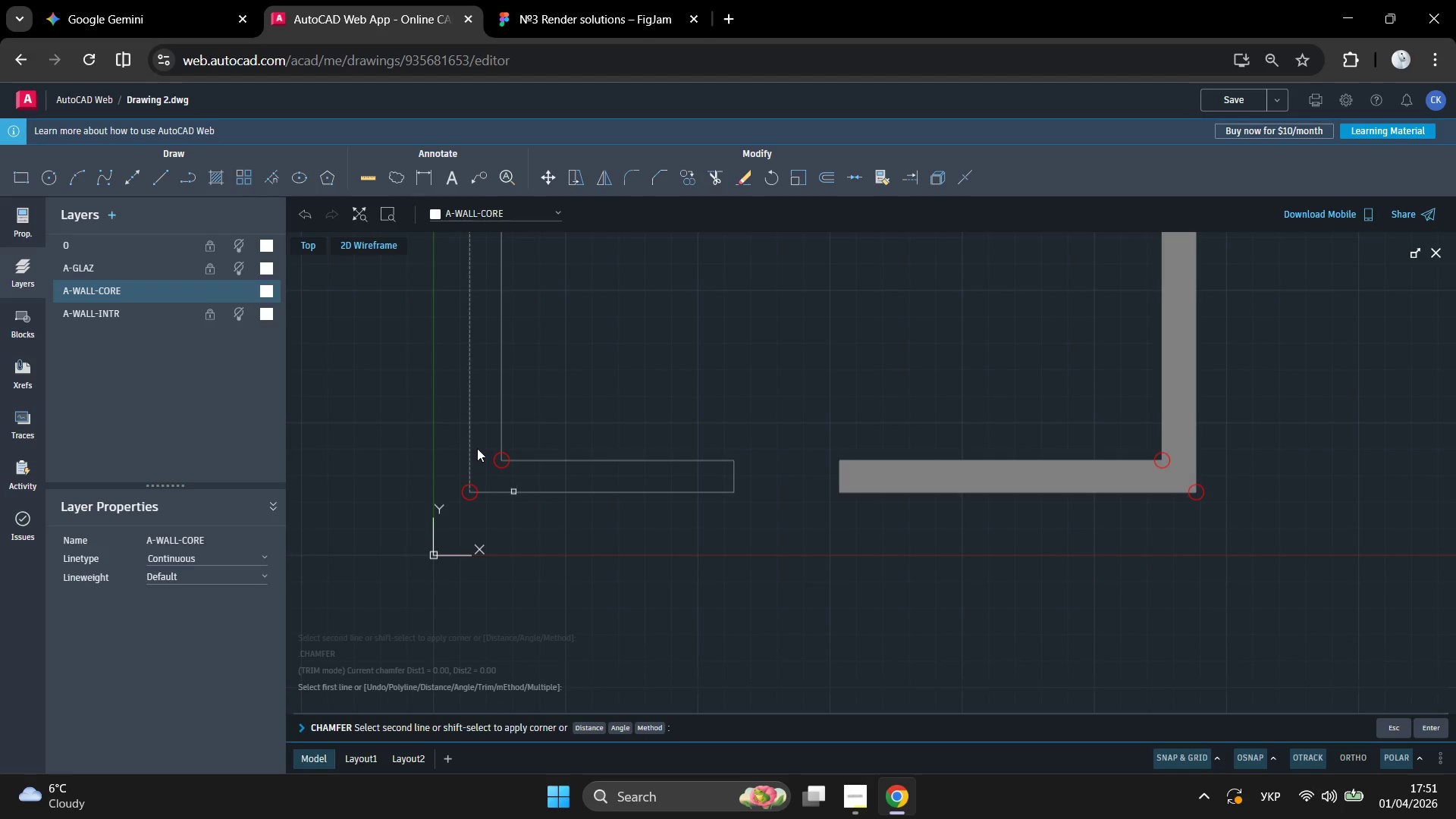 
left_click([478, 451])
 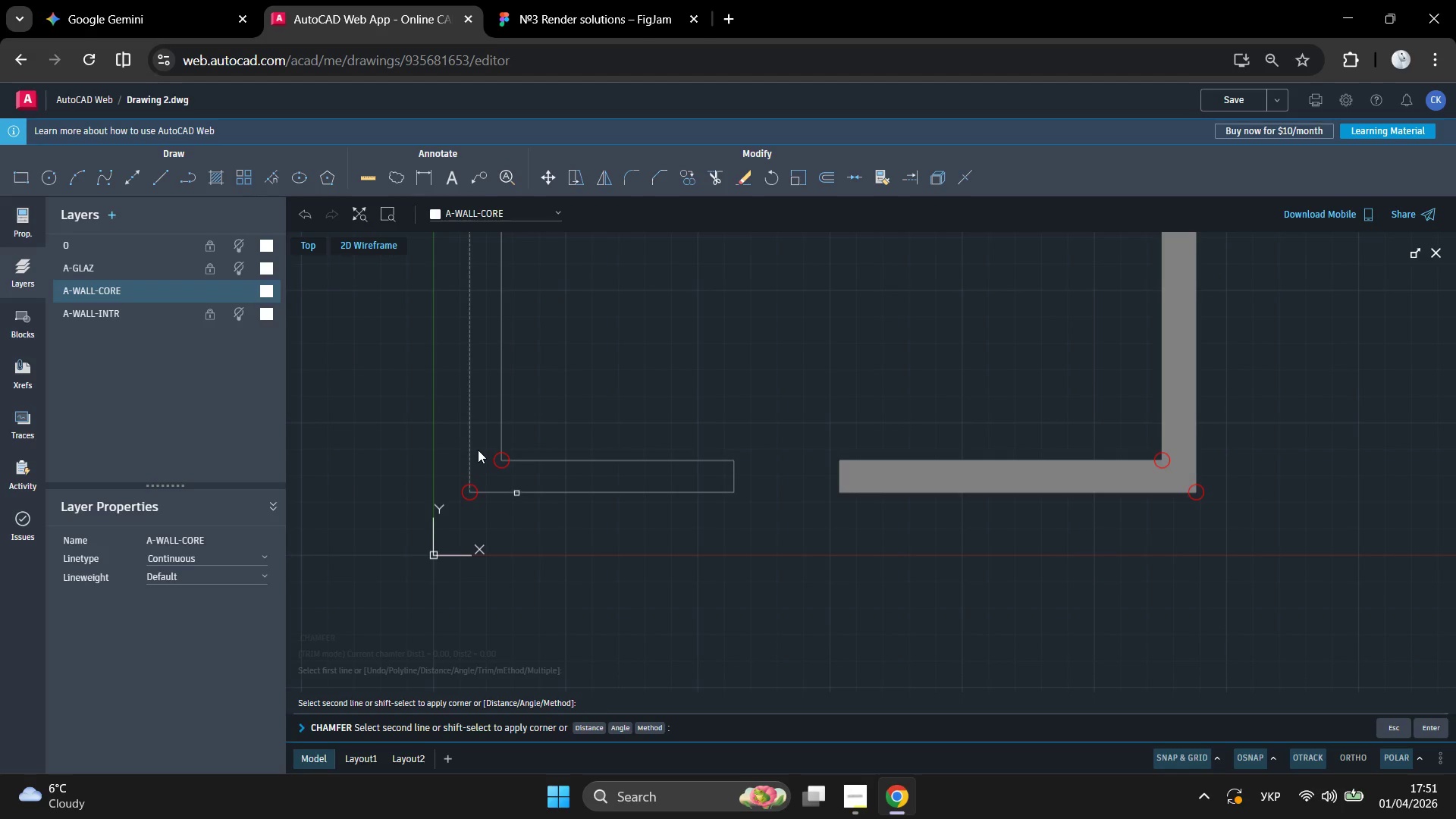 
left_click([478, 450])
 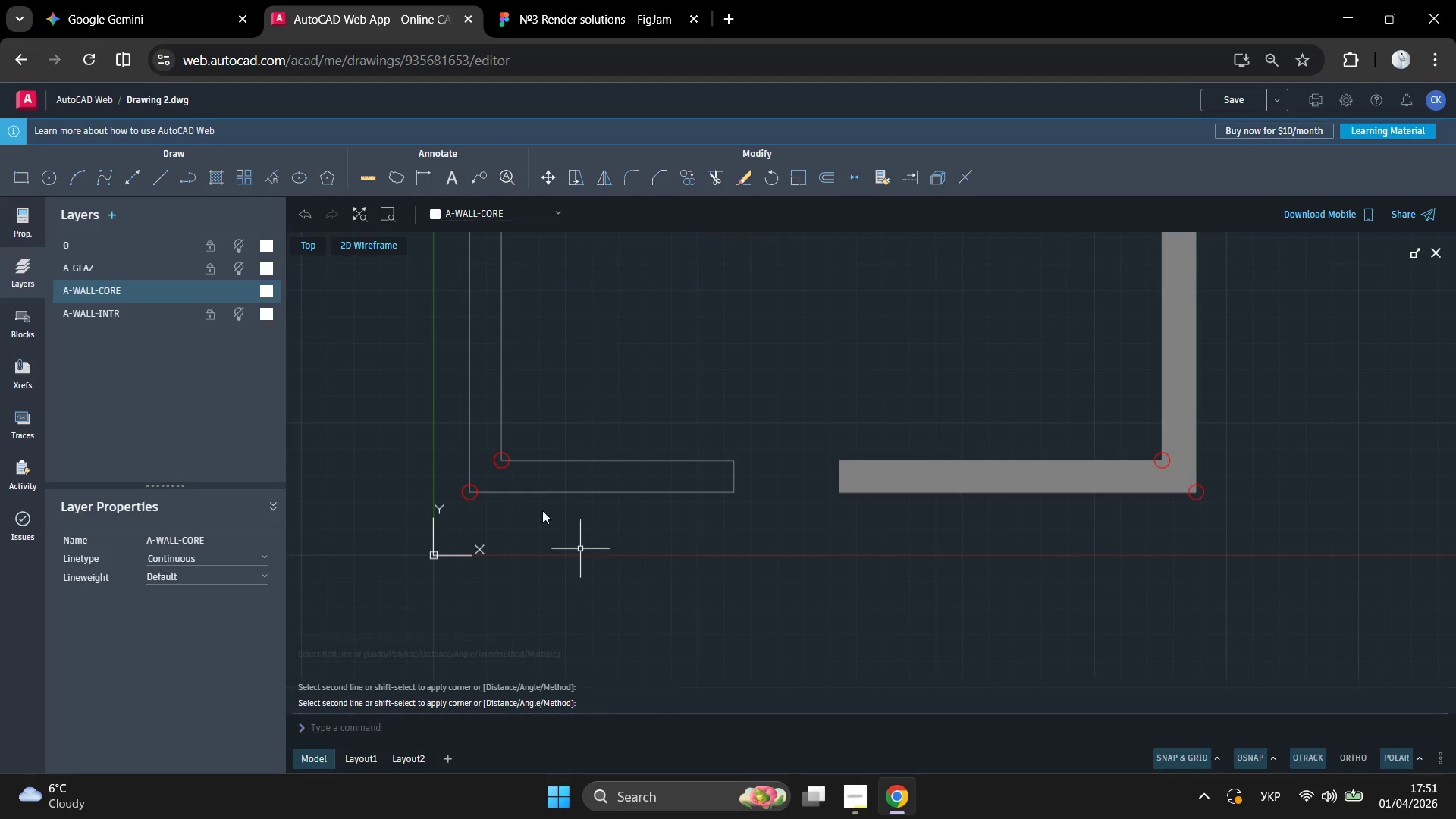 
scroll: coordinate [528, 549], scroll_direction: down, amount: 7.0
 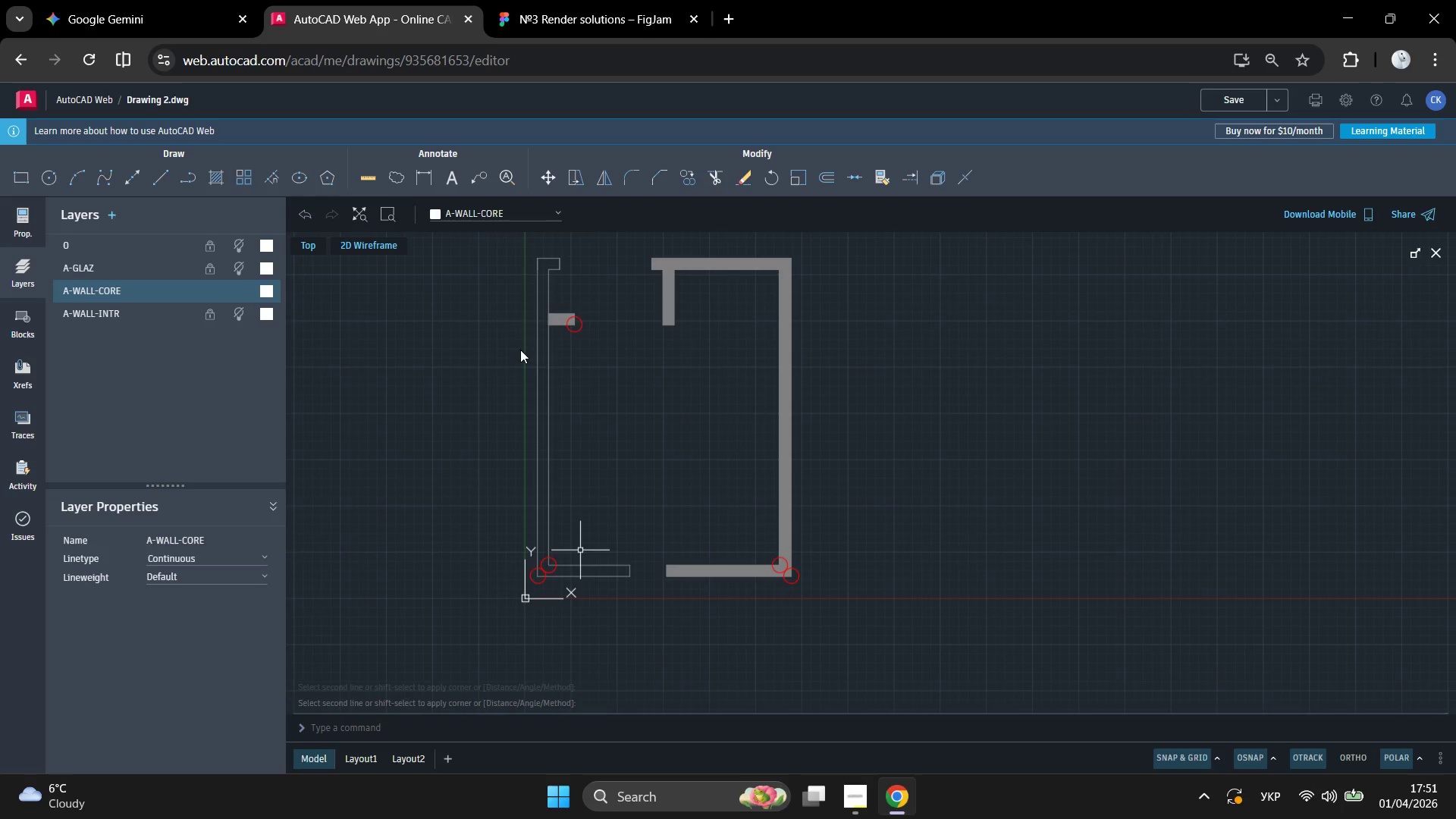 
key(Enter)
 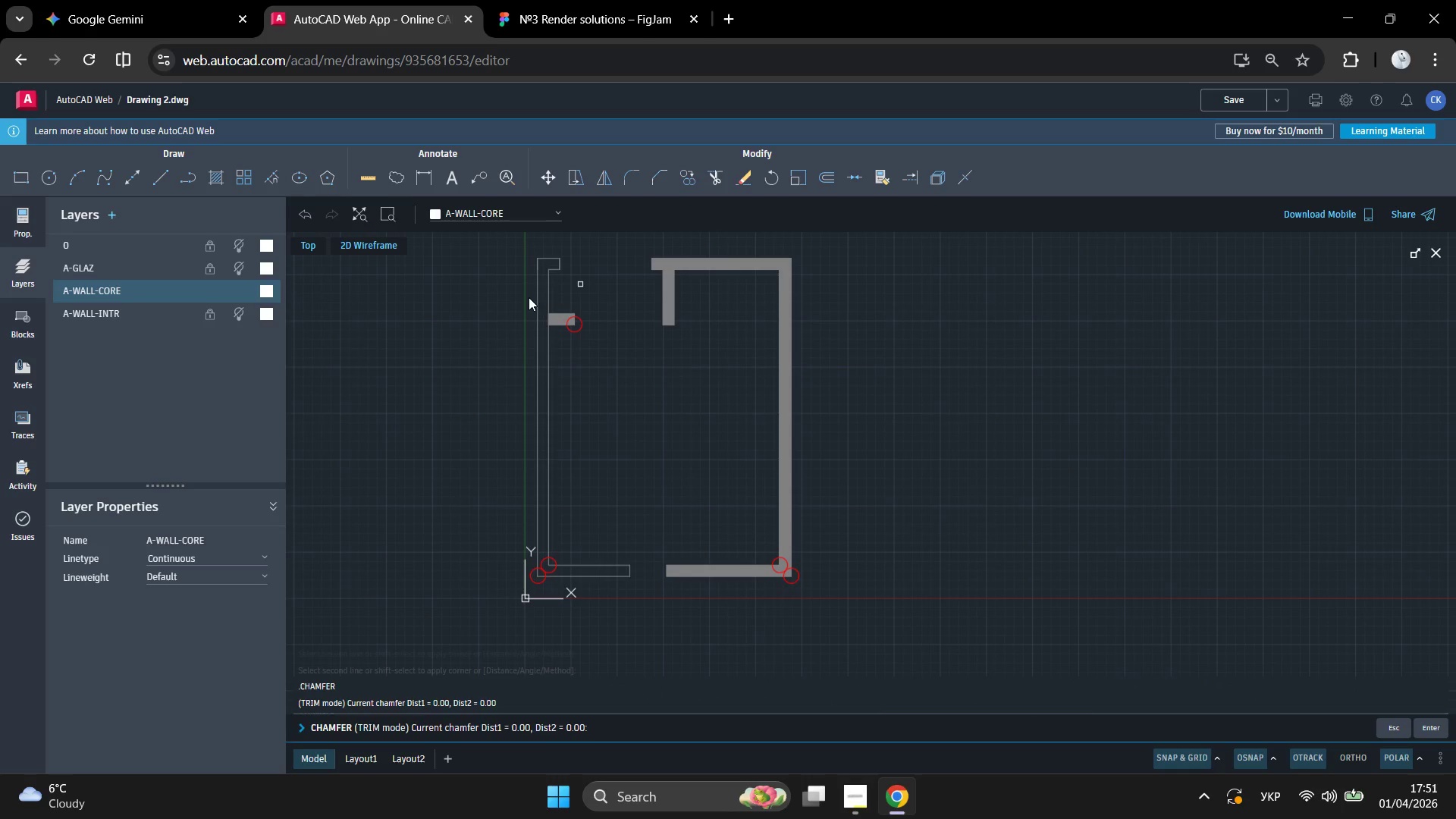 
scroll: coordinate [526, 303], scroll_direction: up, amount: 8.0
 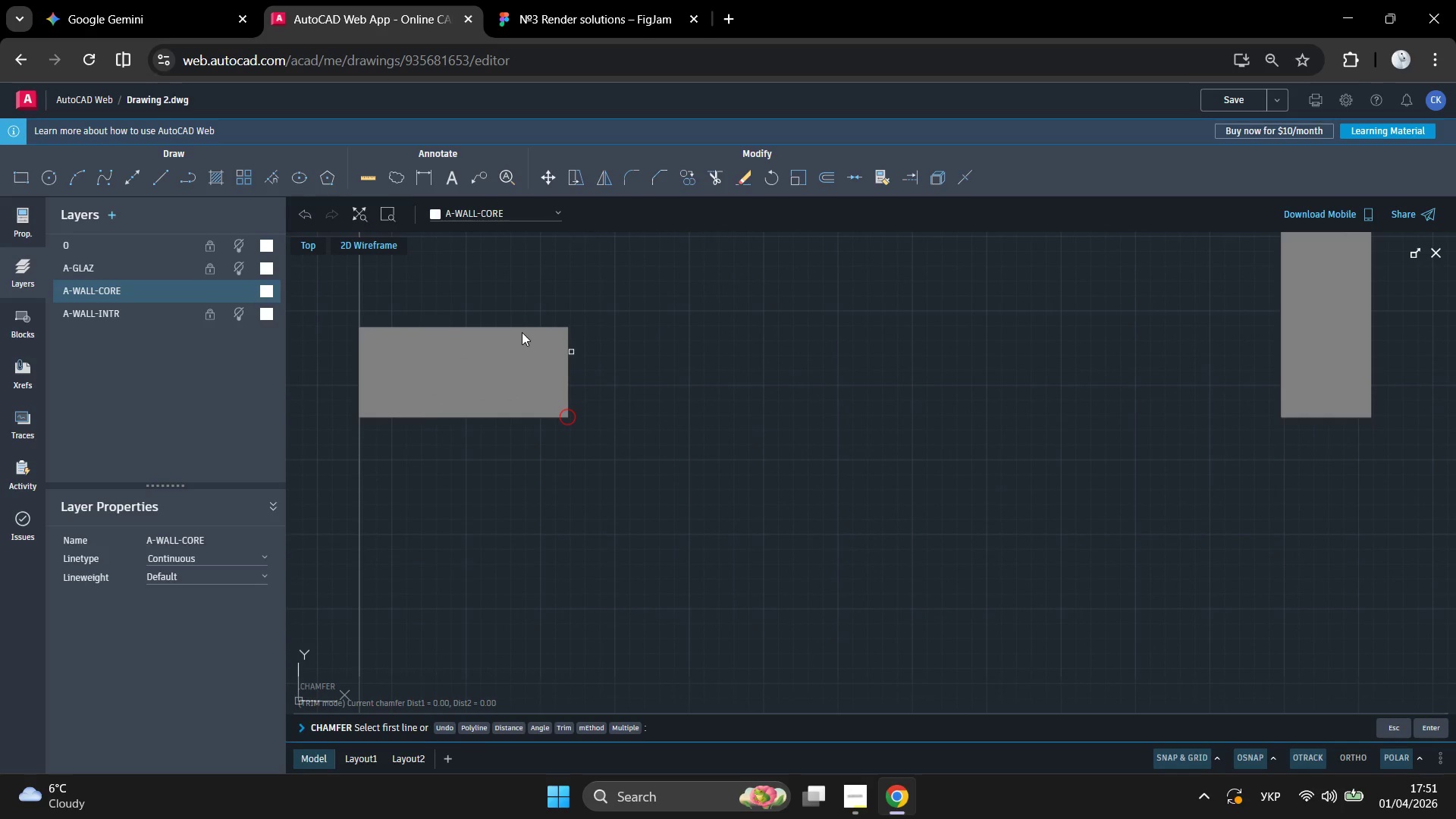 
left_click([519, 333])
 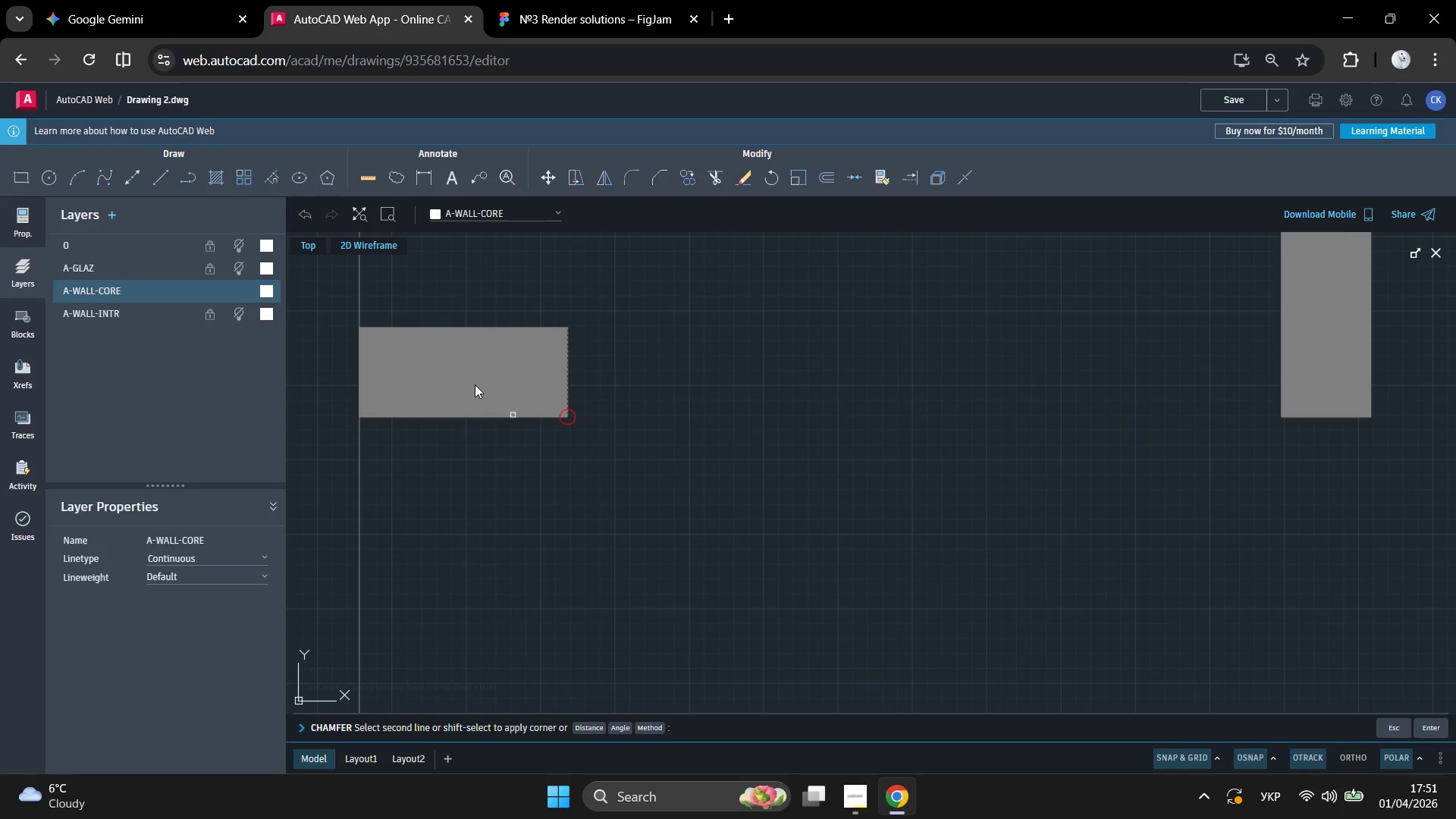 
left_click([475, 386])
 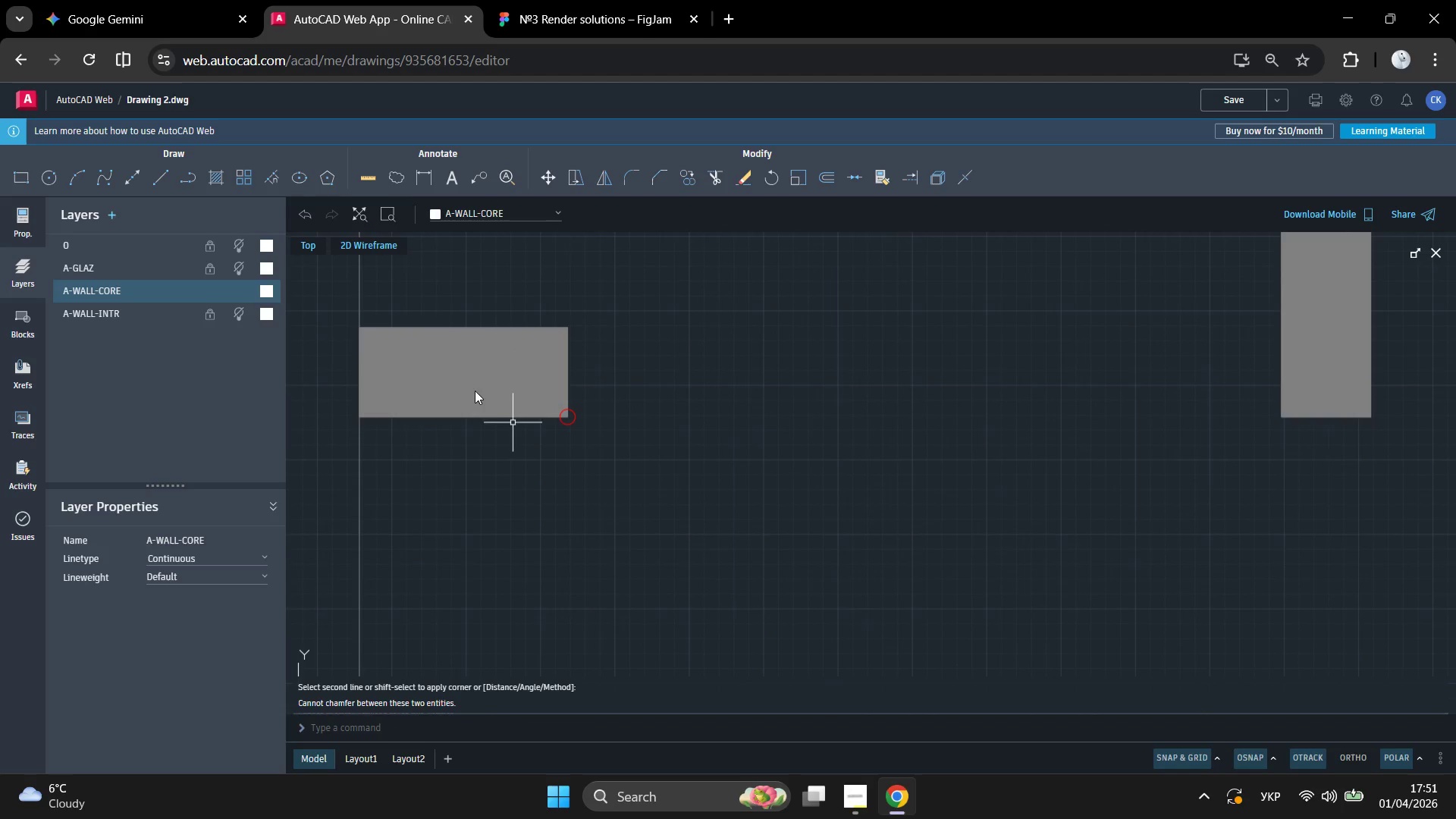 
scroll: coordinate [451, 353], scroll_direction: down, amount: 15.0
 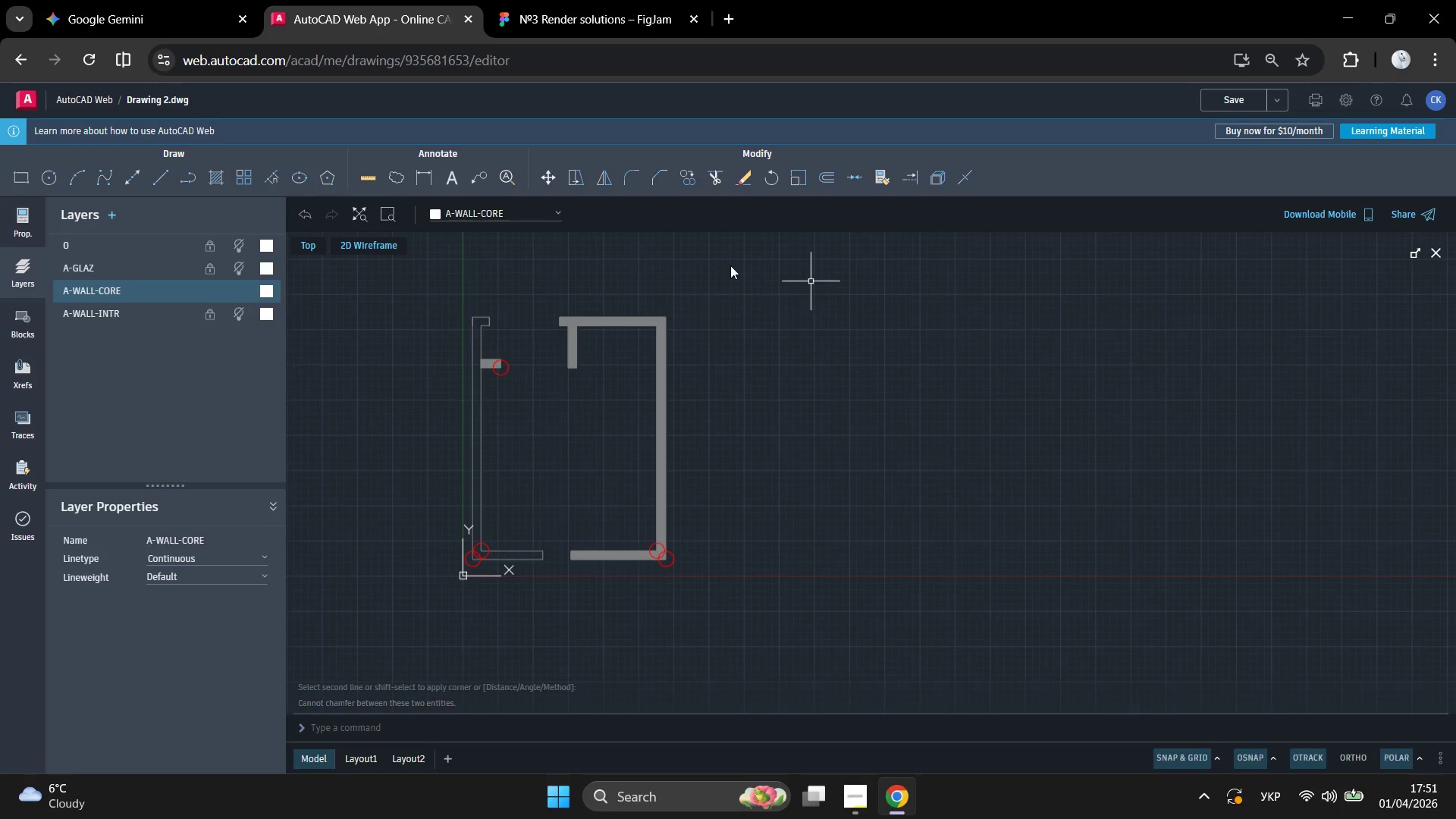 
left_click_drag(start_coordinate=[730, 267], to_coordinate=[373, 575])
 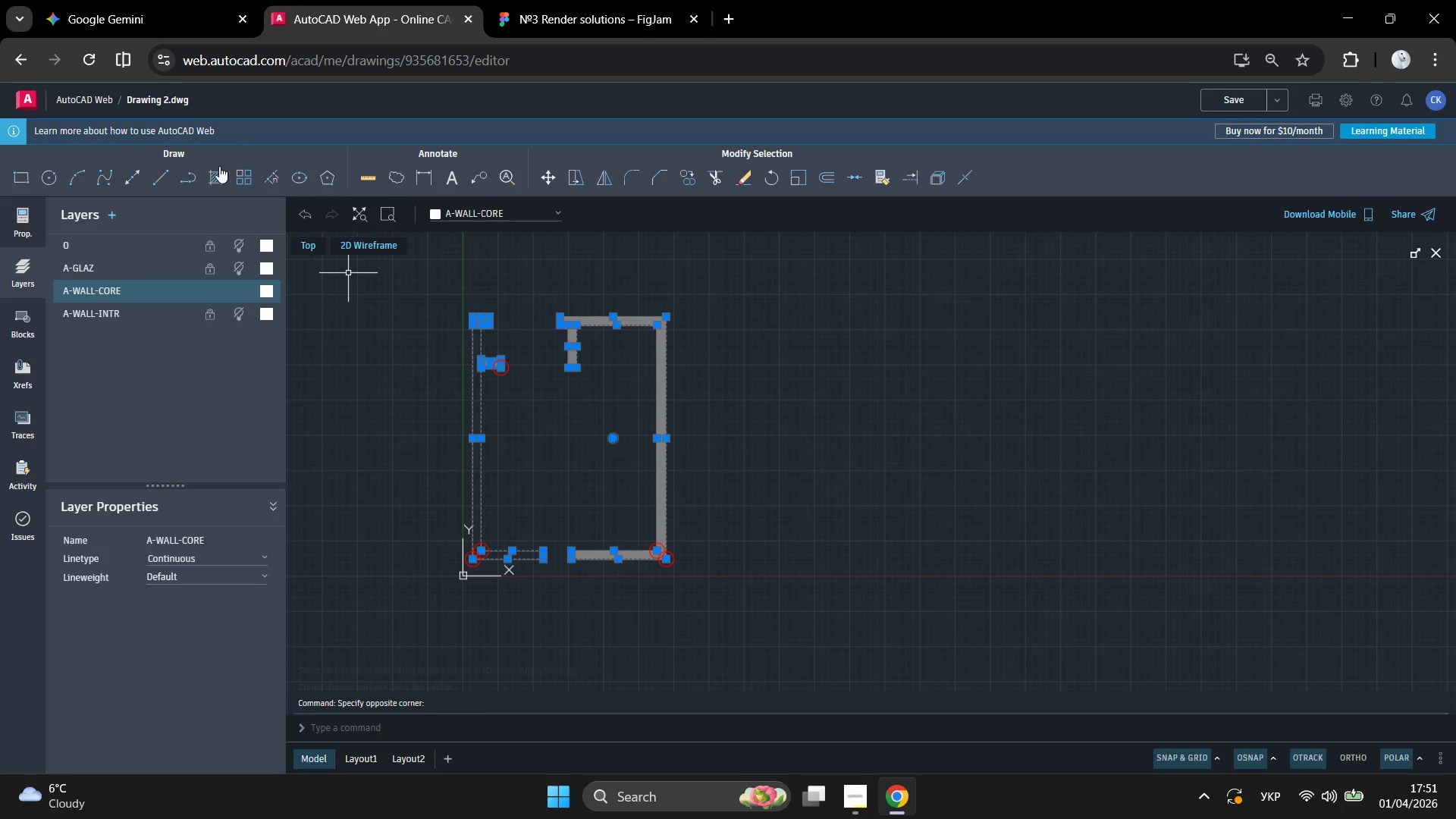 
left_click([215, 169])
 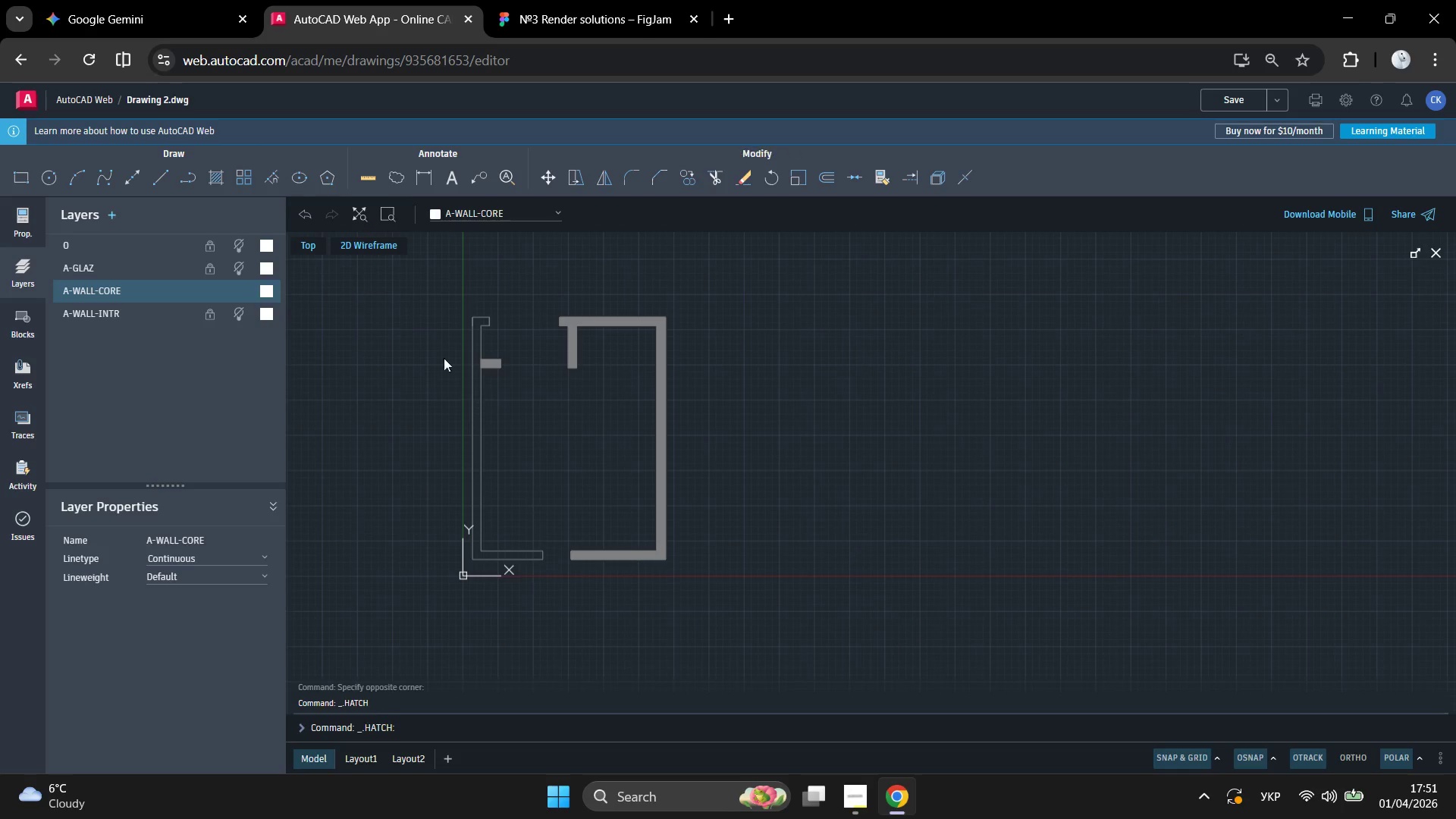 
scroll: coordinate [468, 384], scroll_direction: up, amount: 4.0
 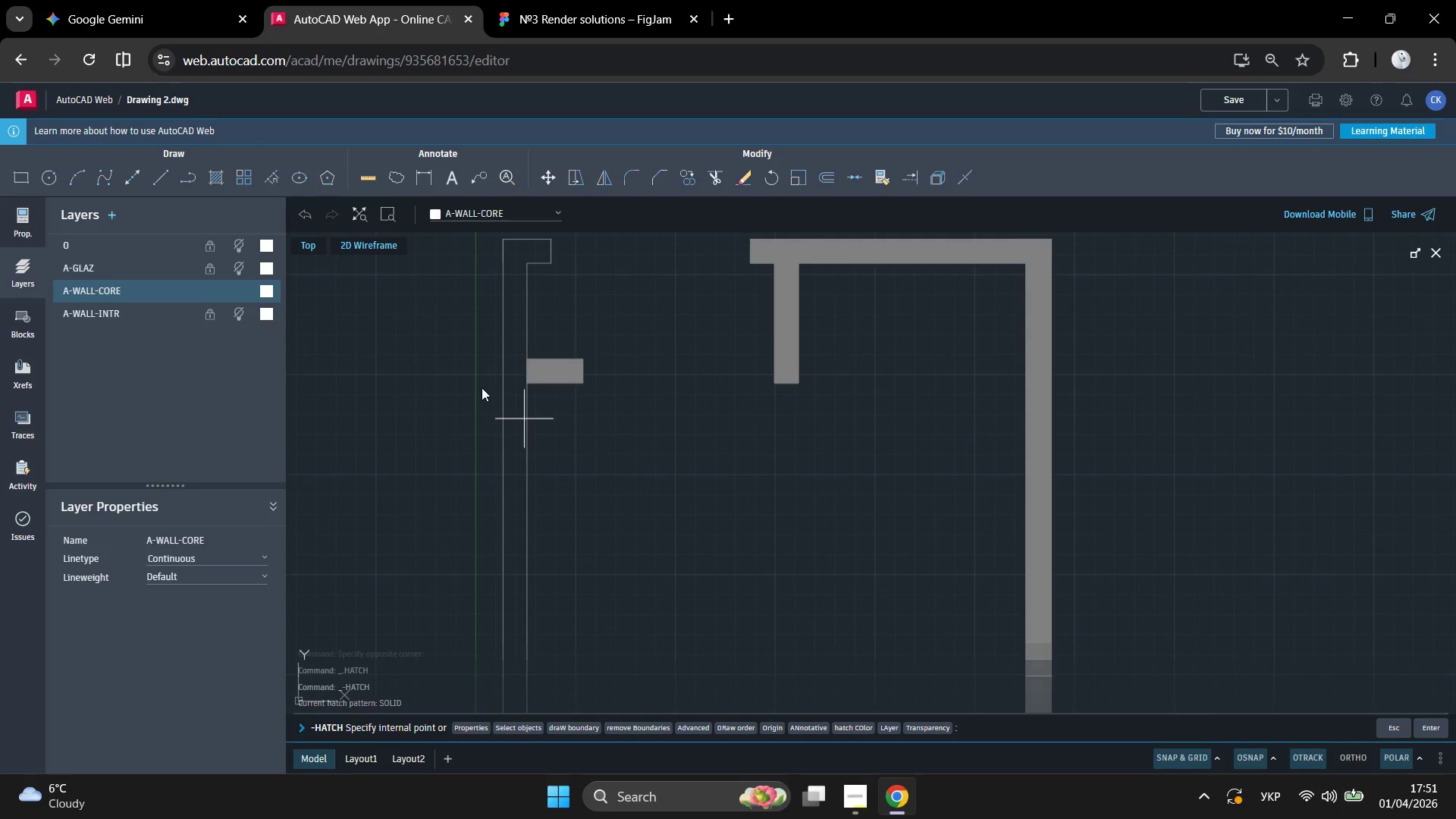 
left_click([478, 385])
 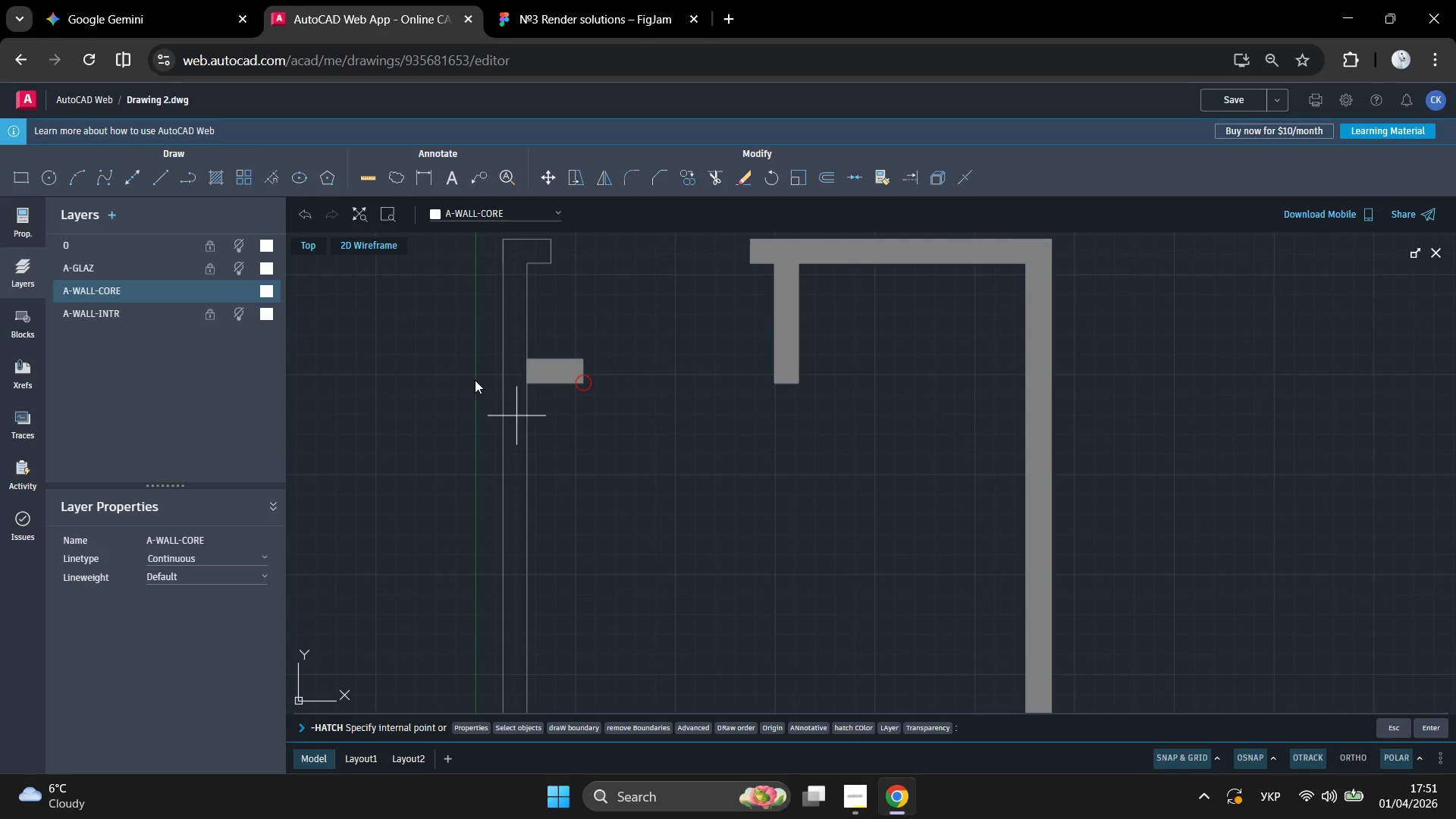 
scroll: coordinate [413, 300], scroll_direction: down, amount: 4.0
 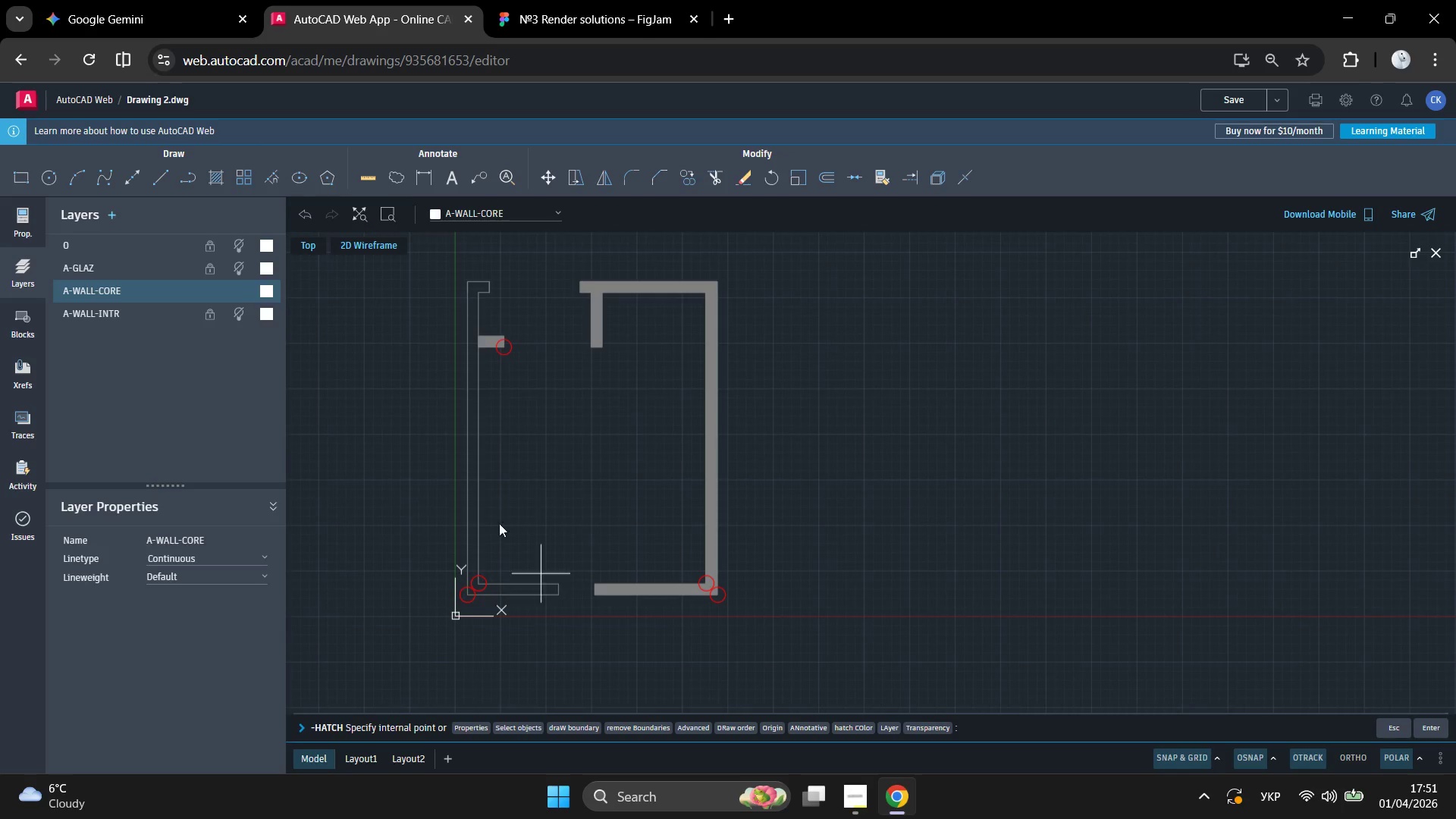 
scroll: coordinate [447, 522], scroll_direction: up, amount: 2.0
 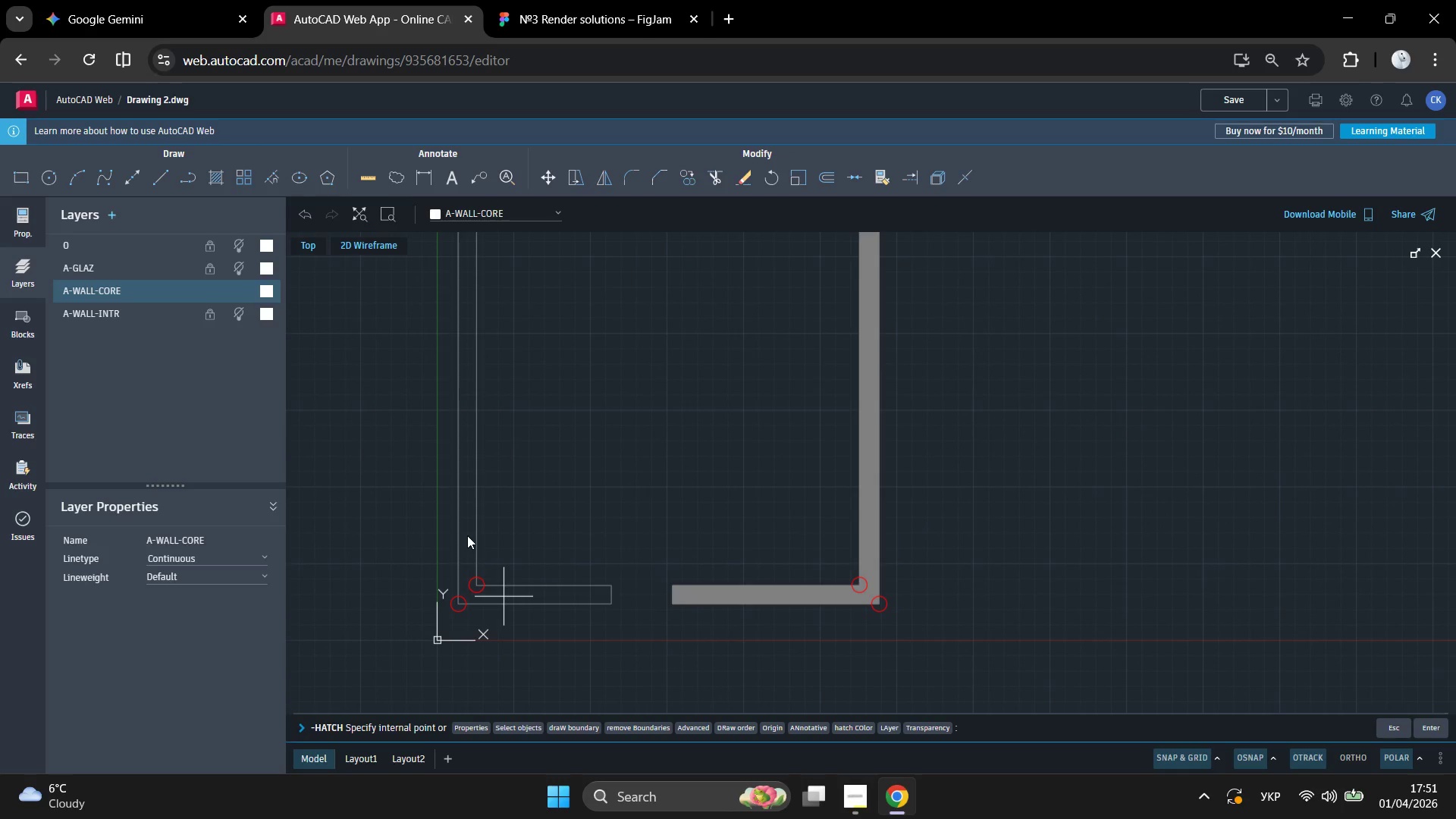 
left_click([467, 535])
 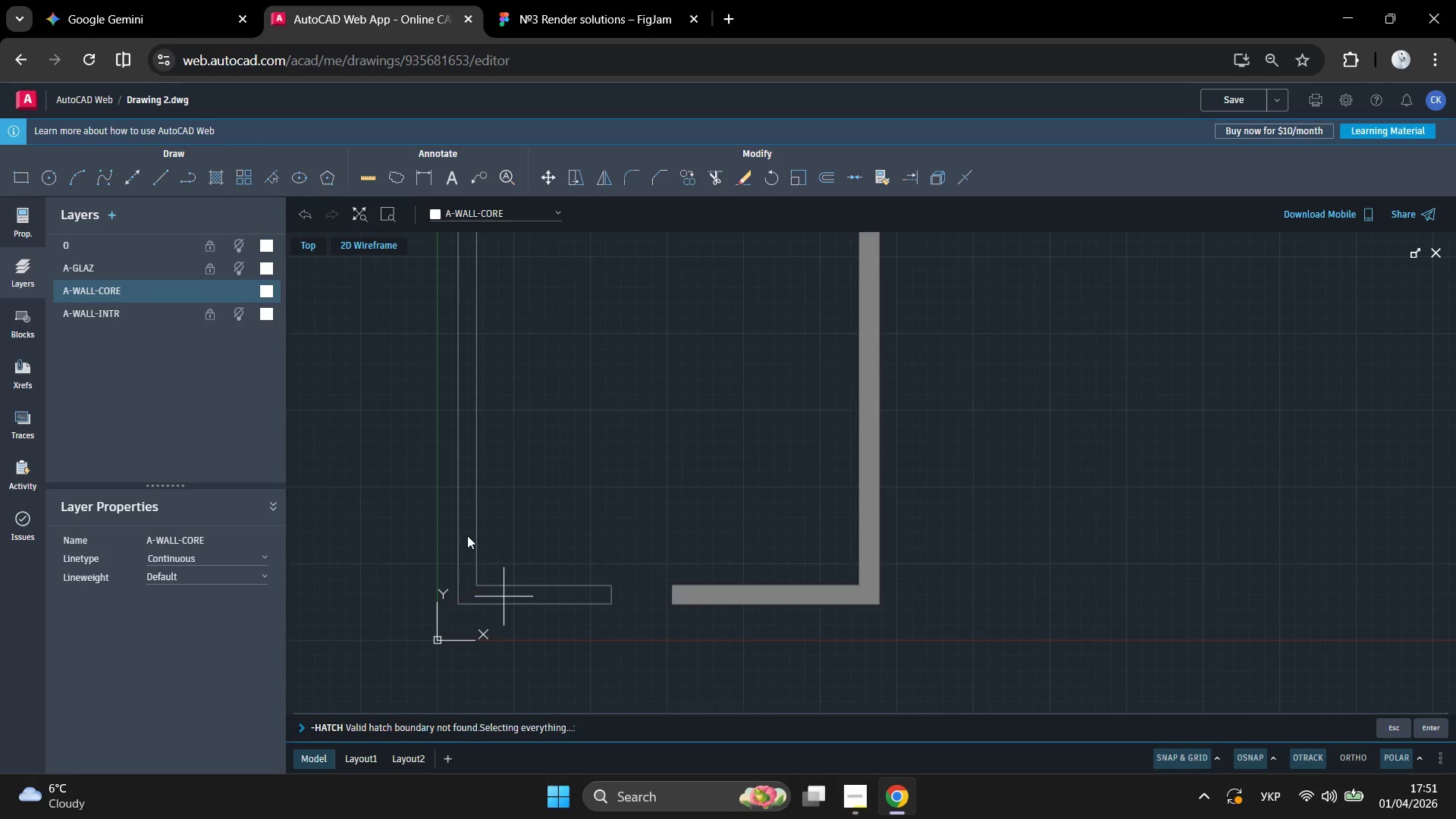 
key(Enter)
 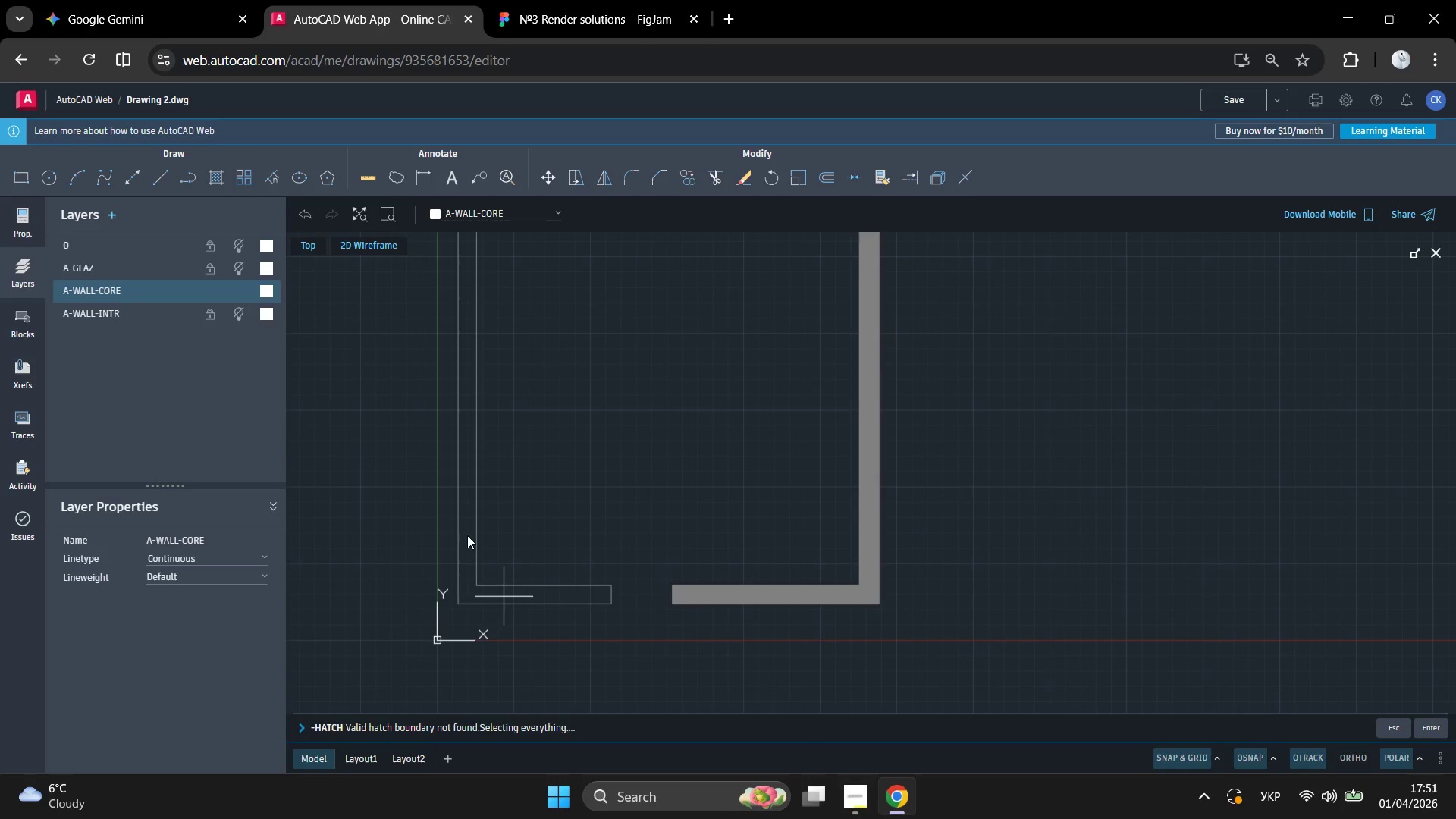 
key(Space)
 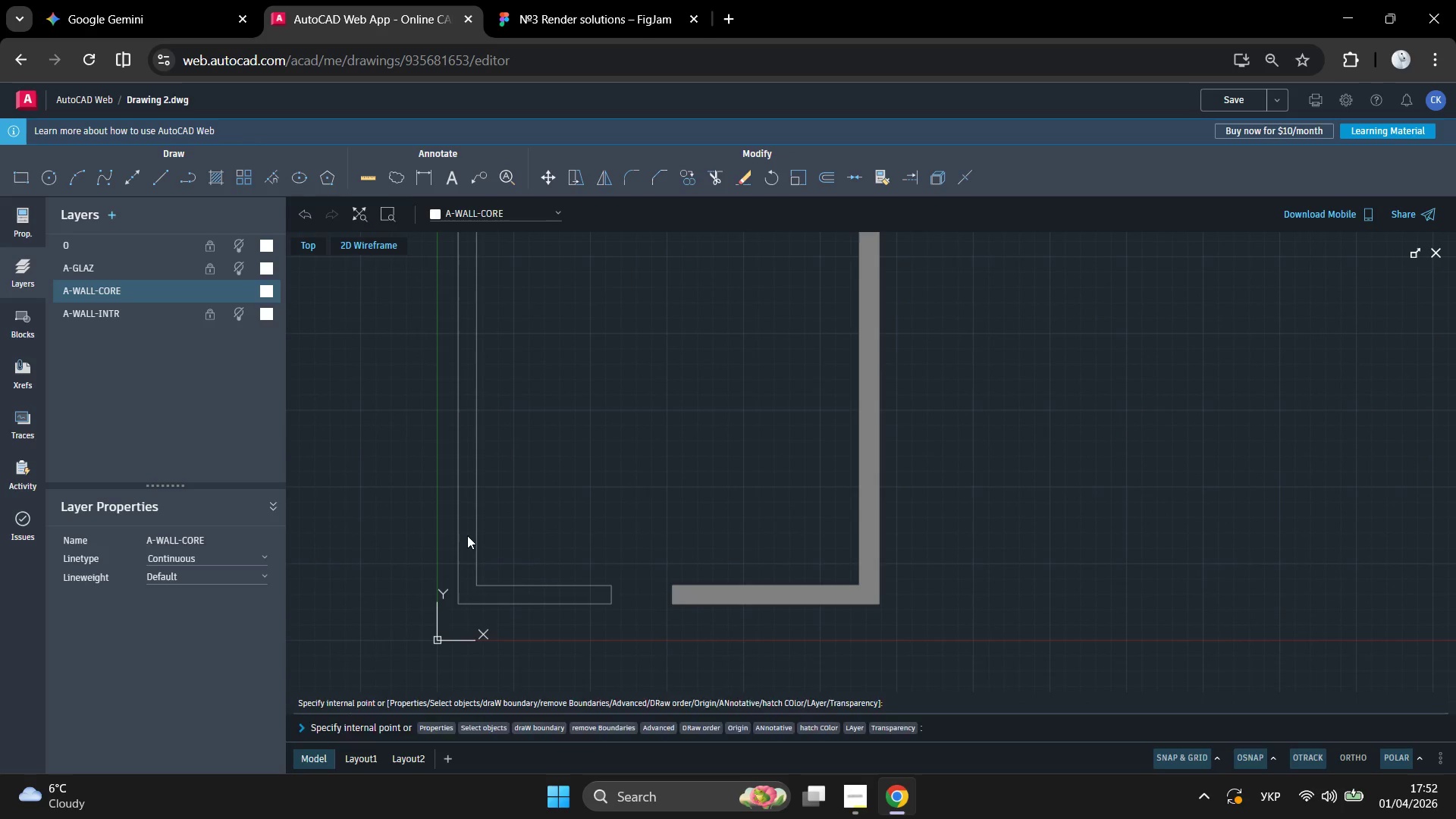 
left_click([467, 535])
 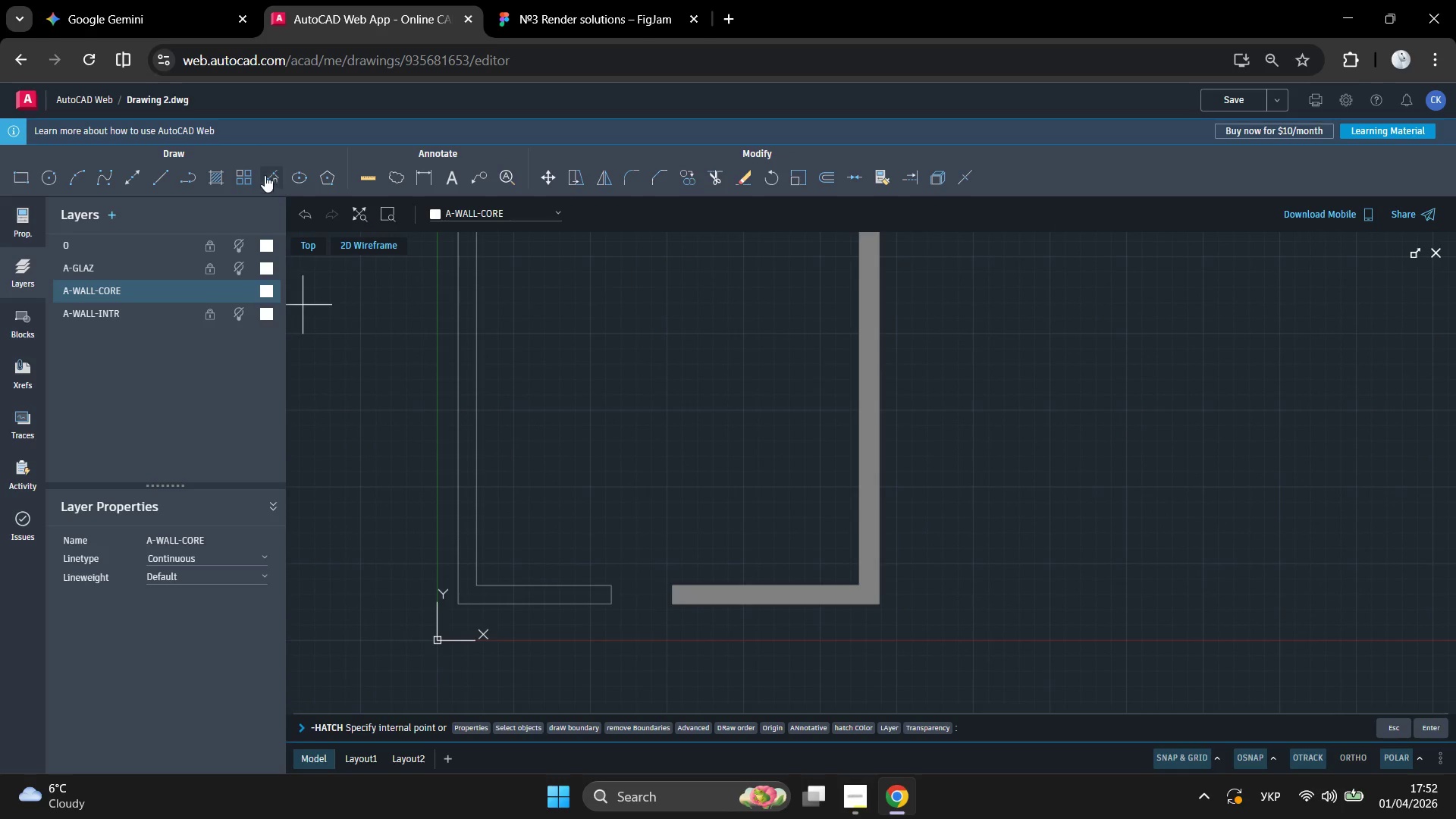 
left_click([224, 174])
 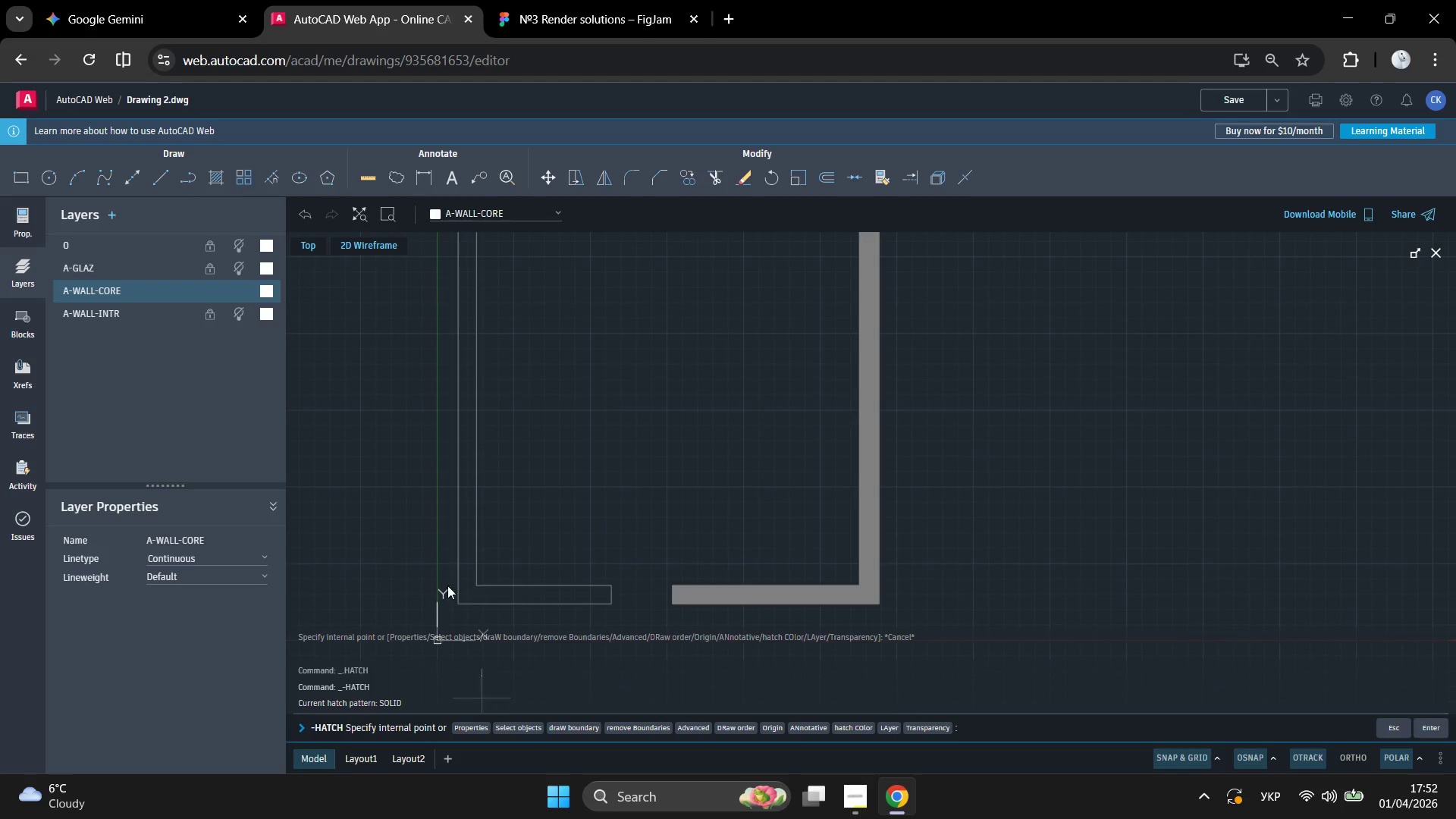 
key(Enter)
 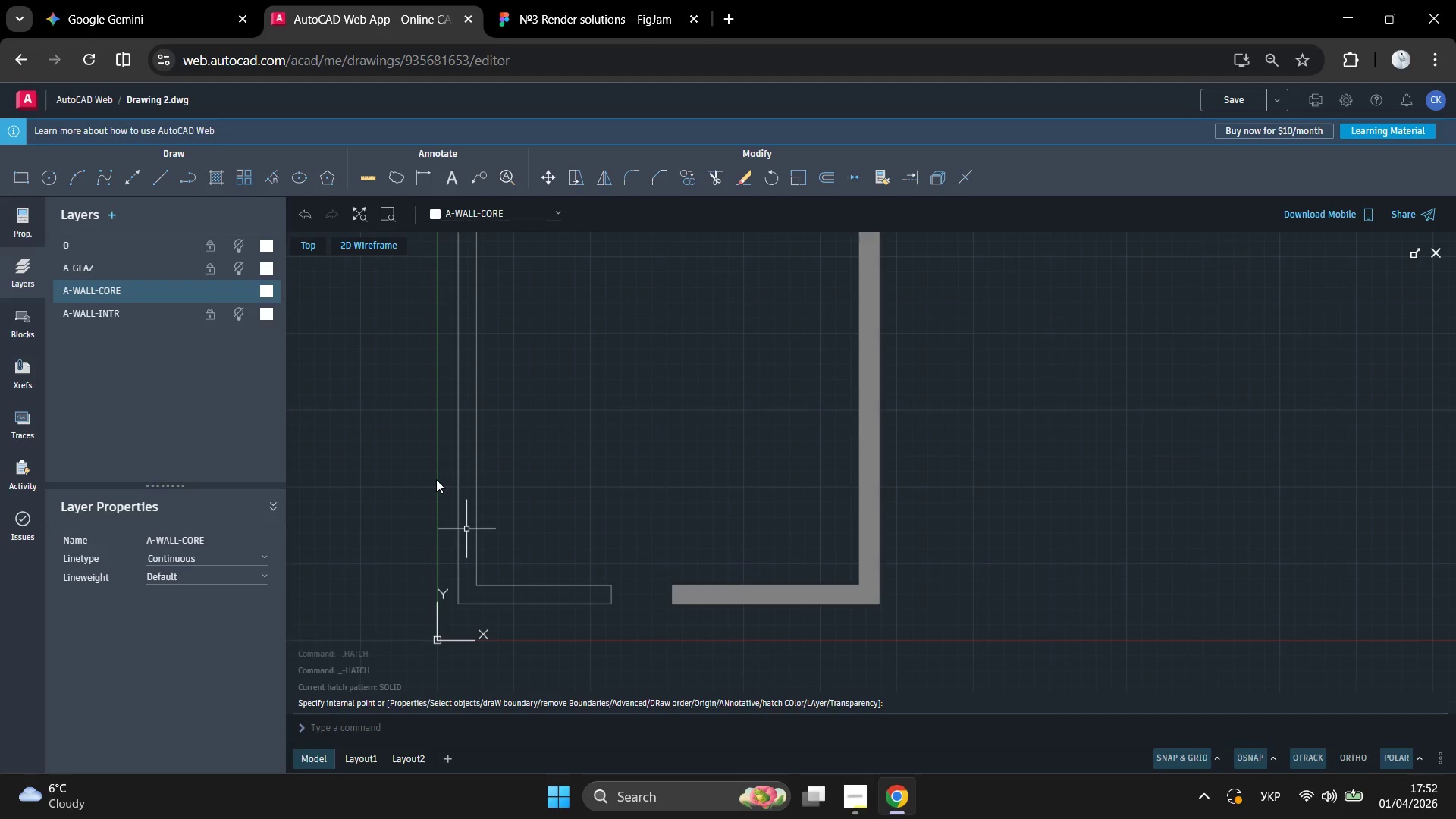 
left_click([436, 479])
 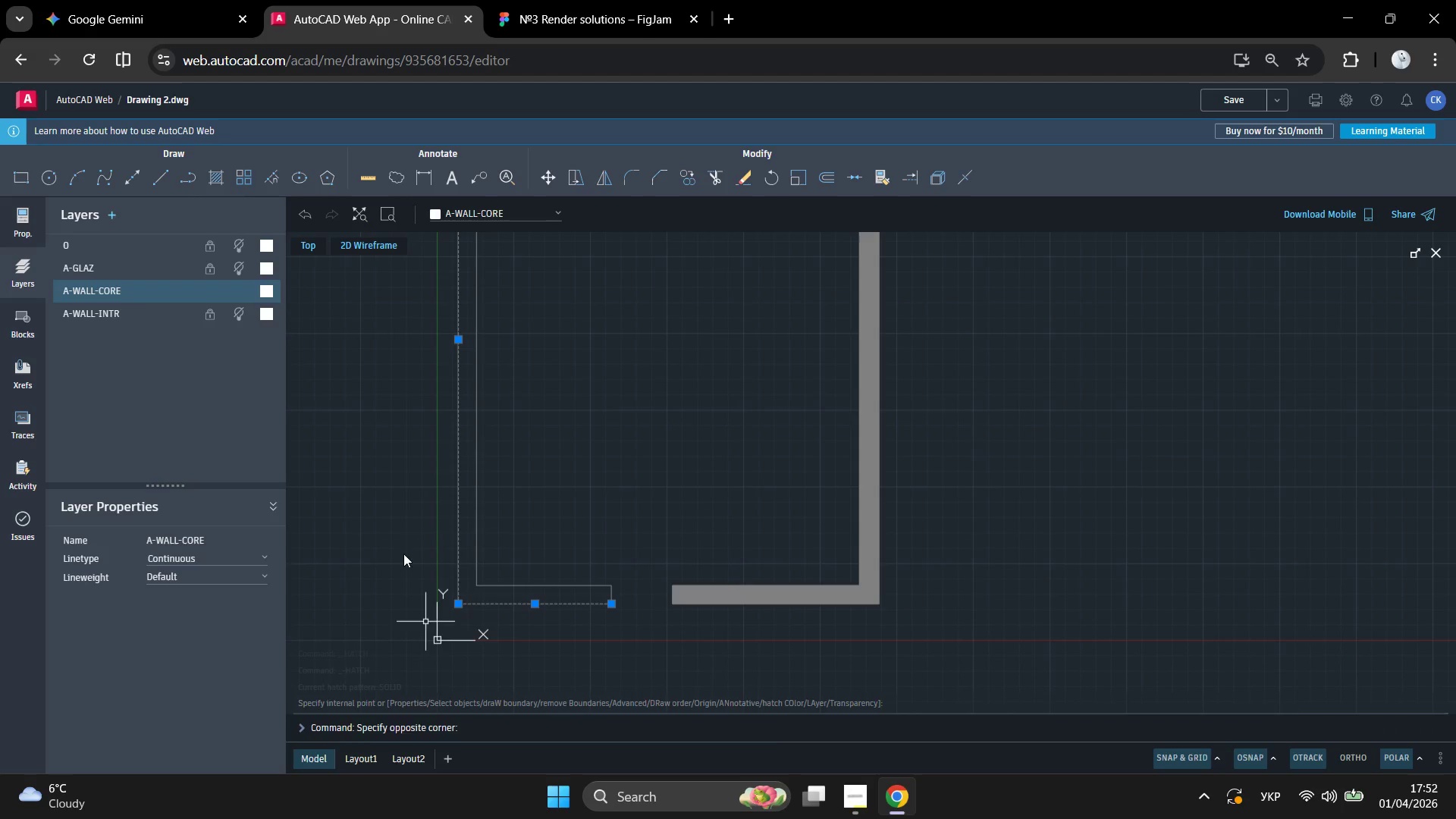 
scroll: coordinate [486, 603], scroll_direction: down, amount: 3.0
 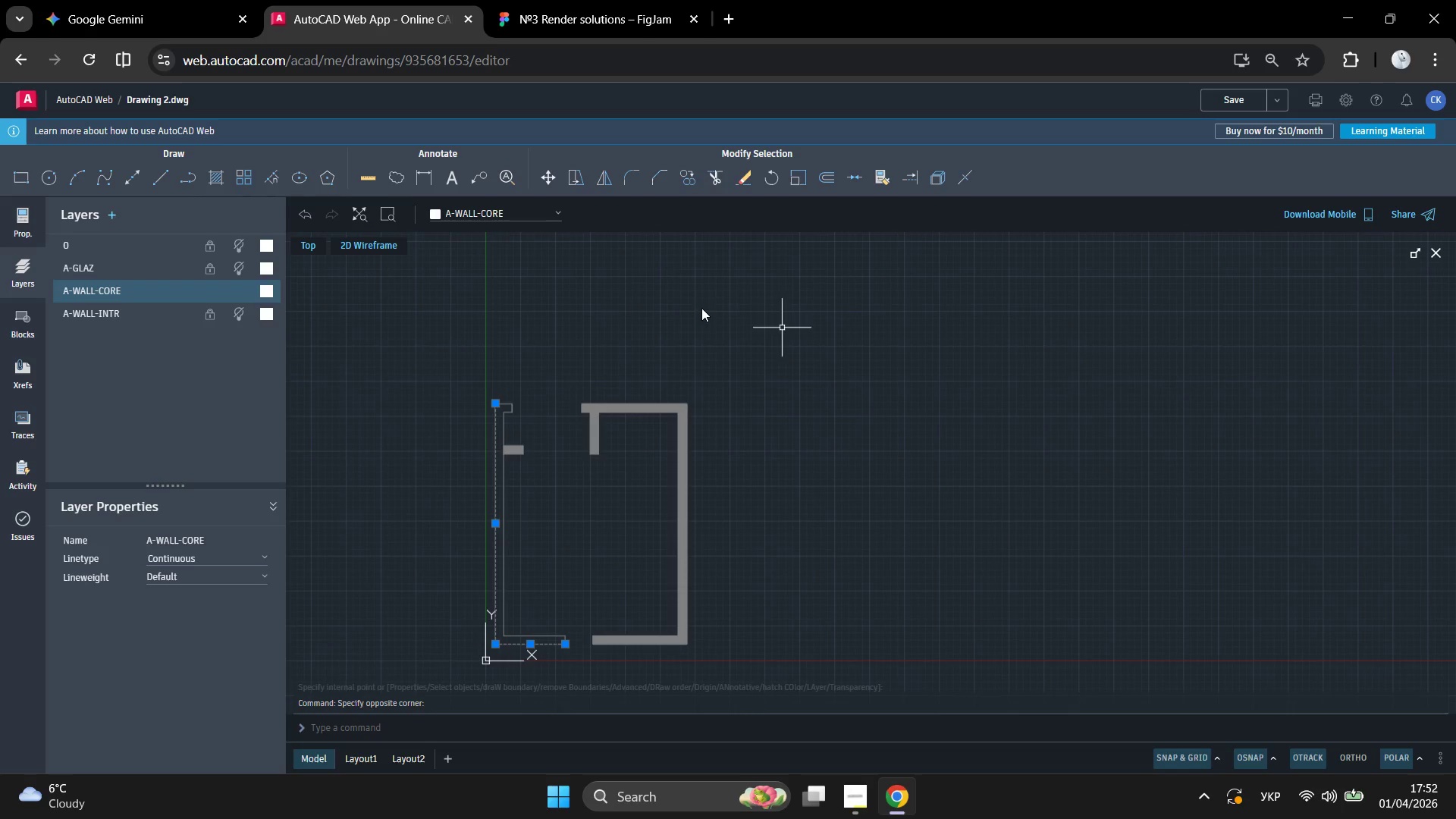 
left_click_drag(start_coordinate=[708, 297], to_coordinate=[657, 365])
 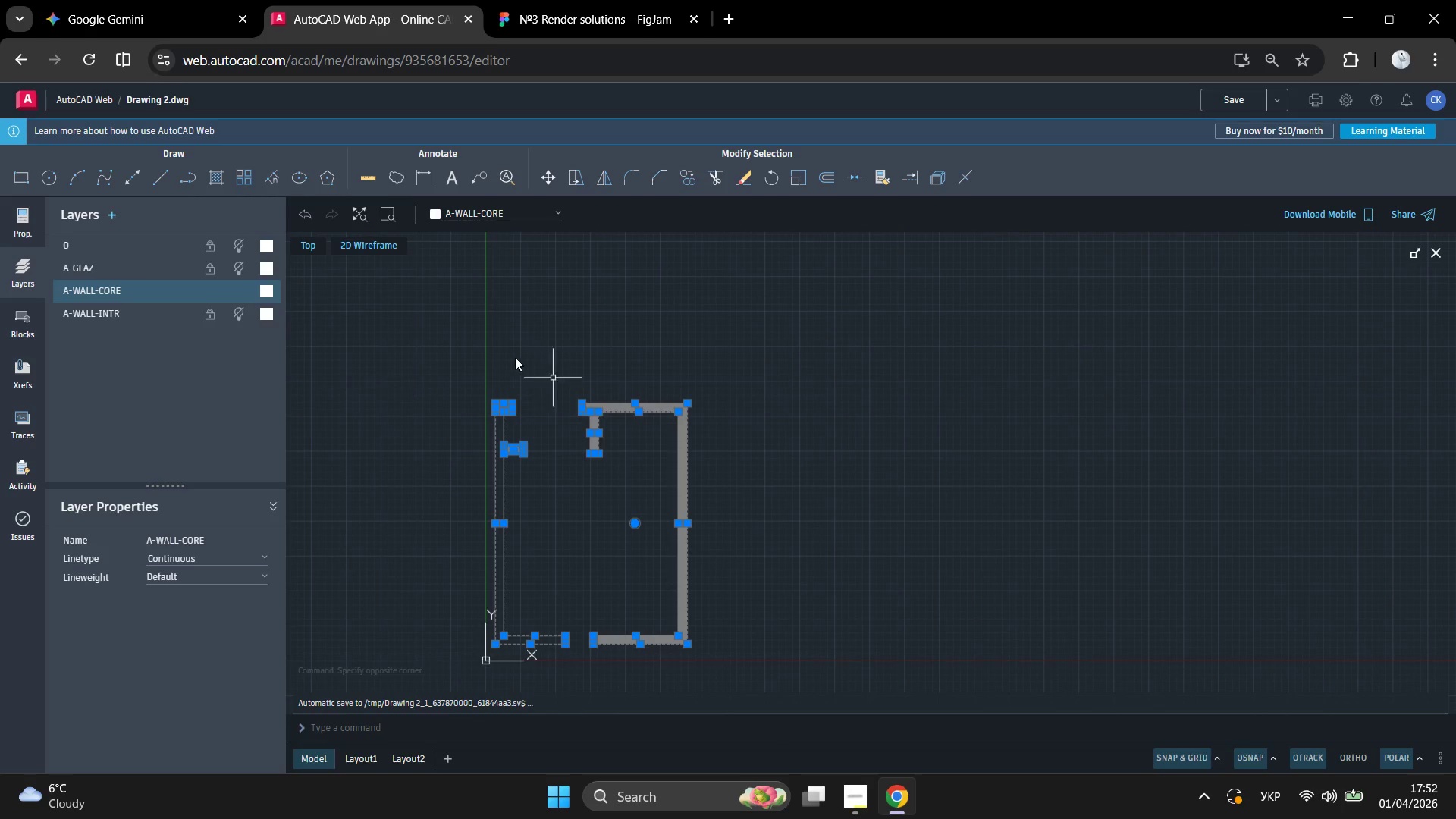 
left_click([517, 357])
 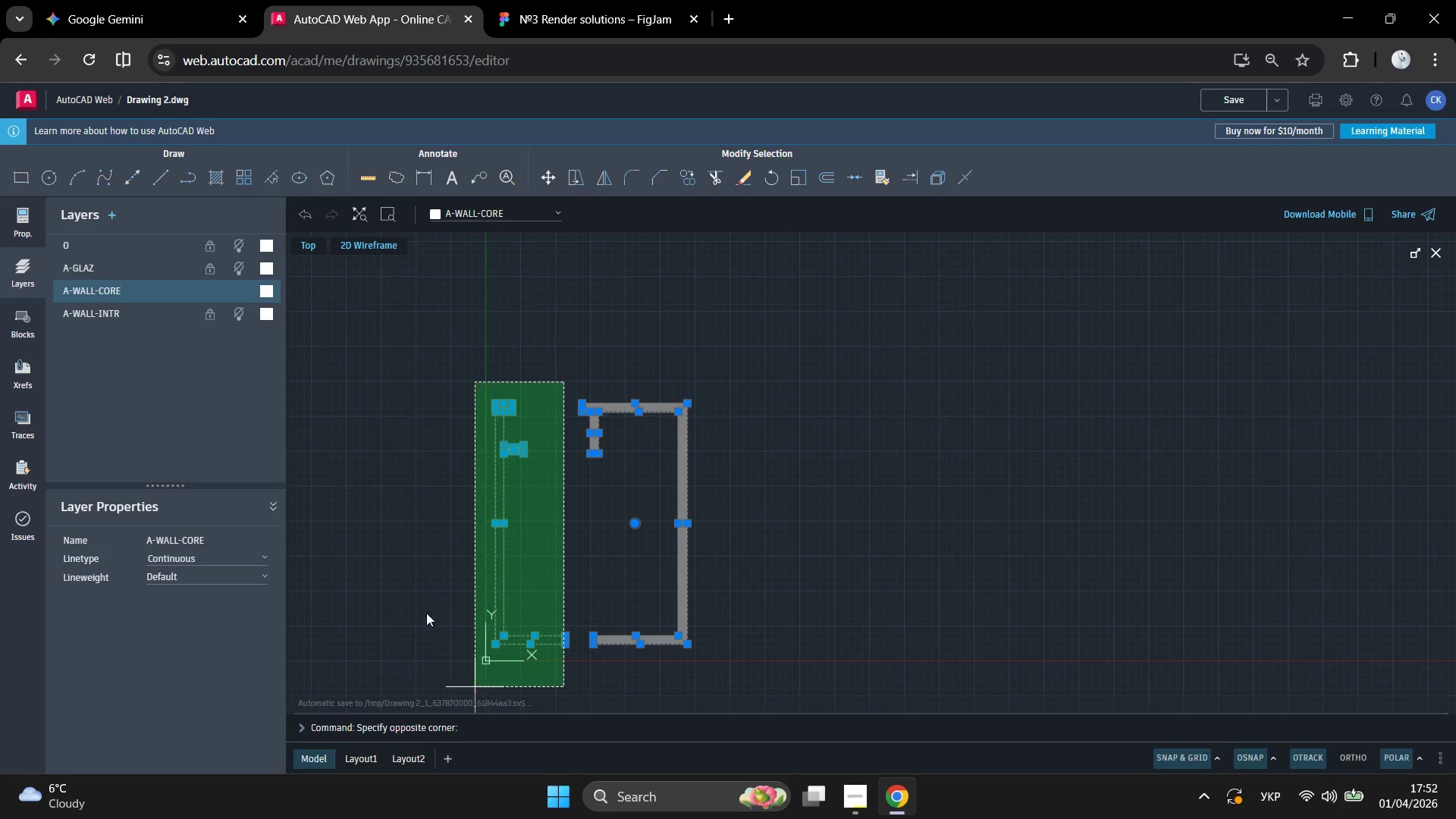 
left_click([416, 603])
 